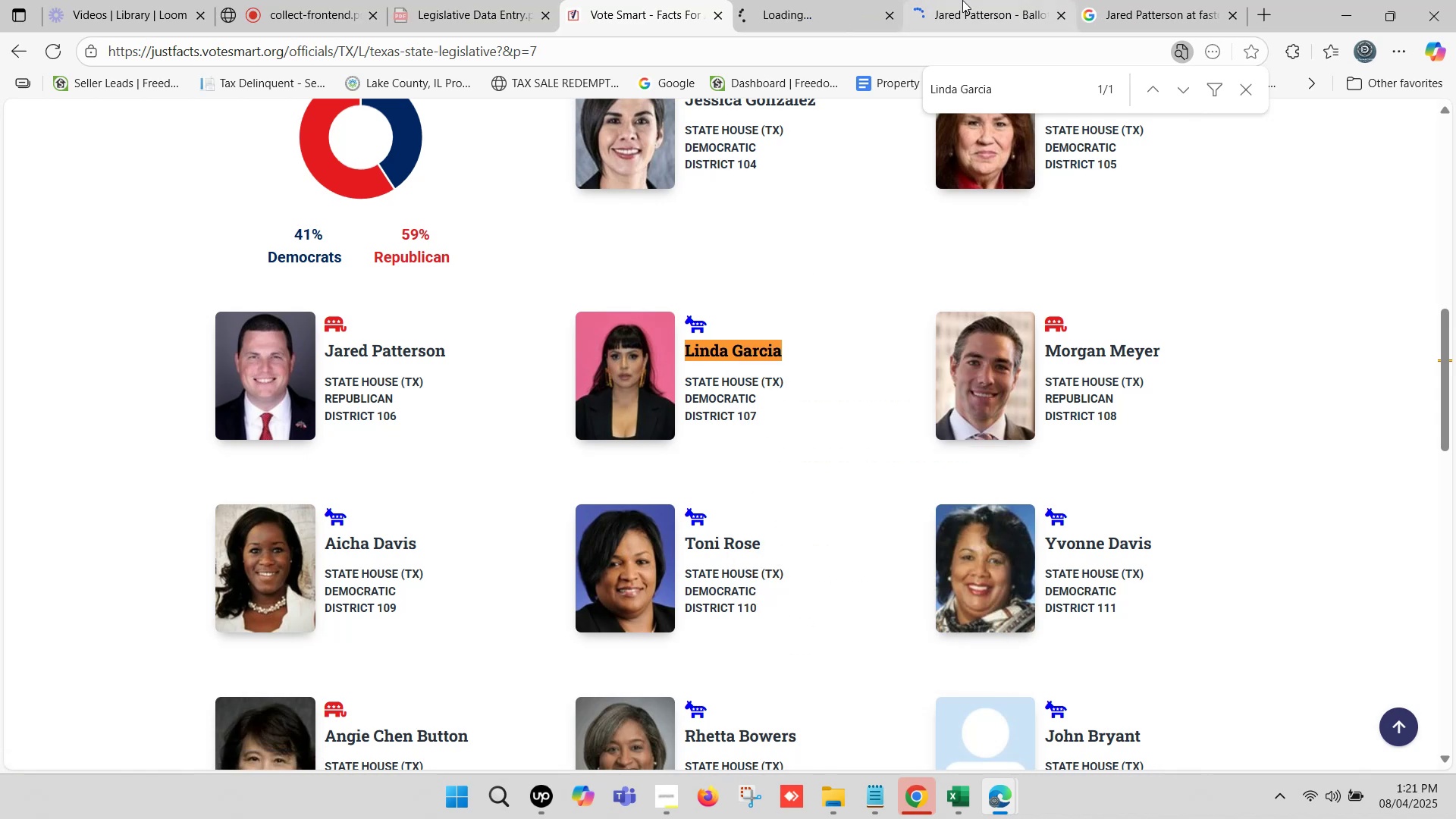 
left_click([964, 0])
 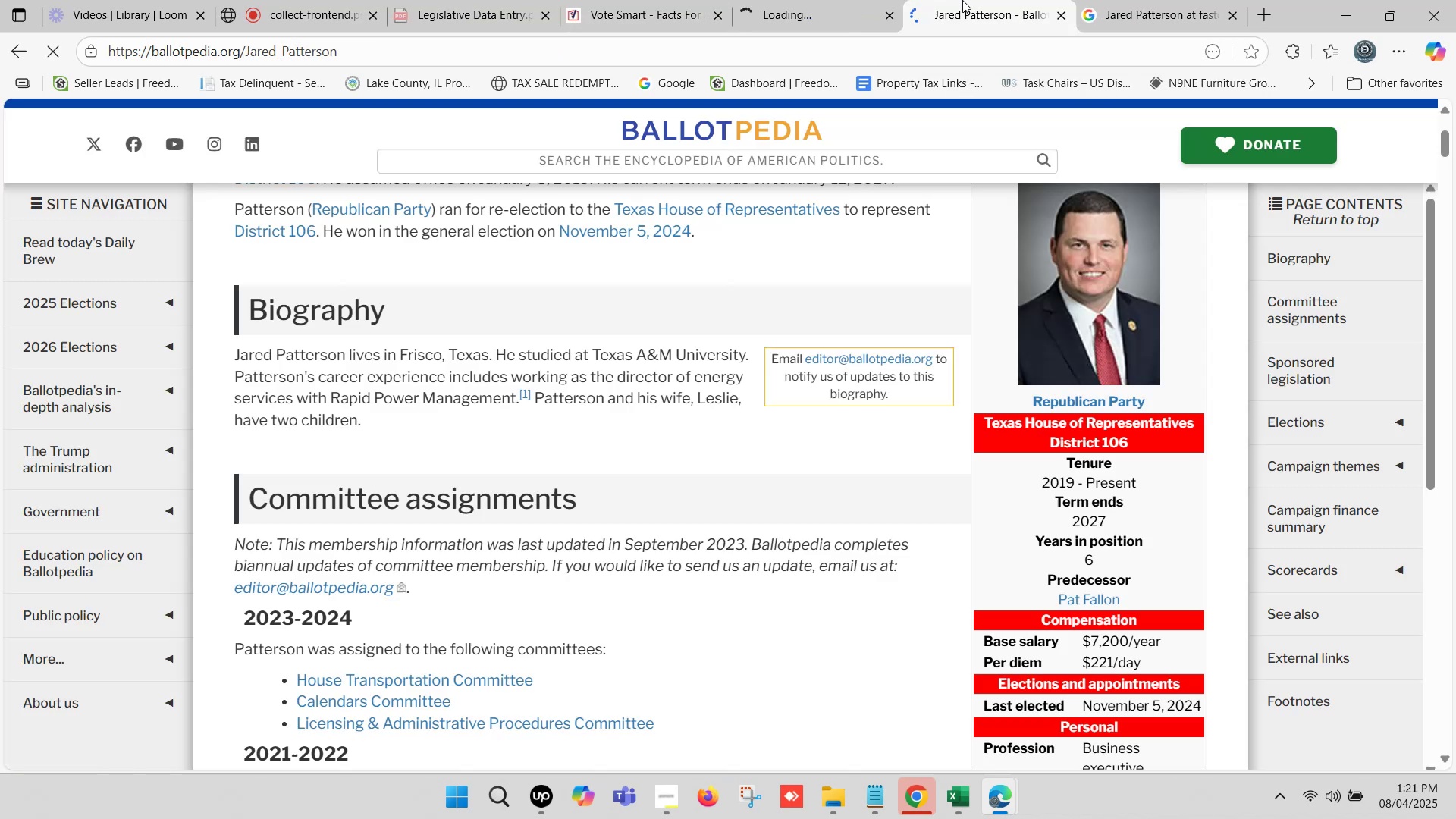 
double_click([962, 0])
 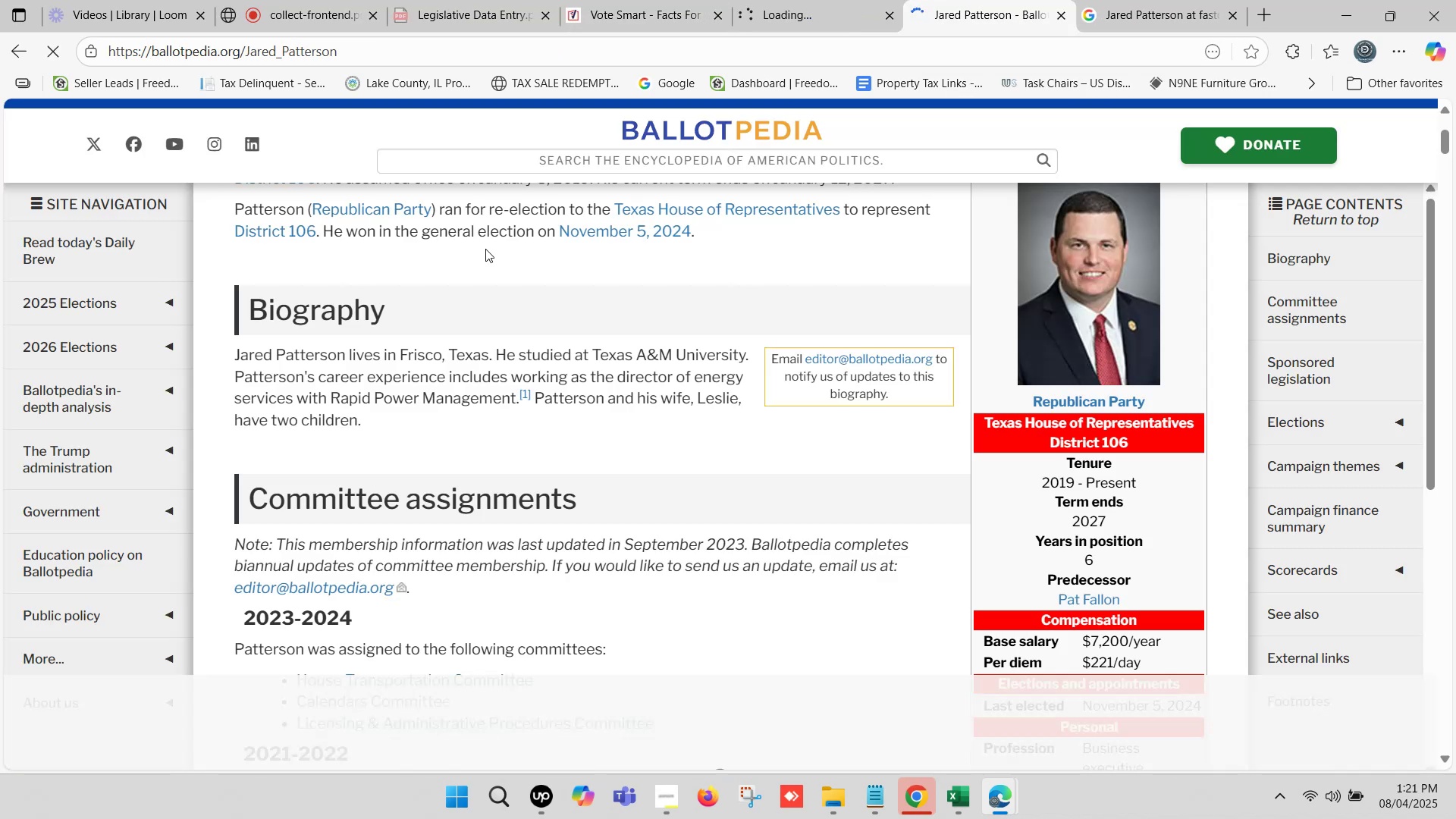 
scroll: coordinate [670, 214], scroll_direction: up, amount: 8.0
 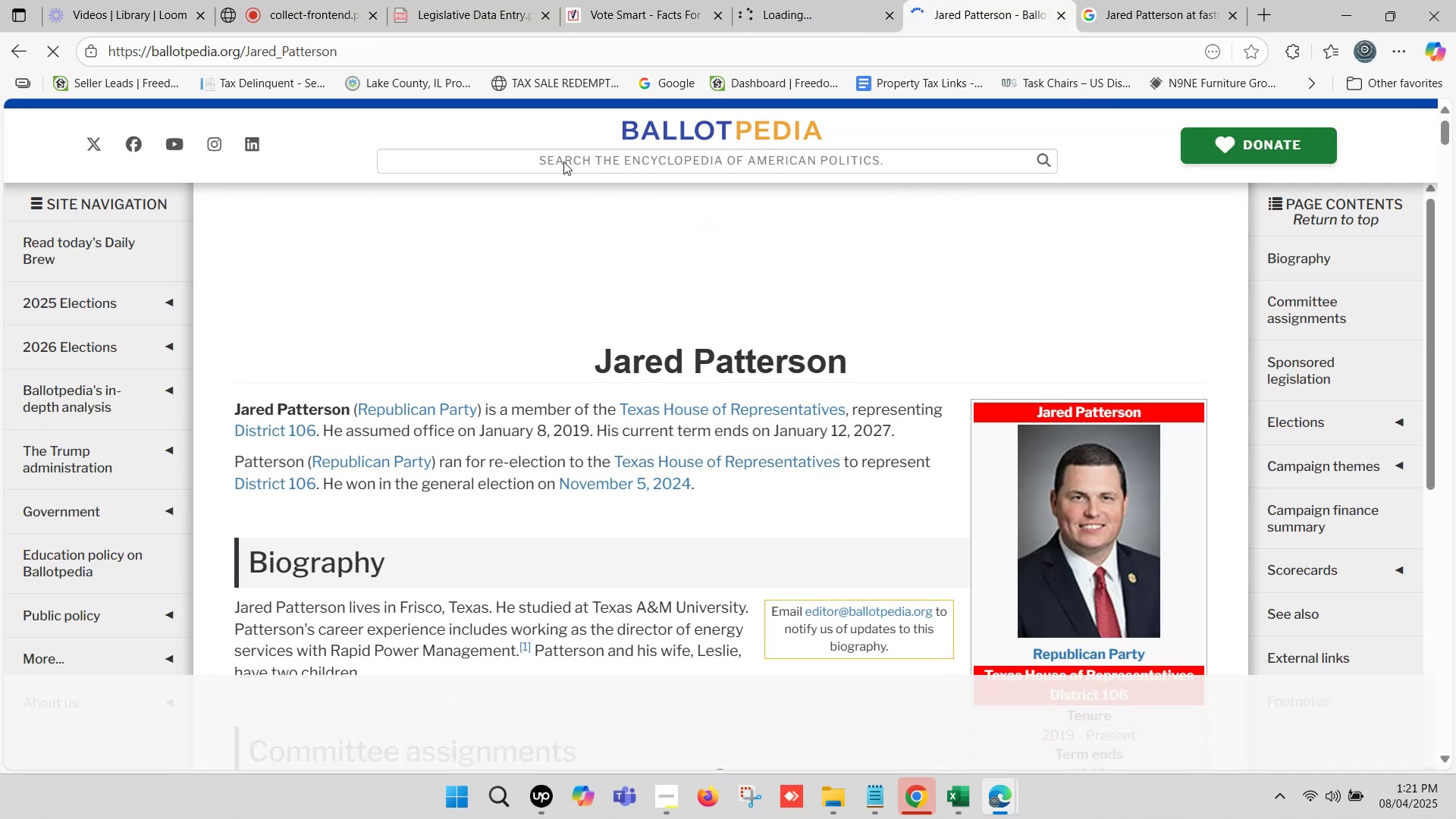 
left_click([563, 162])
 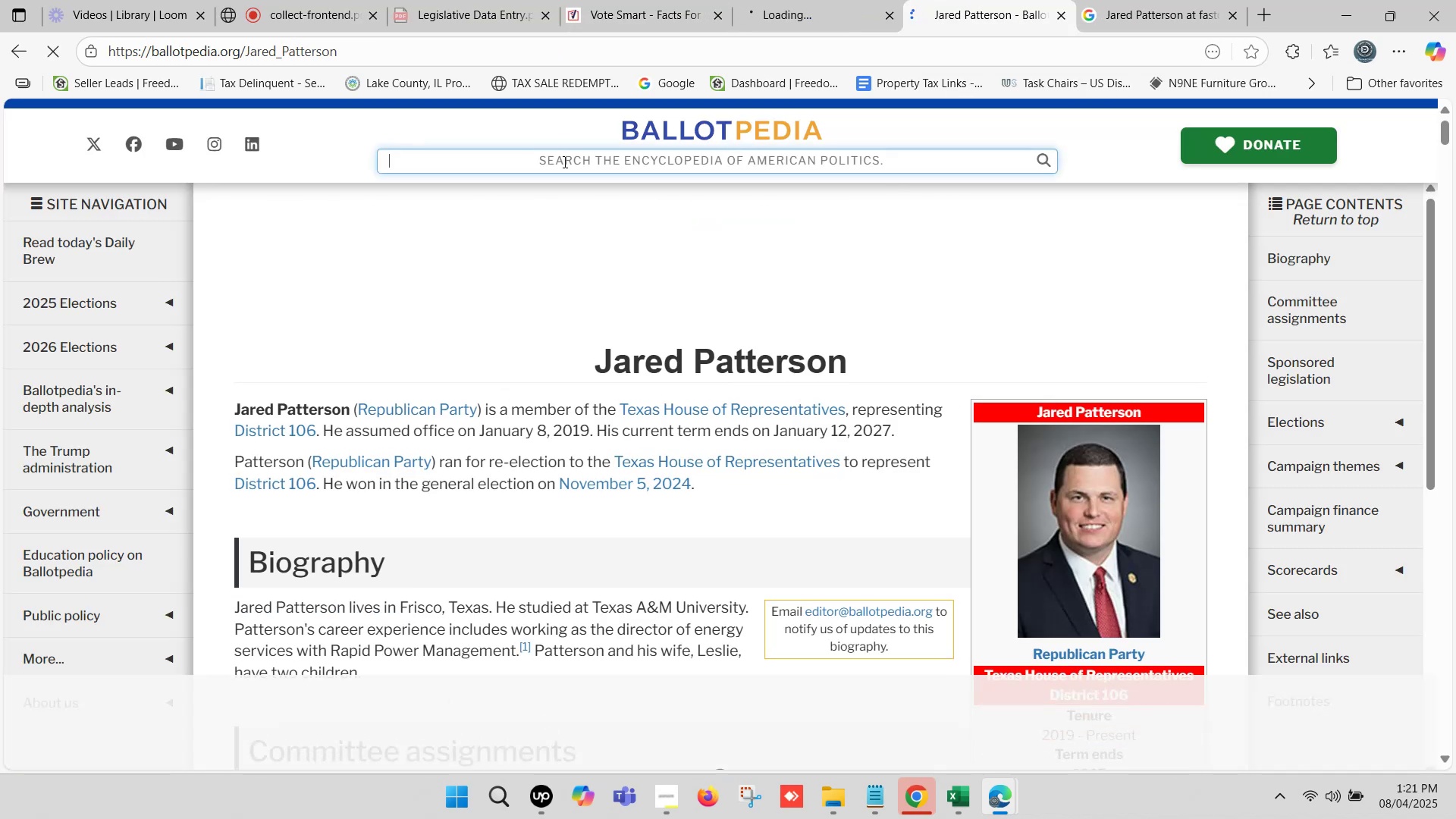 
key(Control+ControlLeft)
 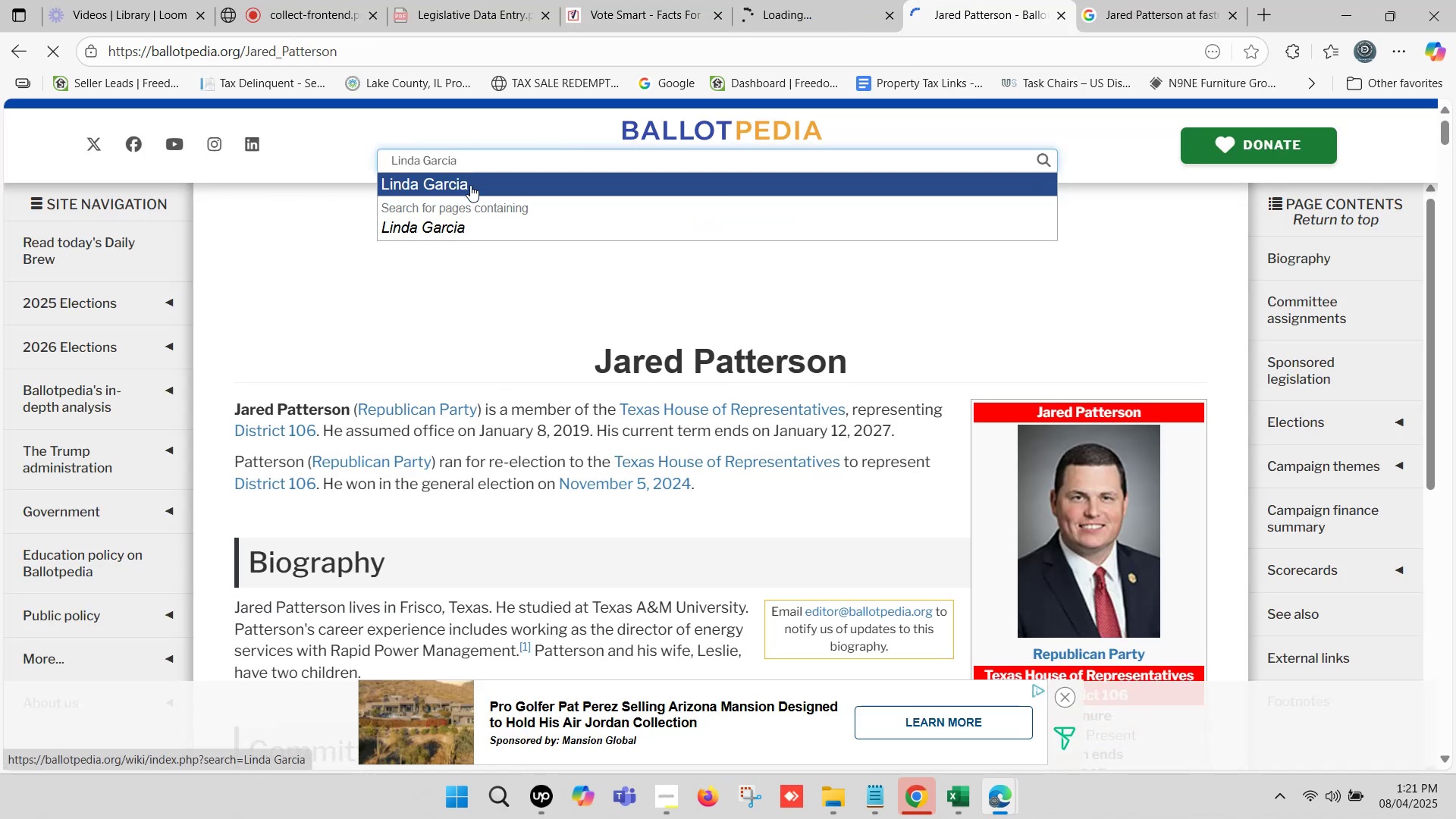 
key(Control+V)
 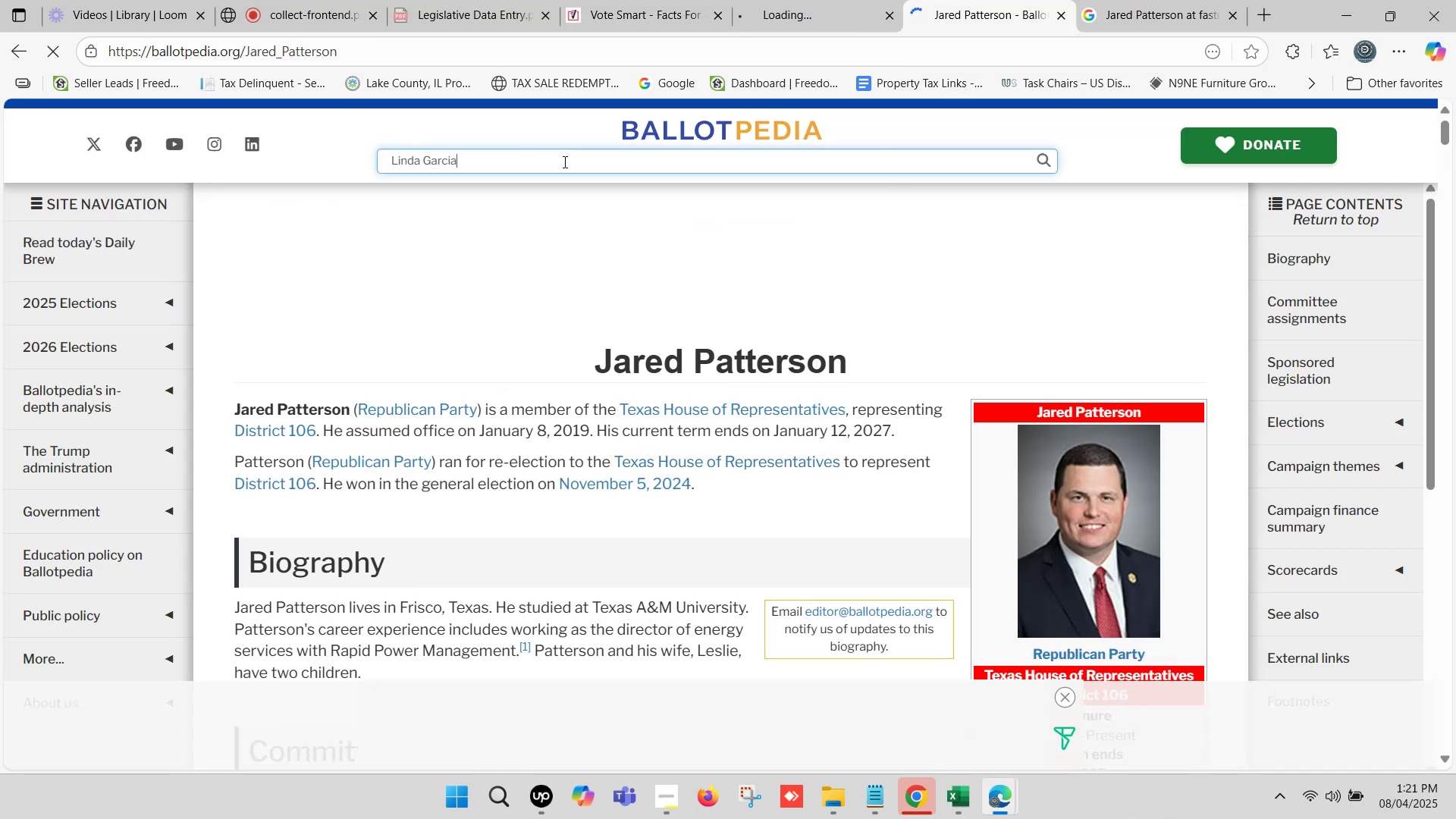 
left_click([465, 181])
 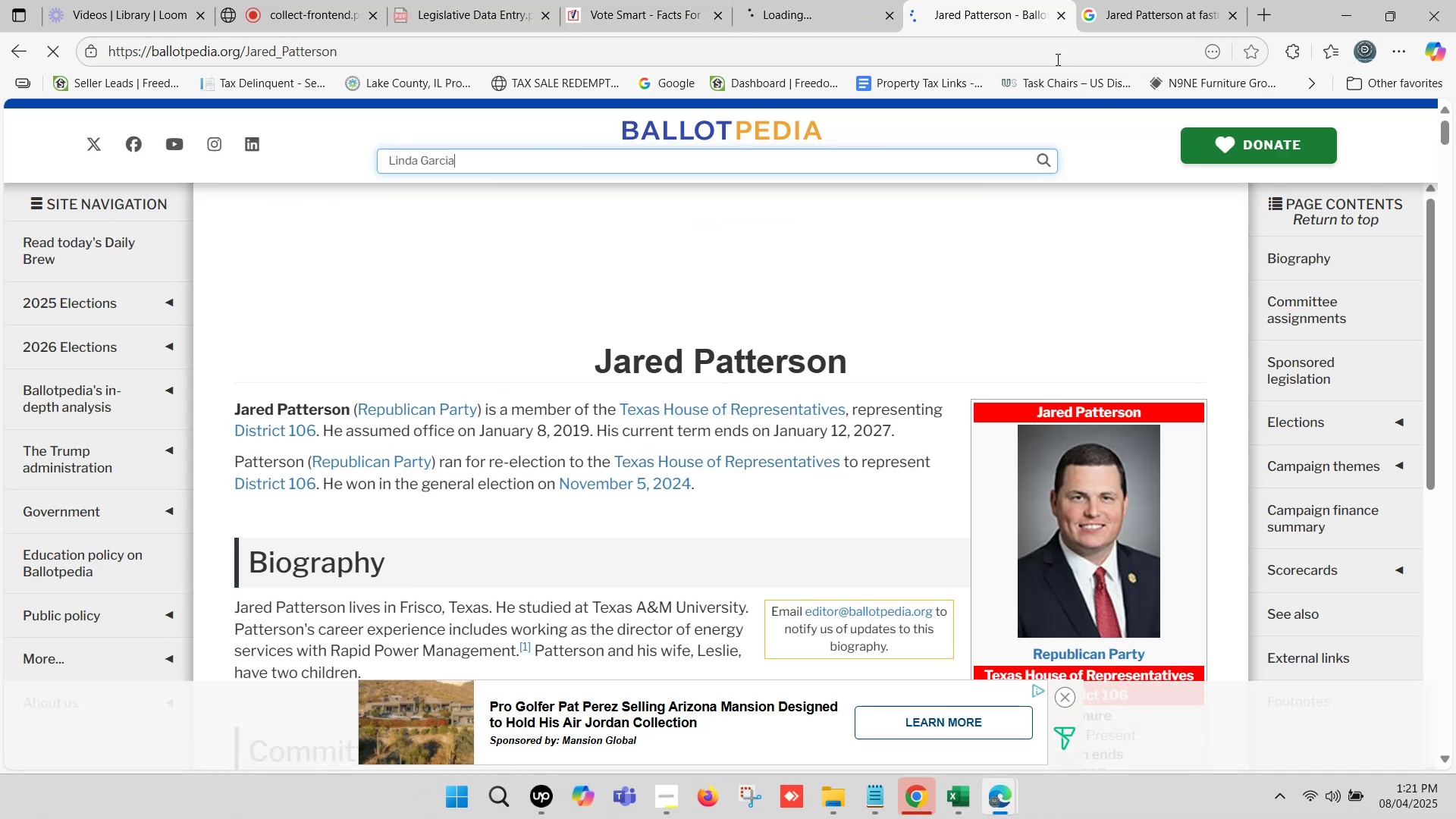 
left_click([1131, 0])
 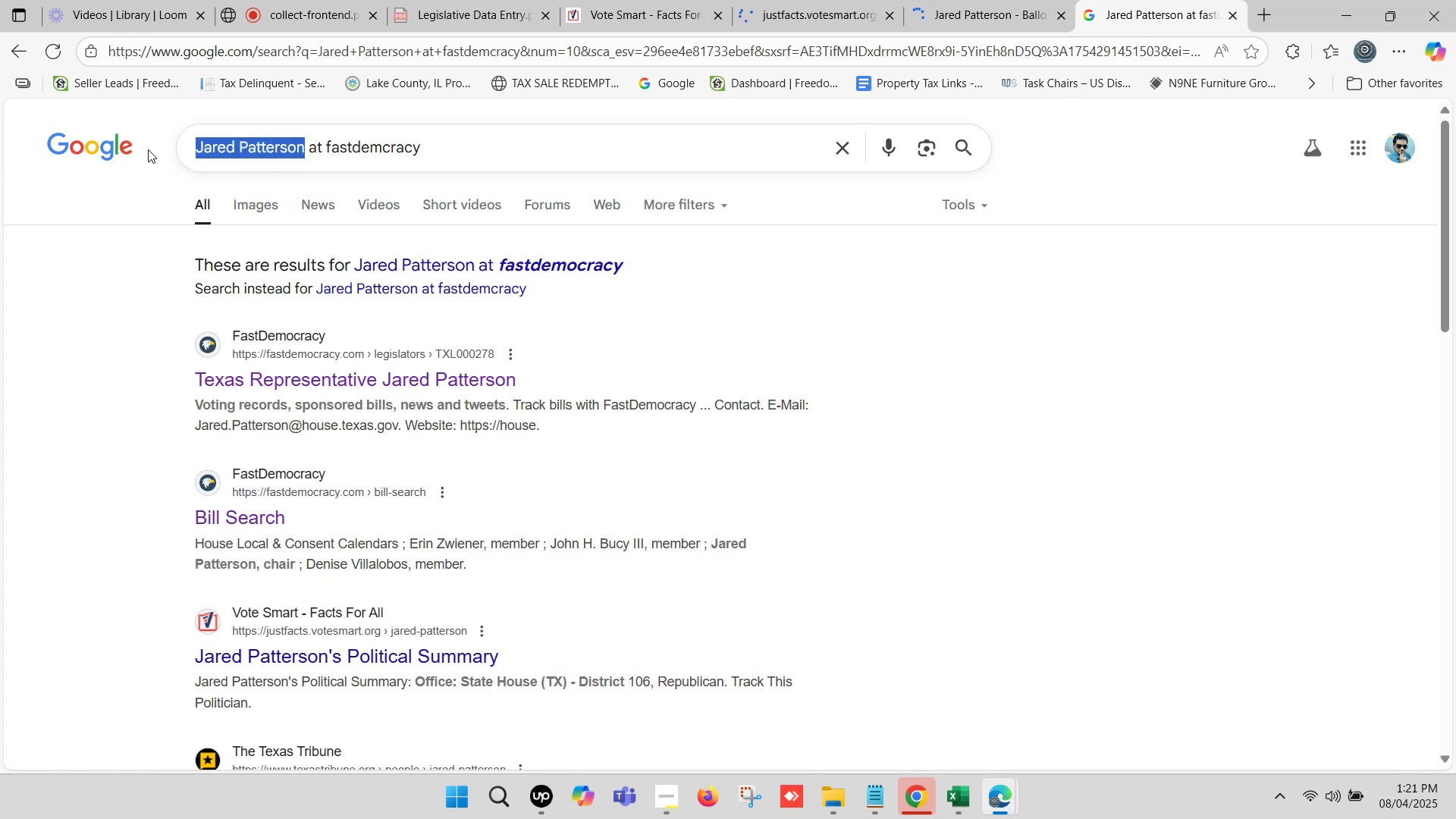 
key(Control+ControlLeft)
 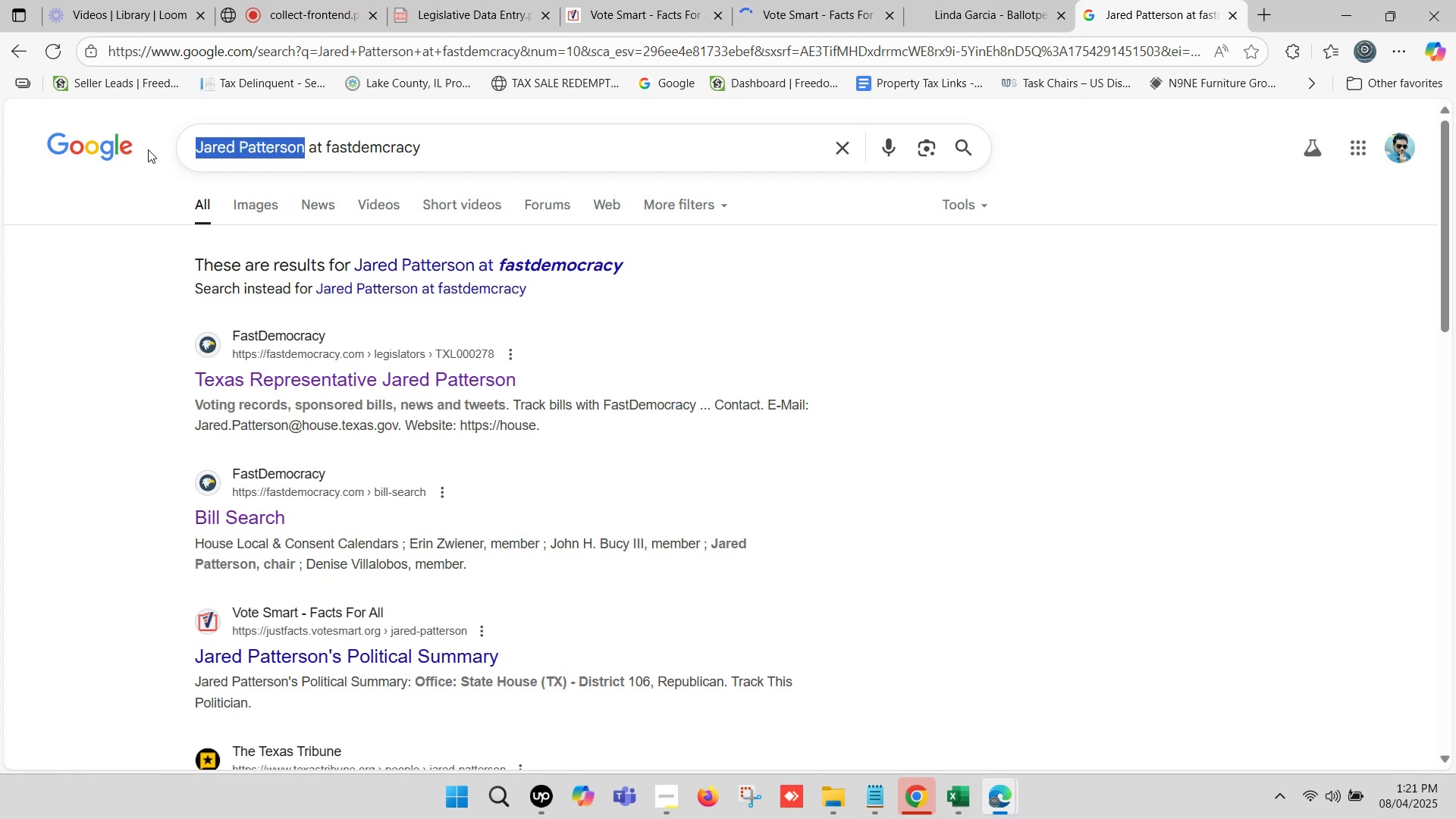 
key(Control+V)
 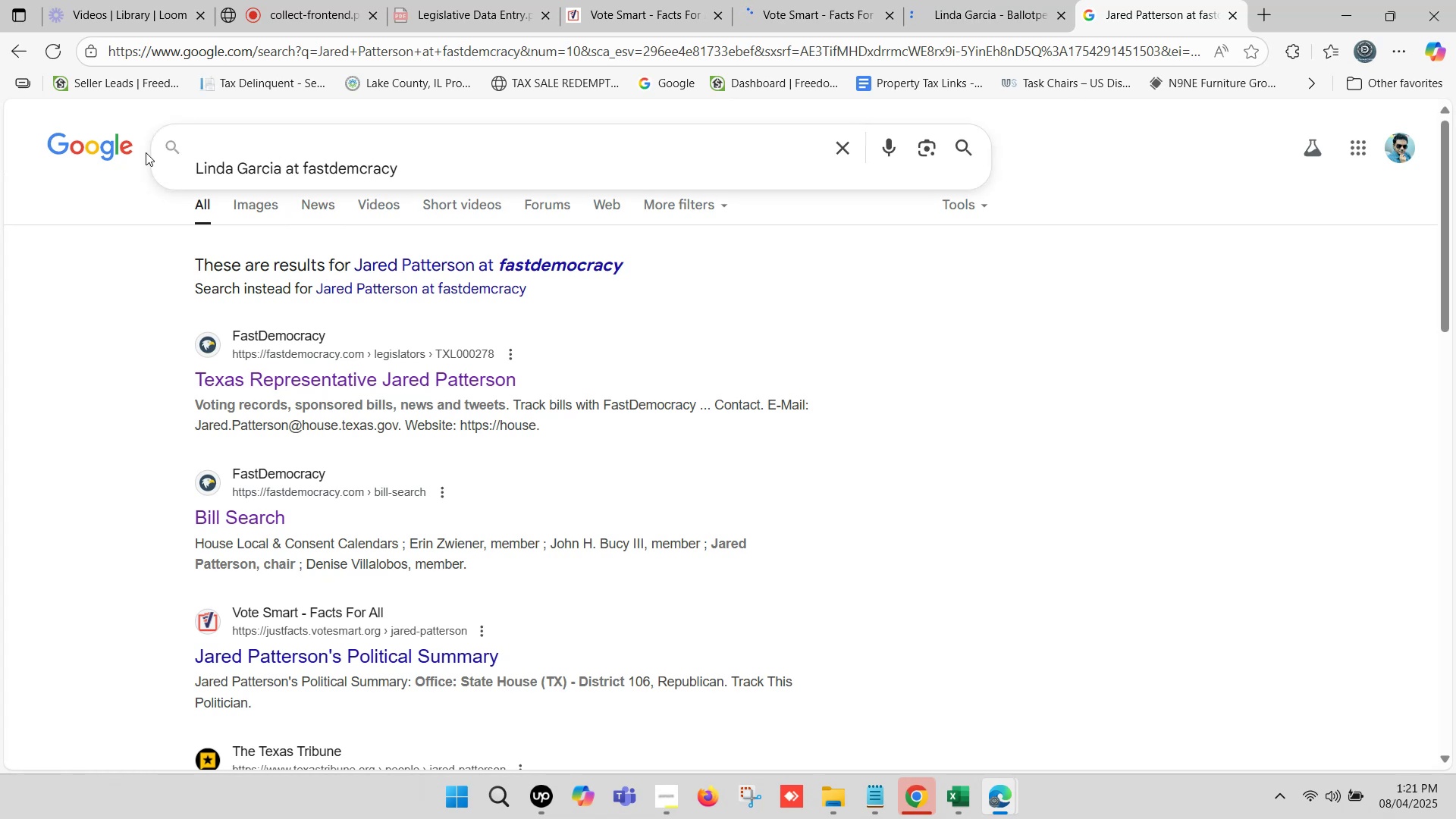 
key(Enter)
 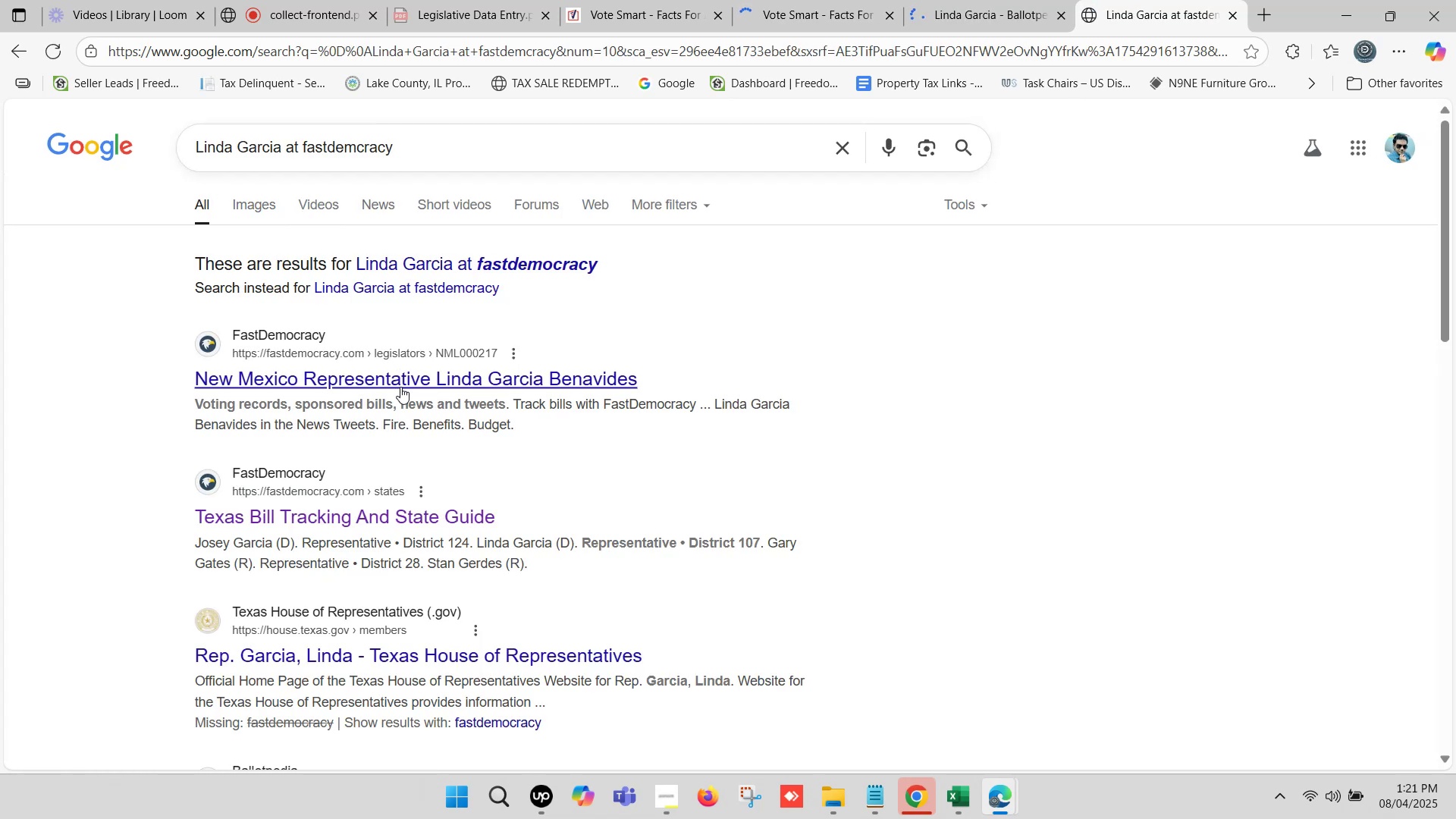 
right_click([398, 381])
 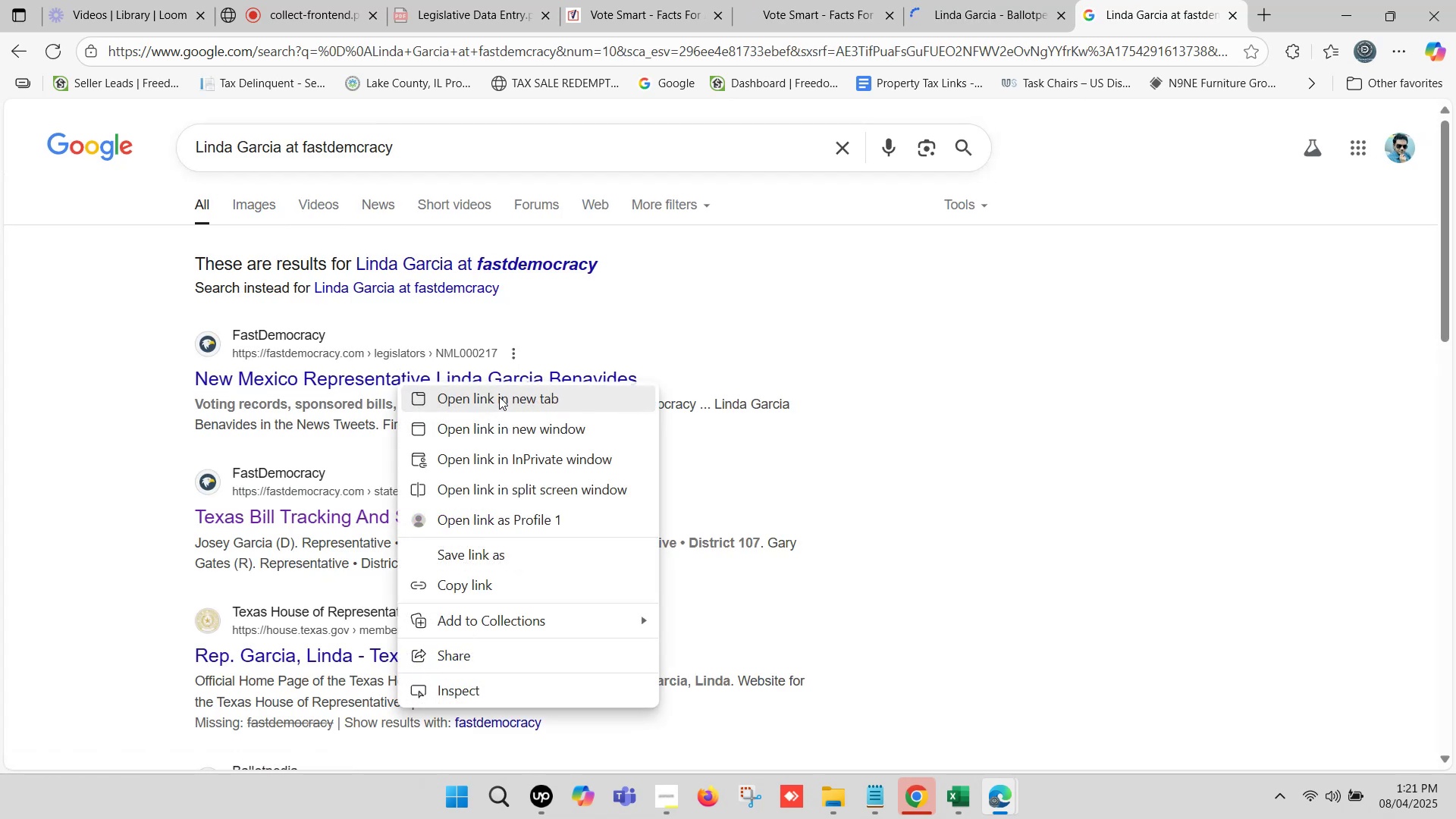 
left_click([500, 397])
 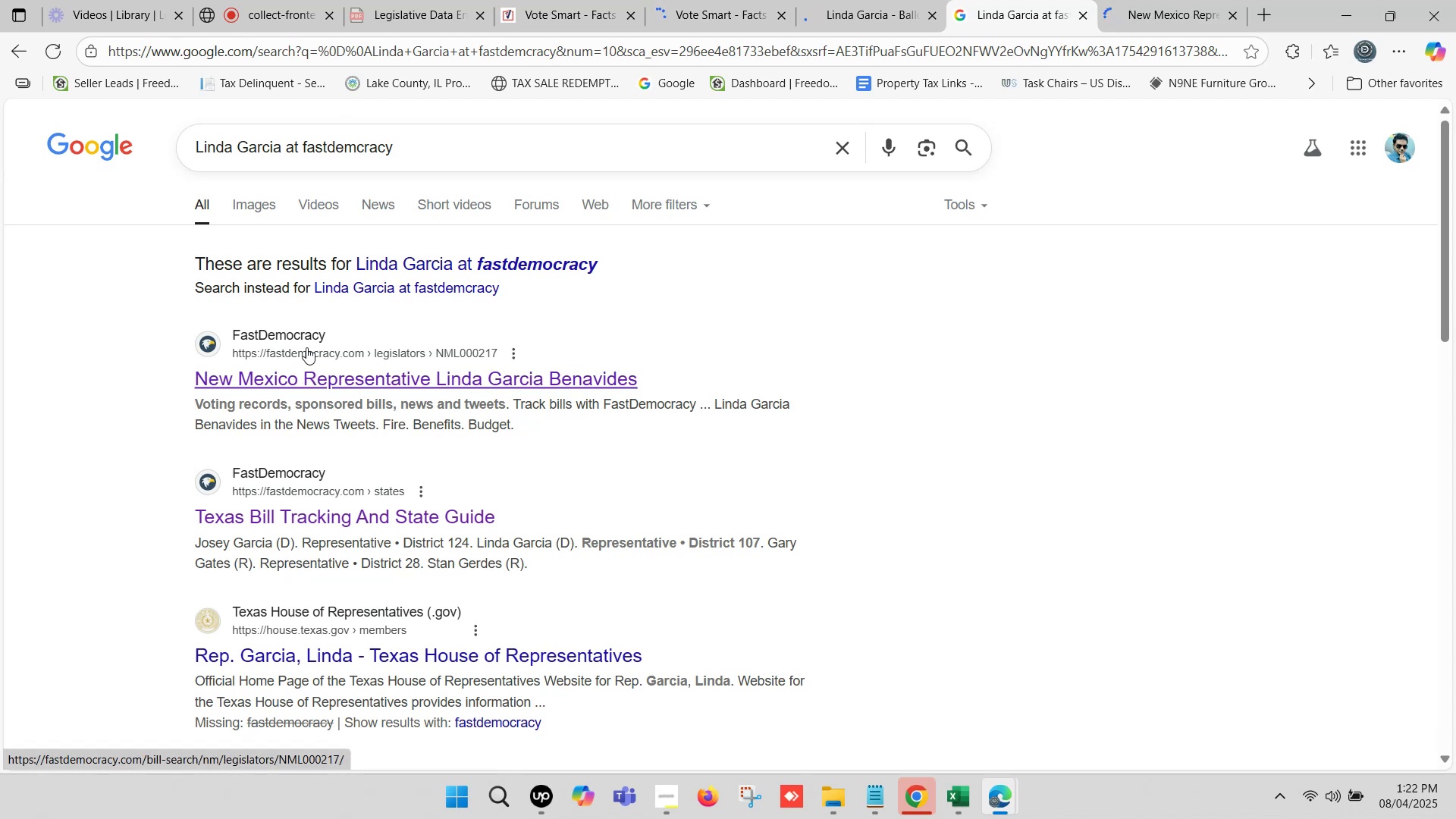 
left_click([709, 0])
 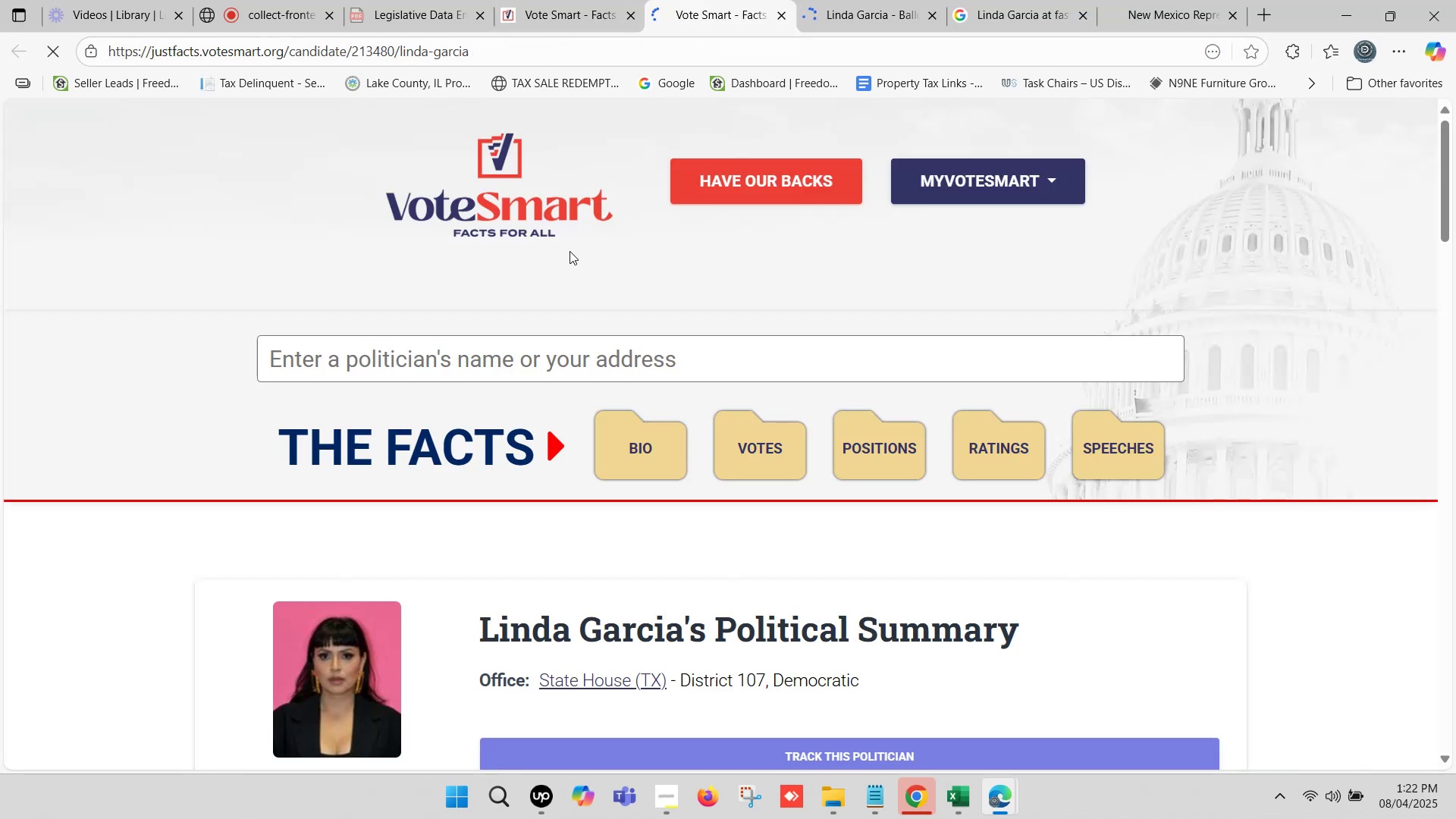 
scroll: coordinate [548, 265], scroll_direction: down, amount: 1.0
 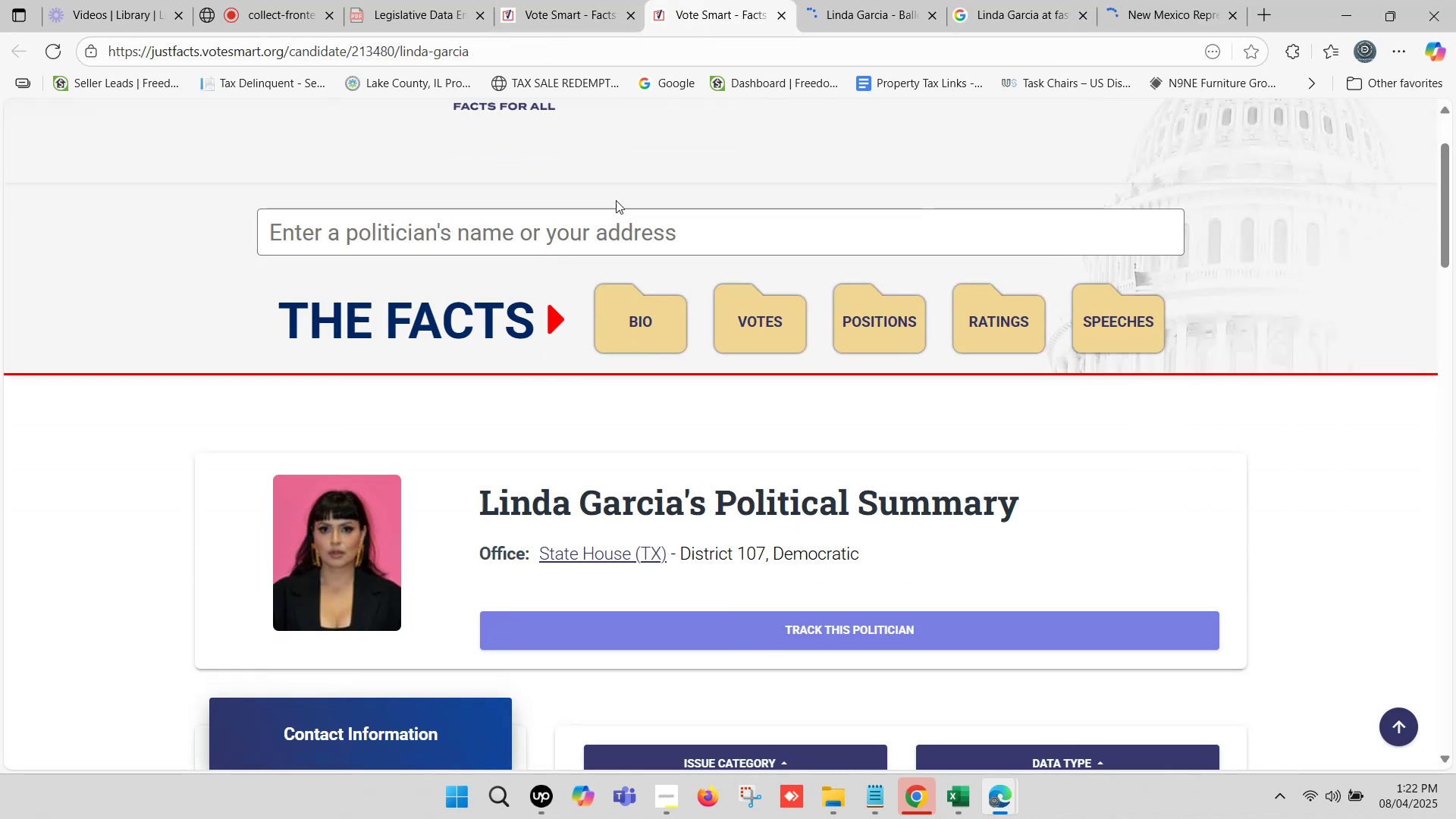 
left_click([850, 0])
 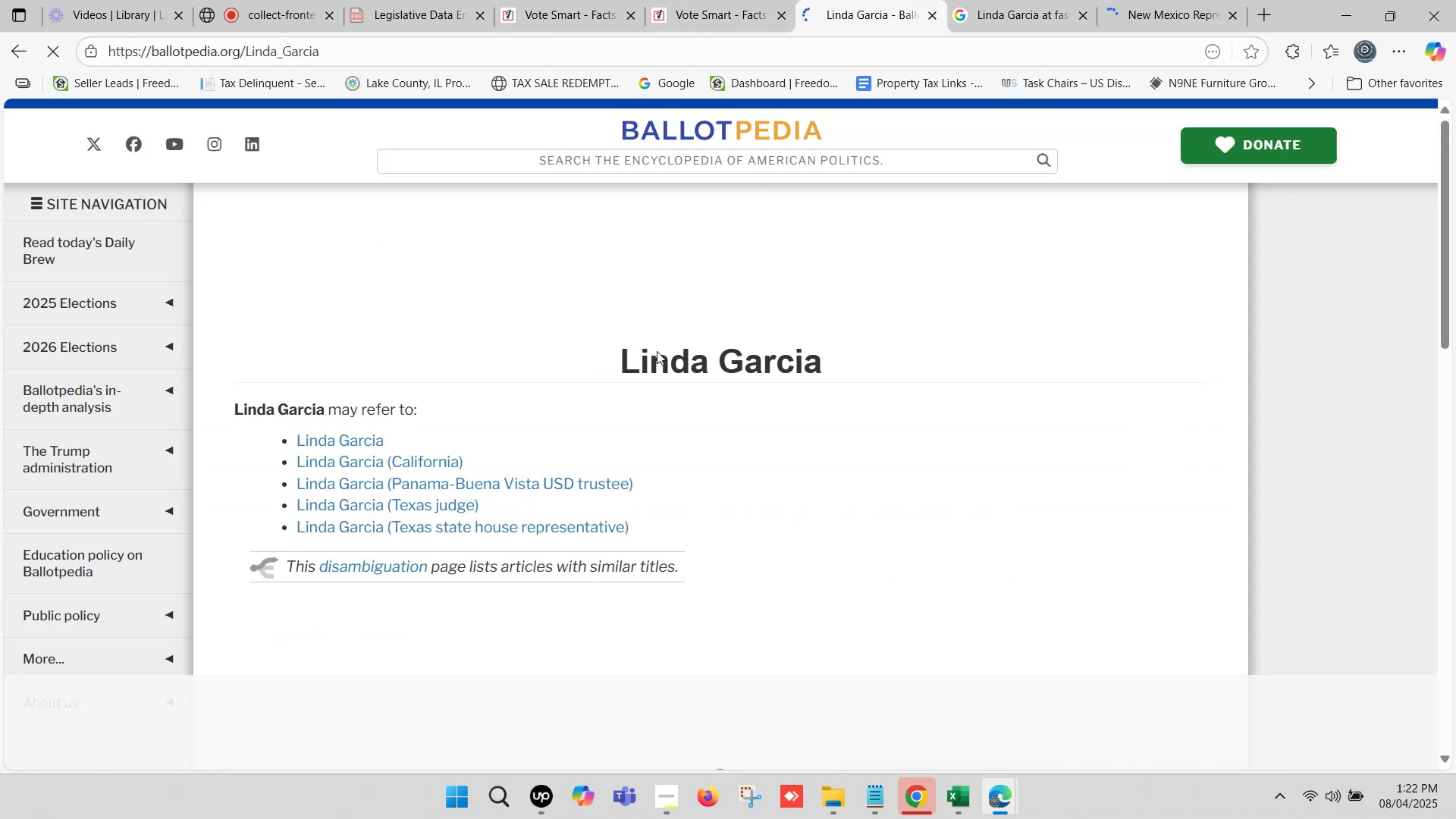 
mouse_move([450, 513])
 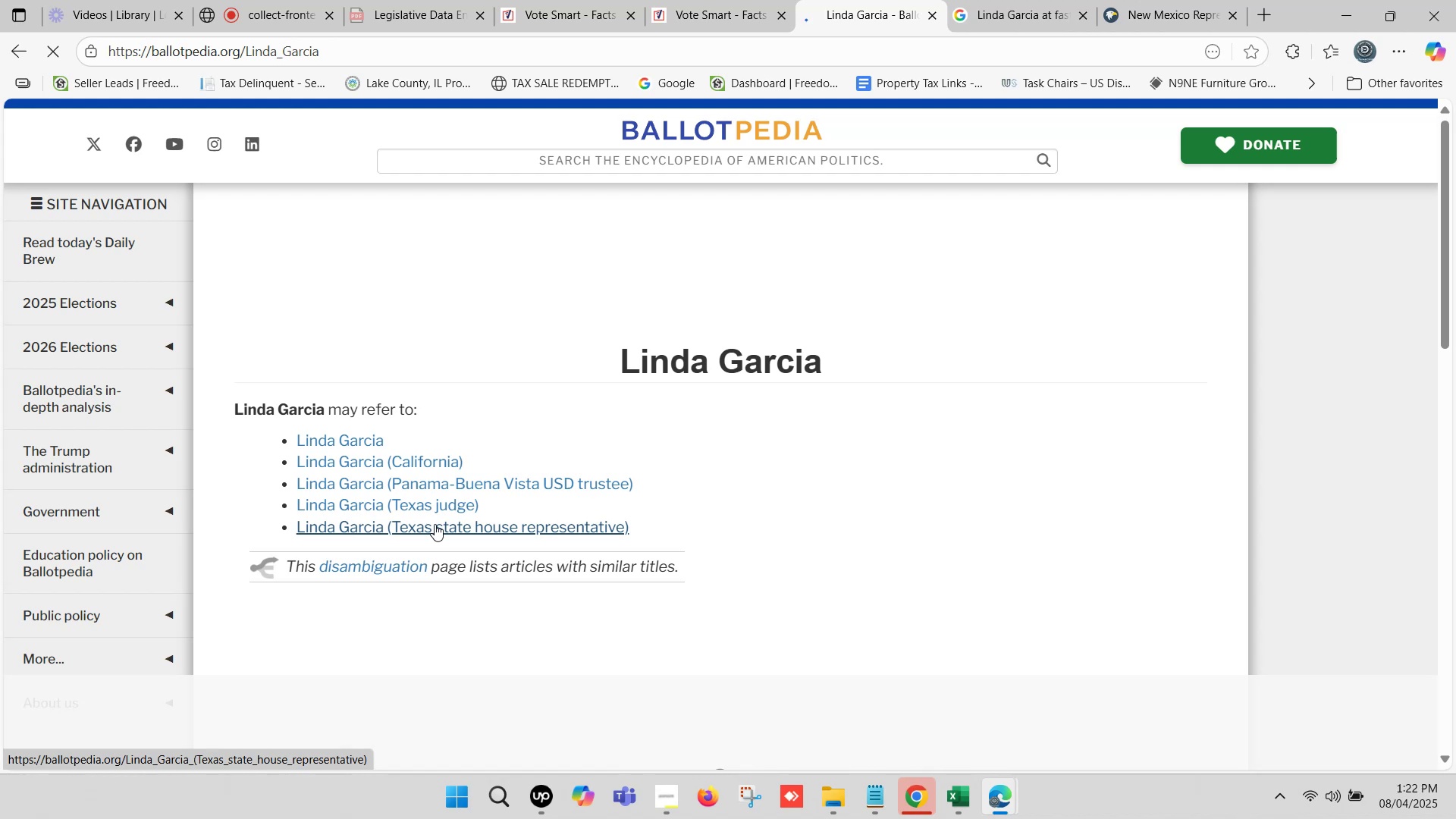 
left_click([435, 524])
 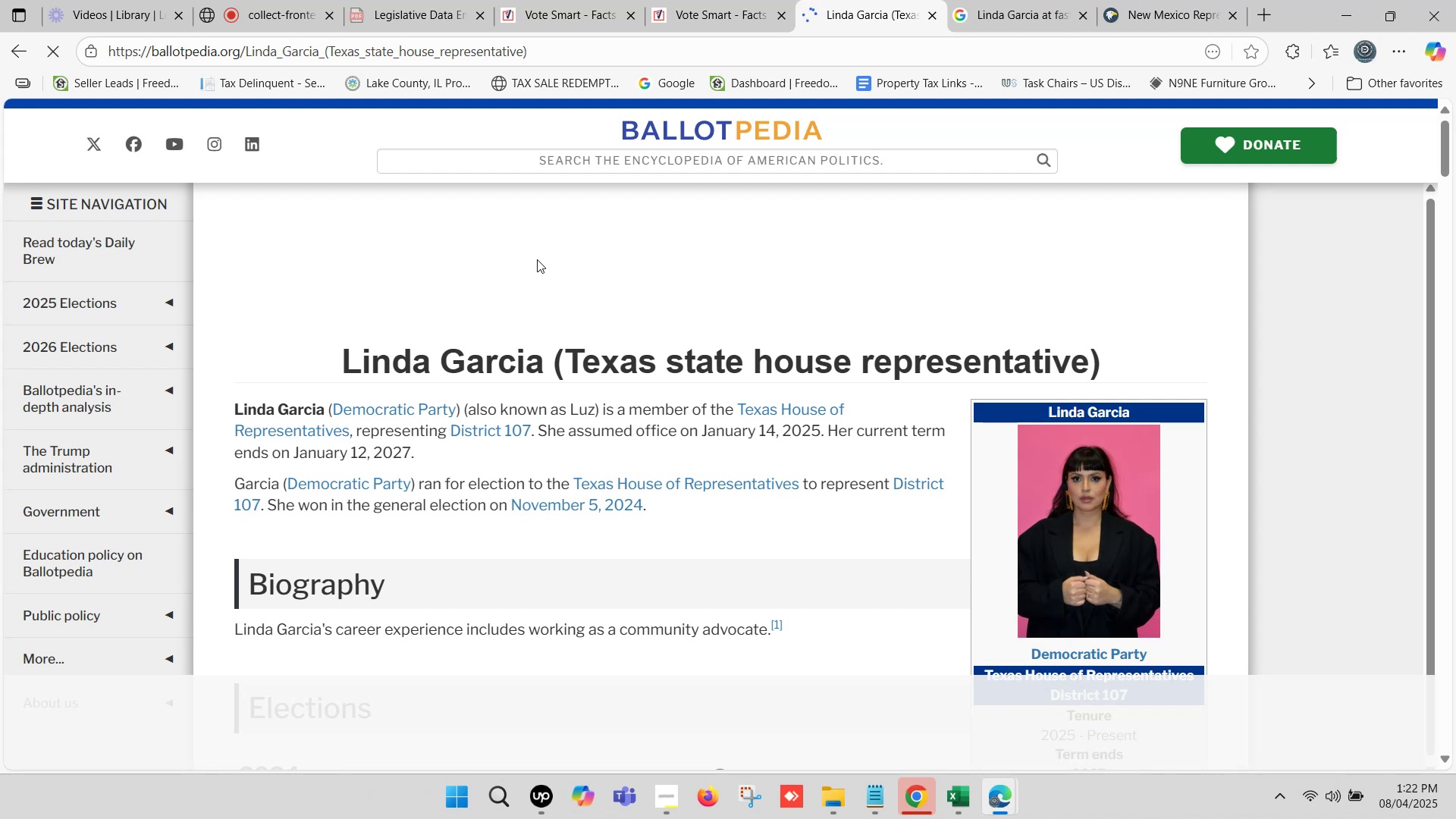 
wait(27.9)
 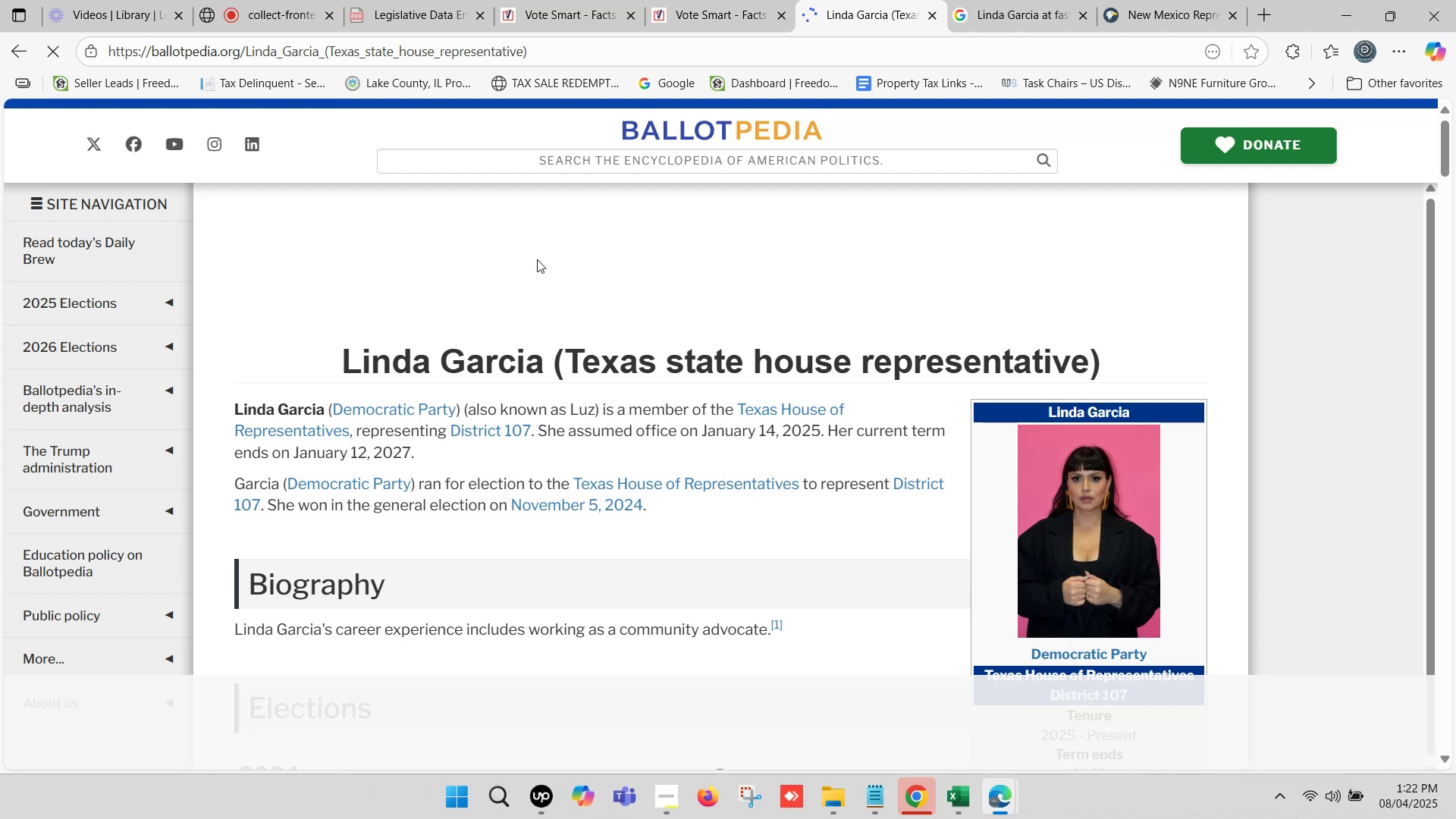 
scroll: coordinate [602, 514], scroll_direction: down, amount: 1.0
 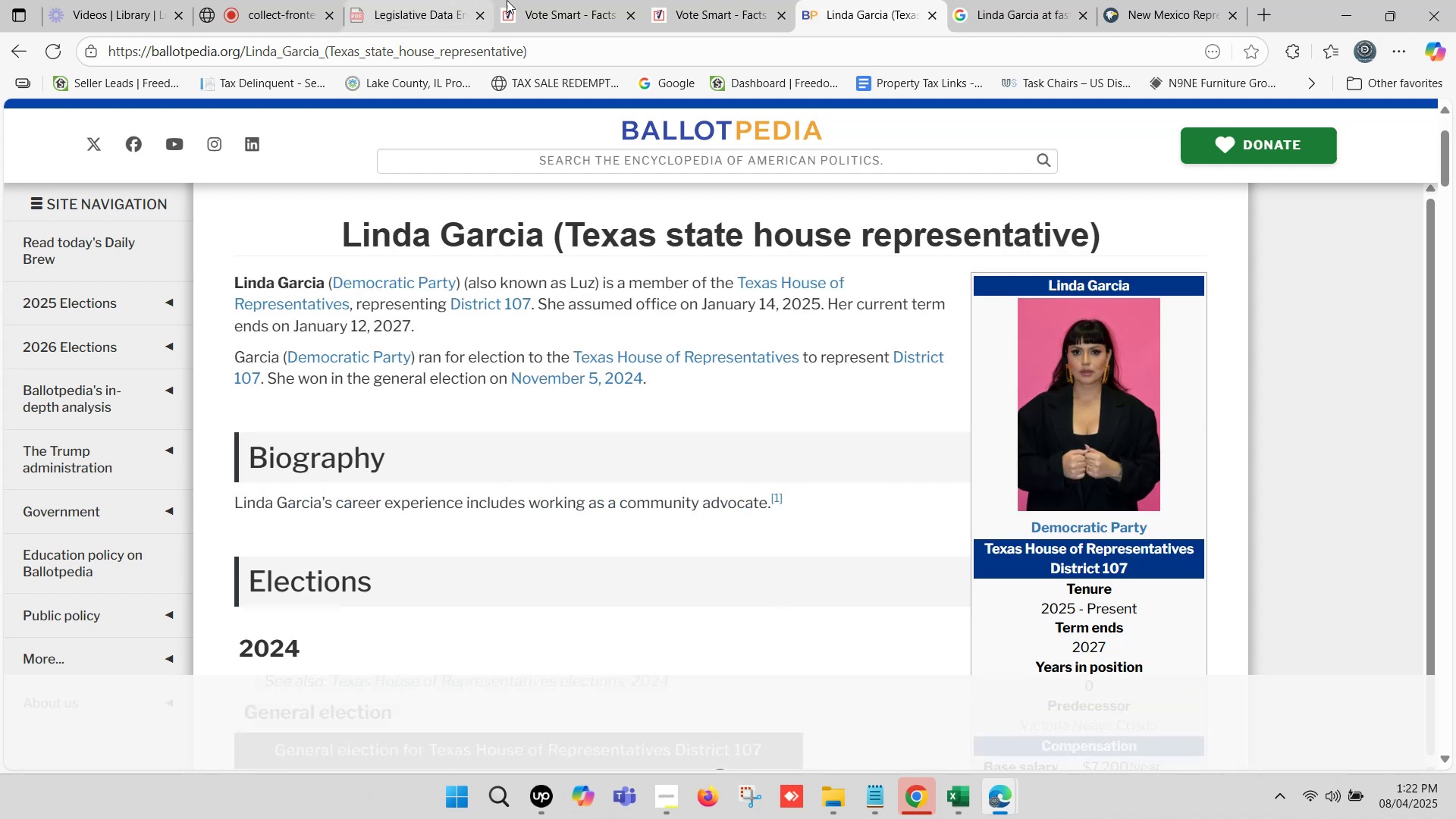 
left_click([572, 0])
 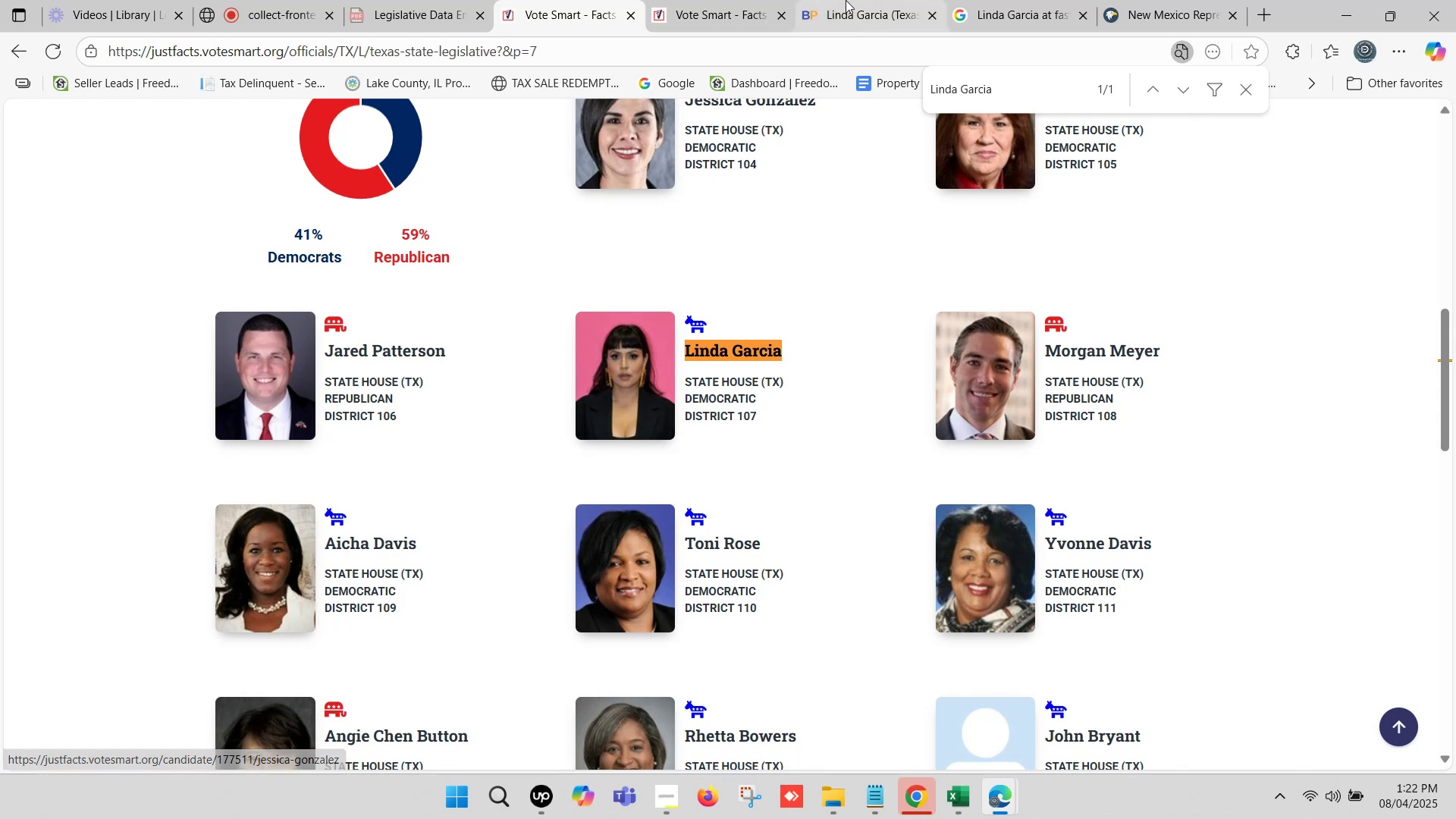 
left_click([757, 0])
 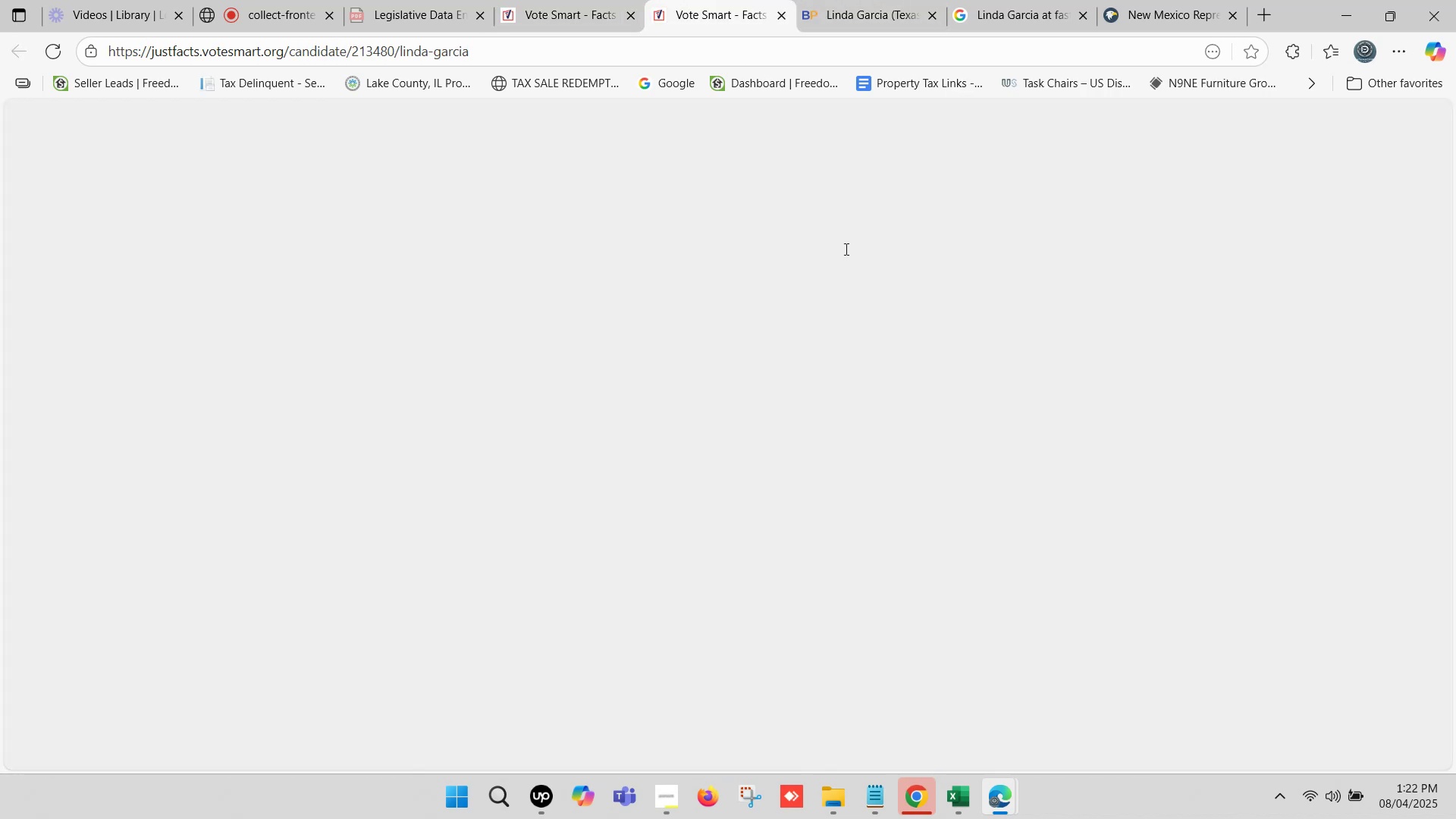 
scroll: coordinate [845, 263], scroll_direction: up, amount: 3.0
 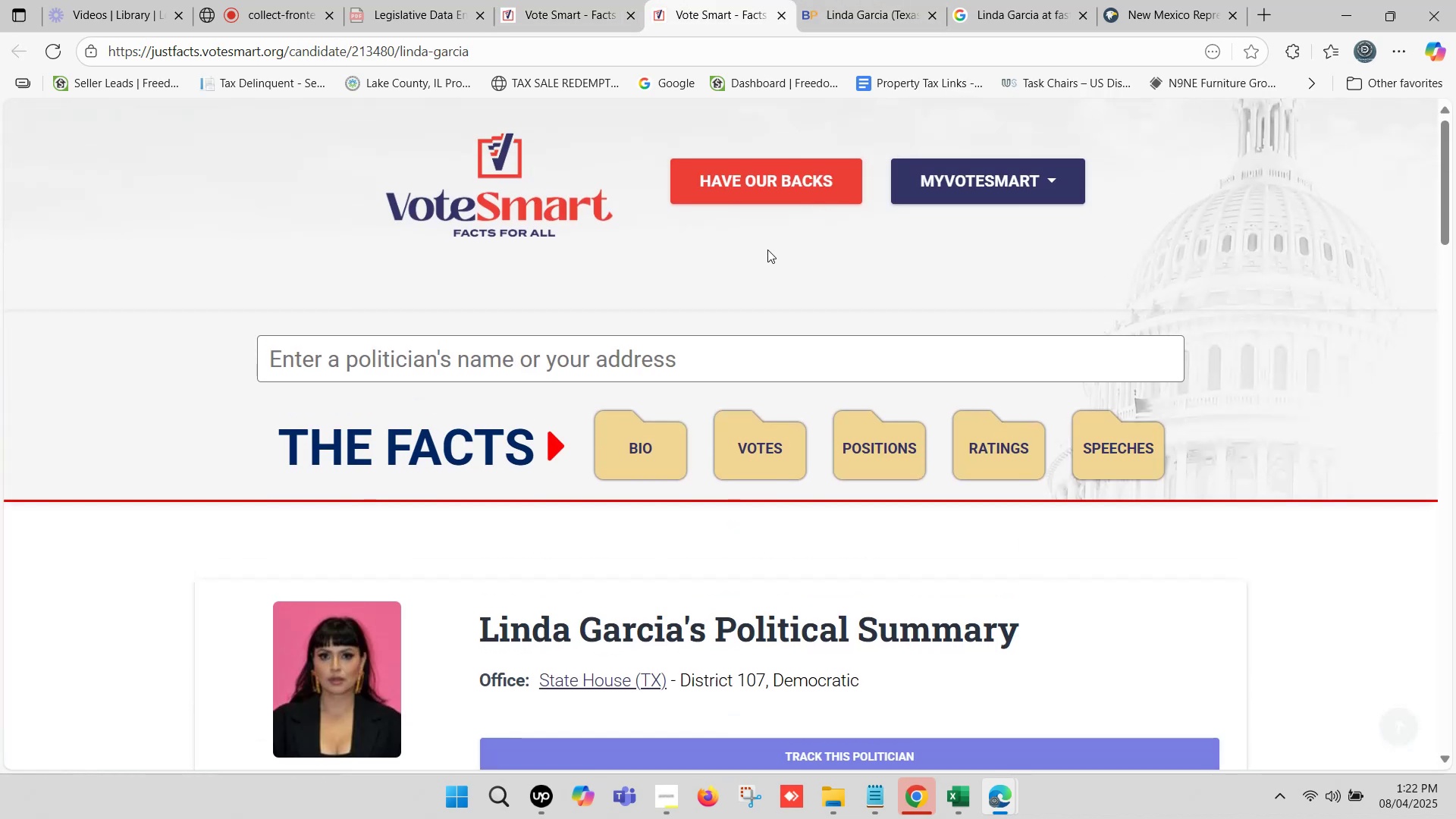 
scroll: coordinate [765, 249], scroll_direction: down, amount: 2.0
 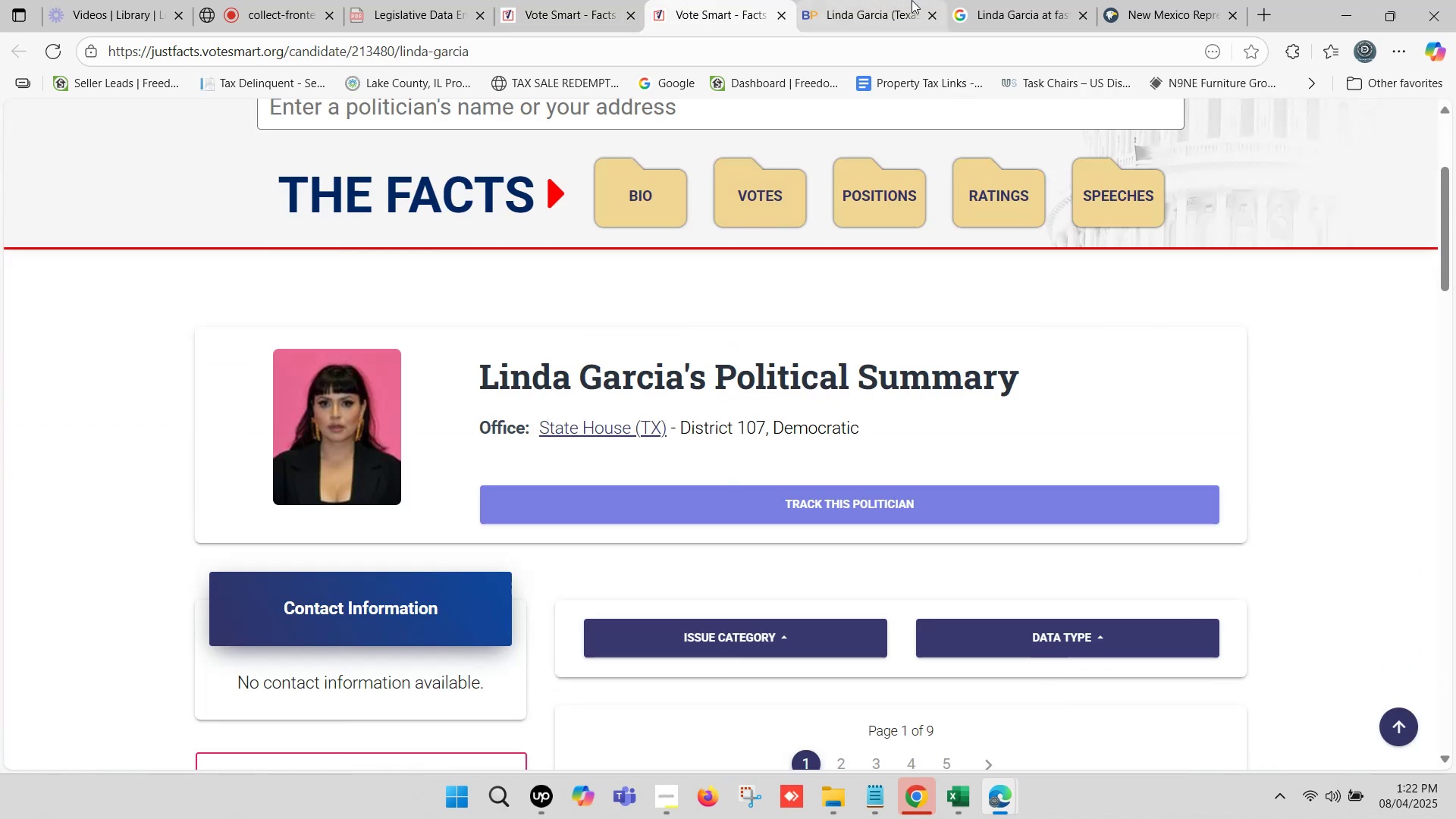 
left_click([892, 0])
 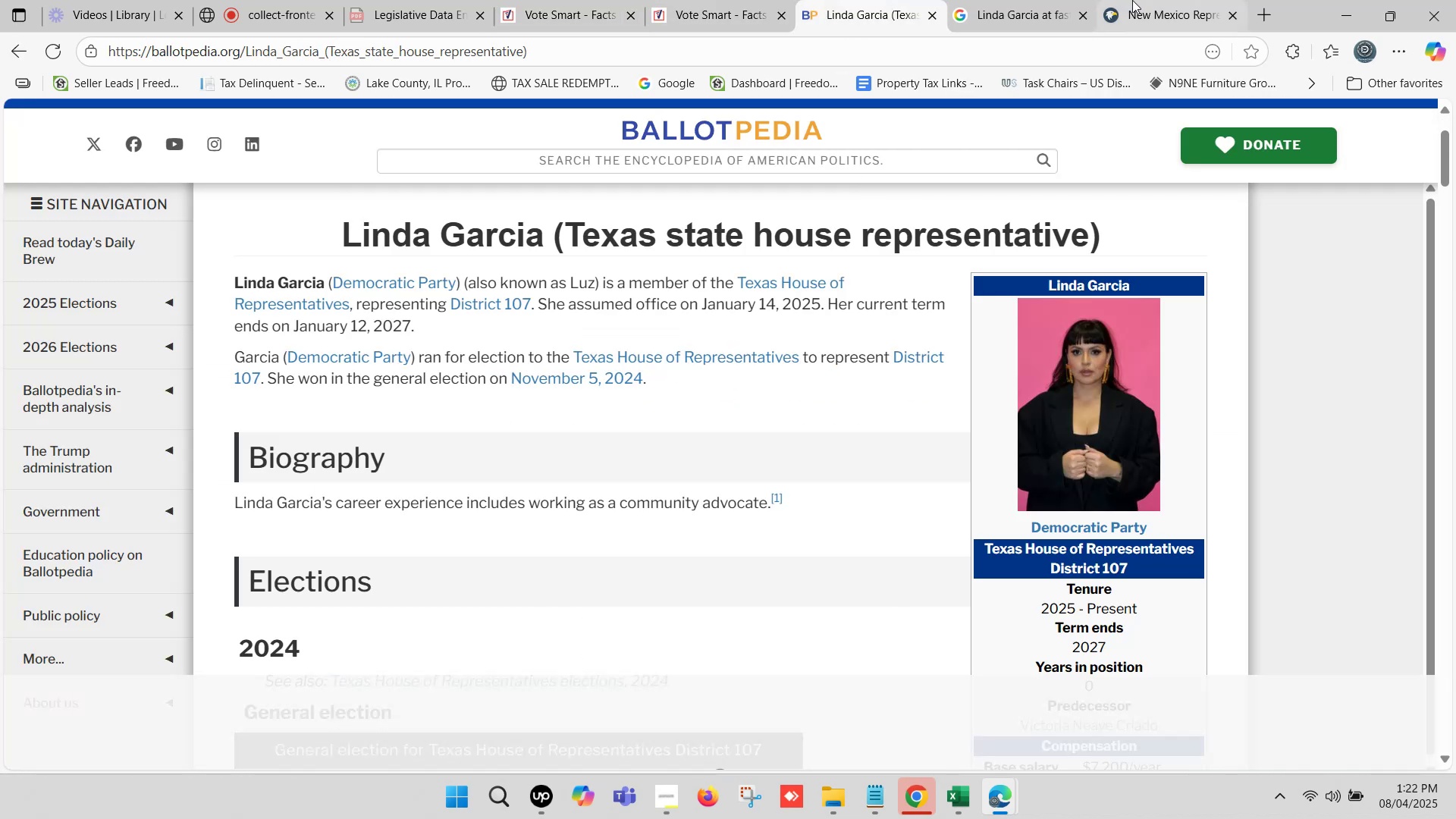 
left_click([1153, 0])
 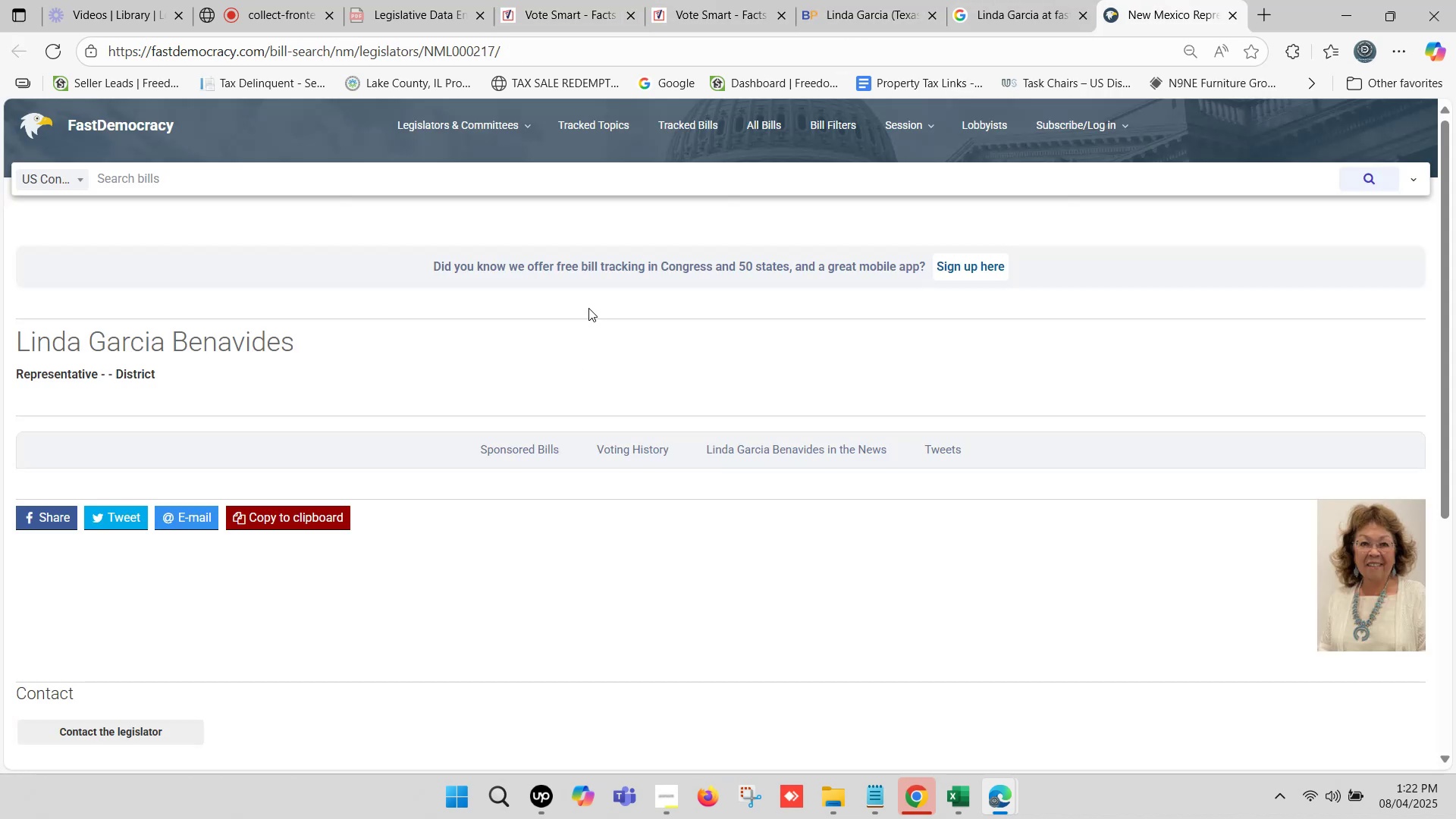 
scroll: coordinate [588, 287], scroll_direction: none, amount: 0.0
 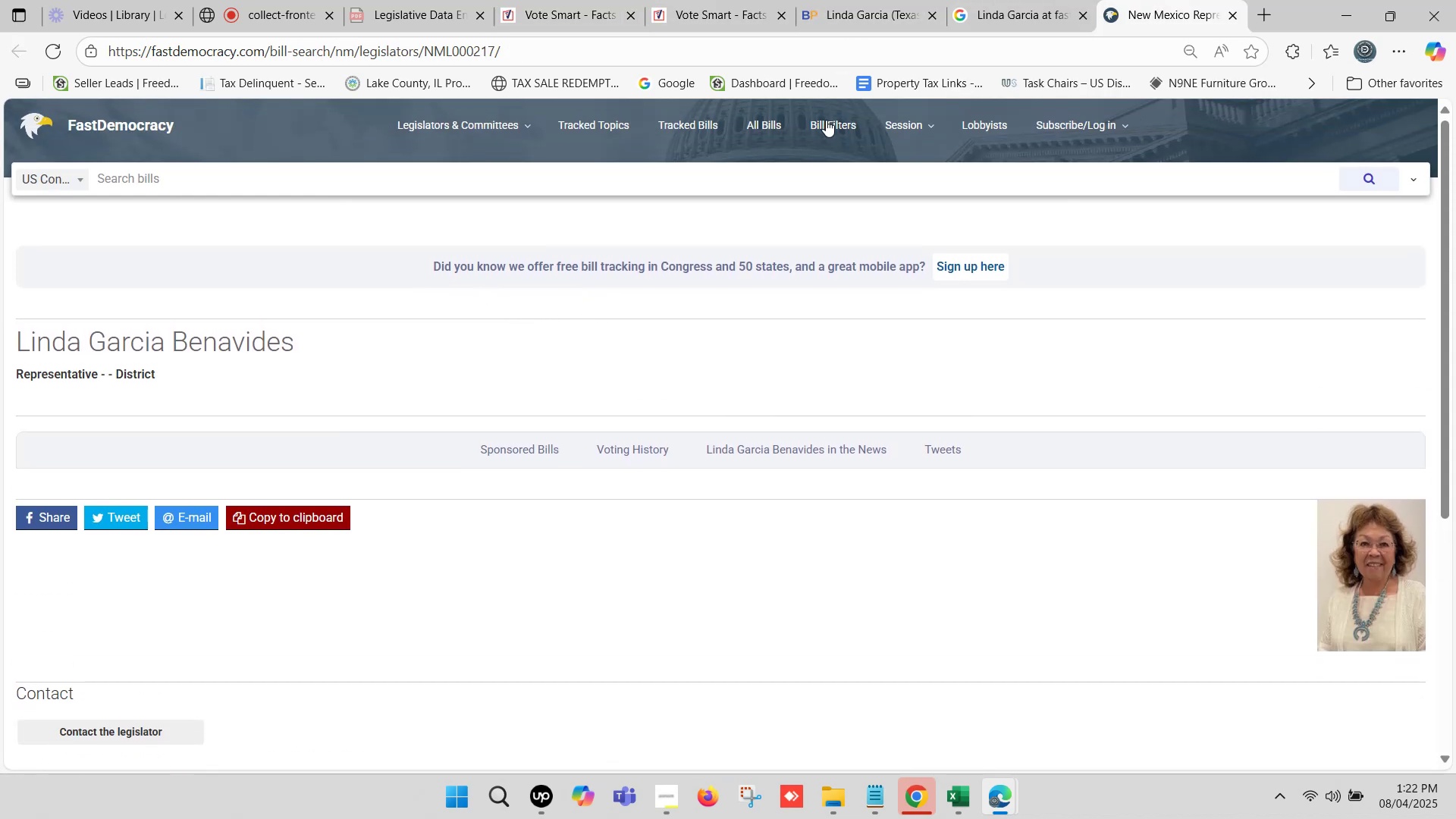 
left_click([1010, 0])
 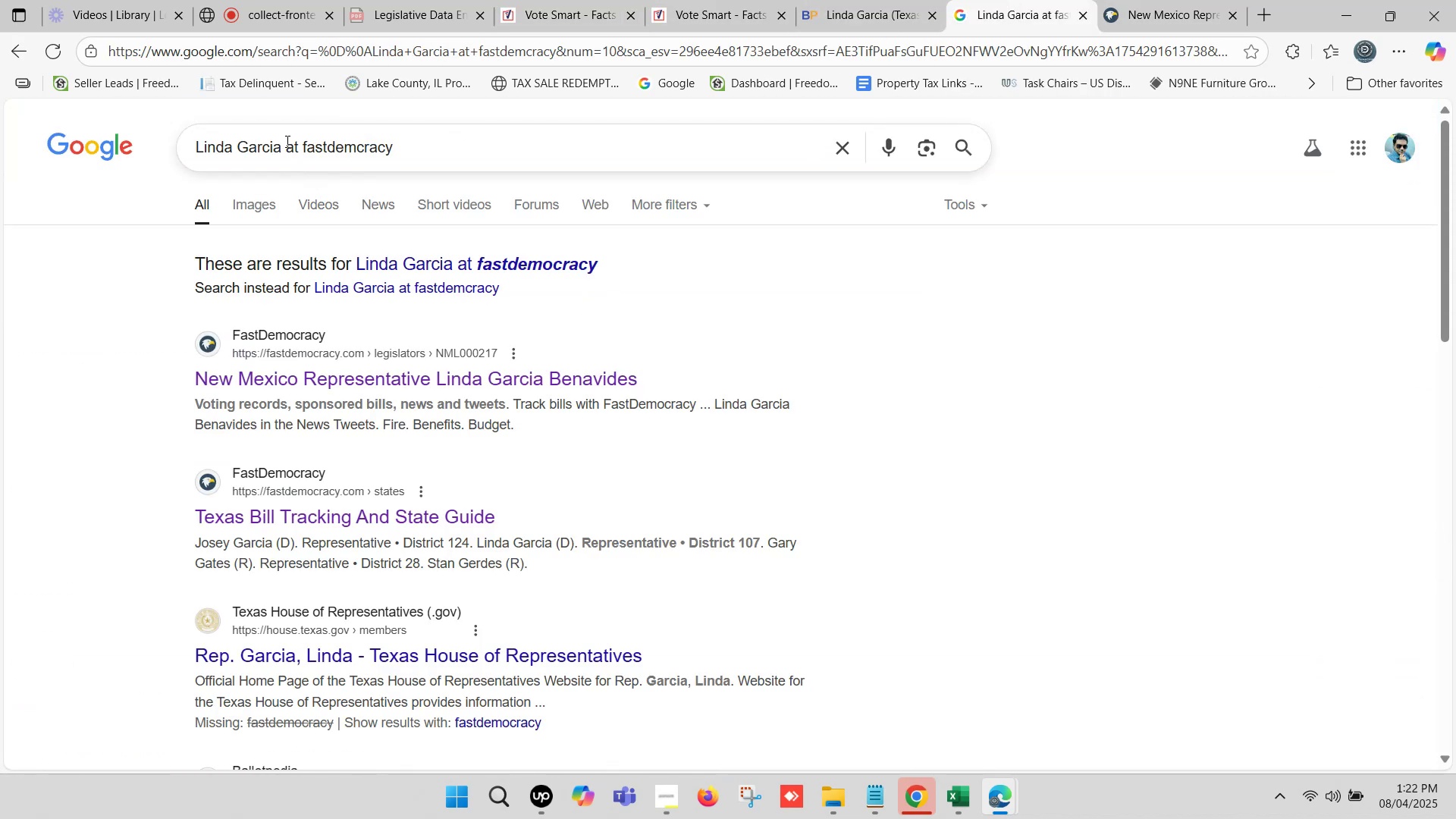 
left_click([285, 140])
 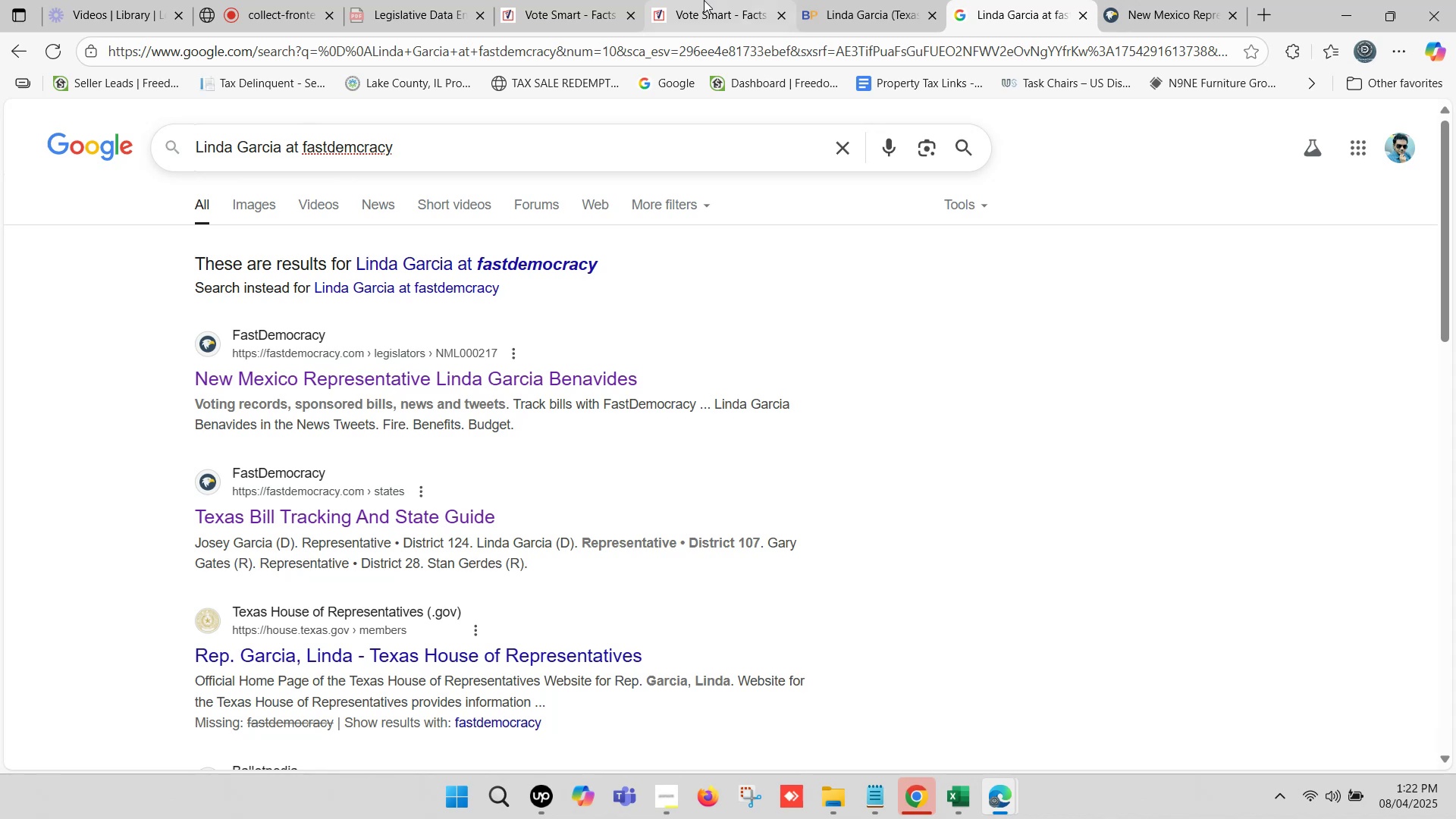 
left_click([700, 0])
 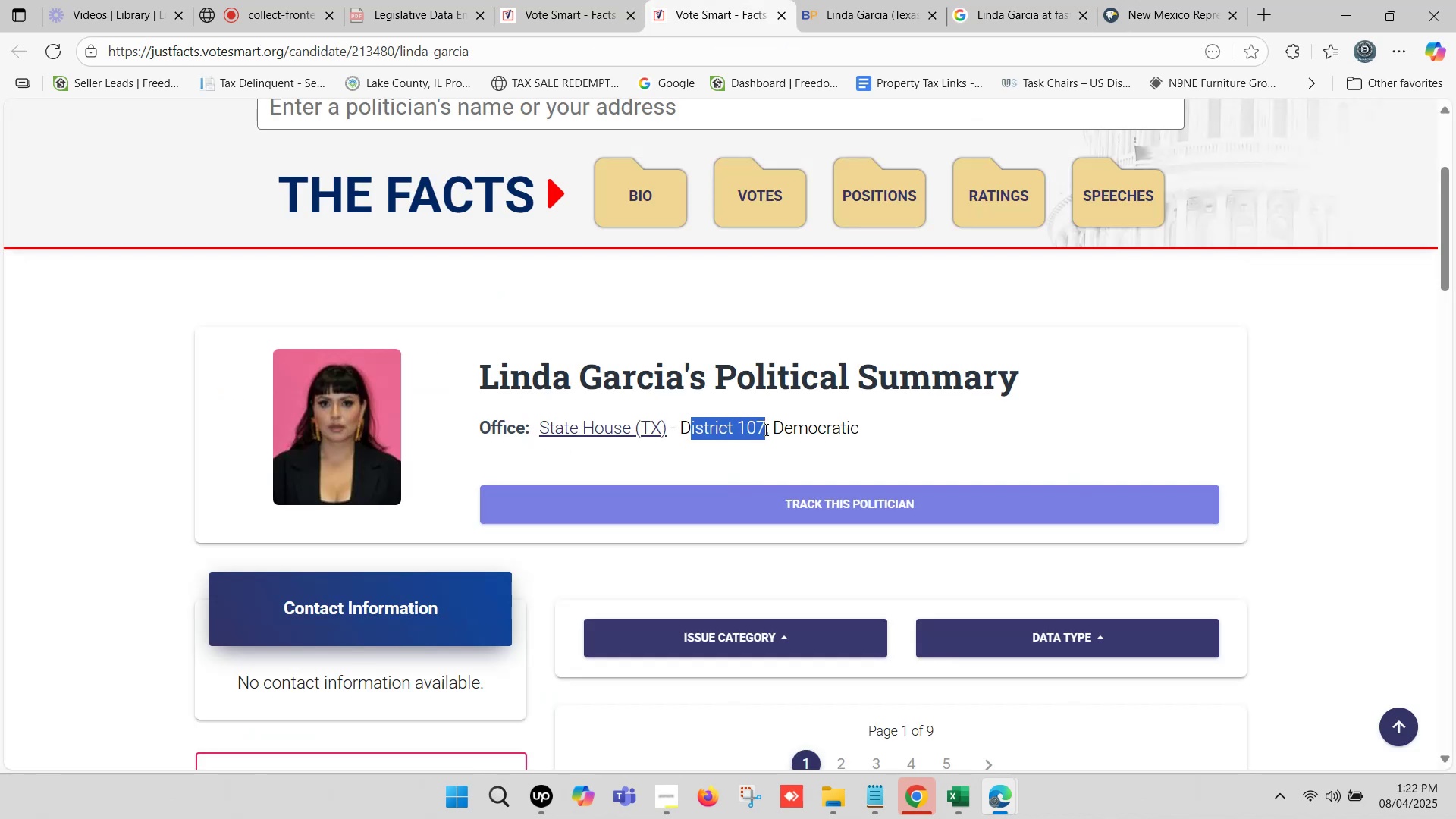 
left_click([694, 418])
 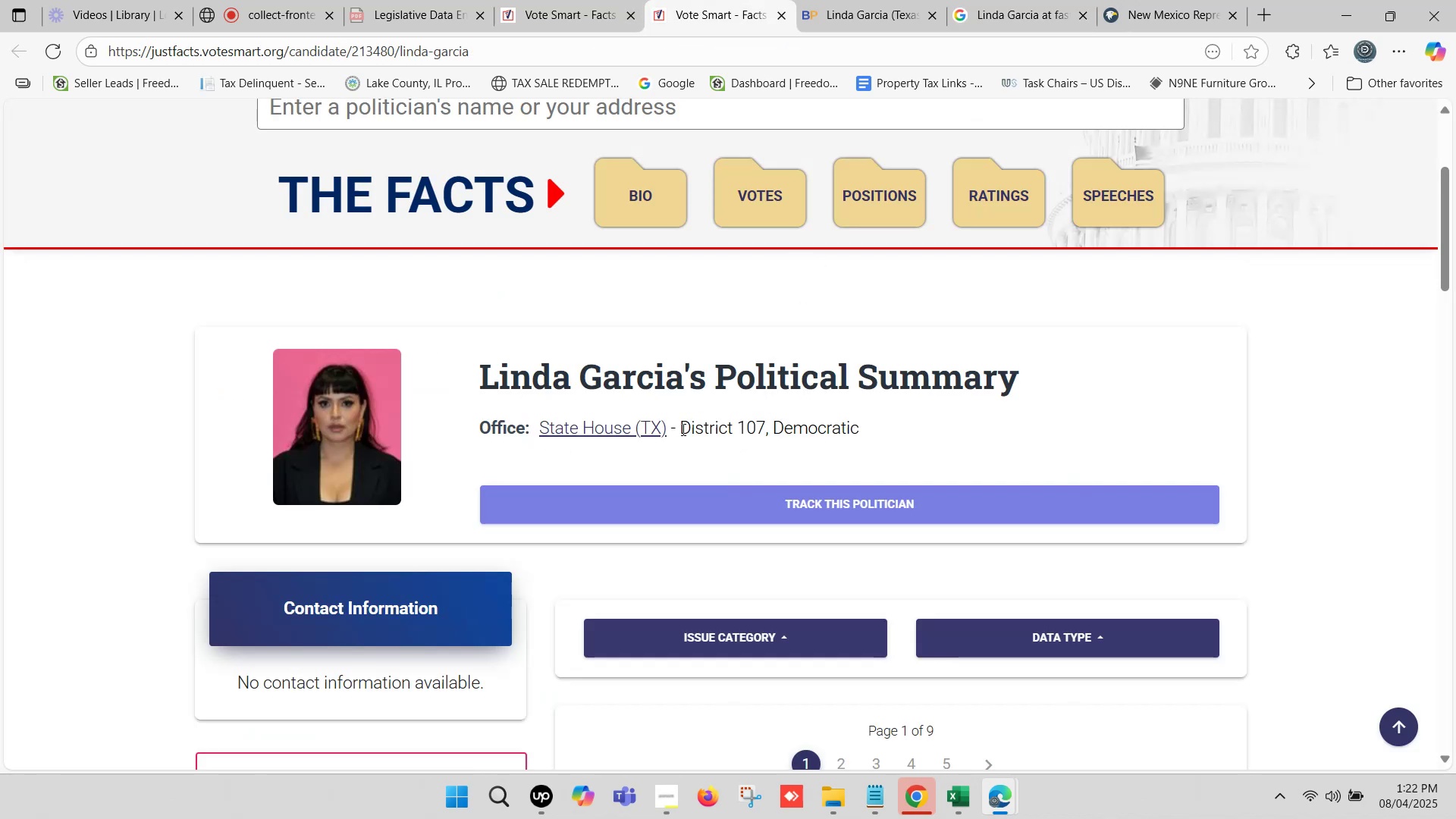 
left_click([682, 429])
 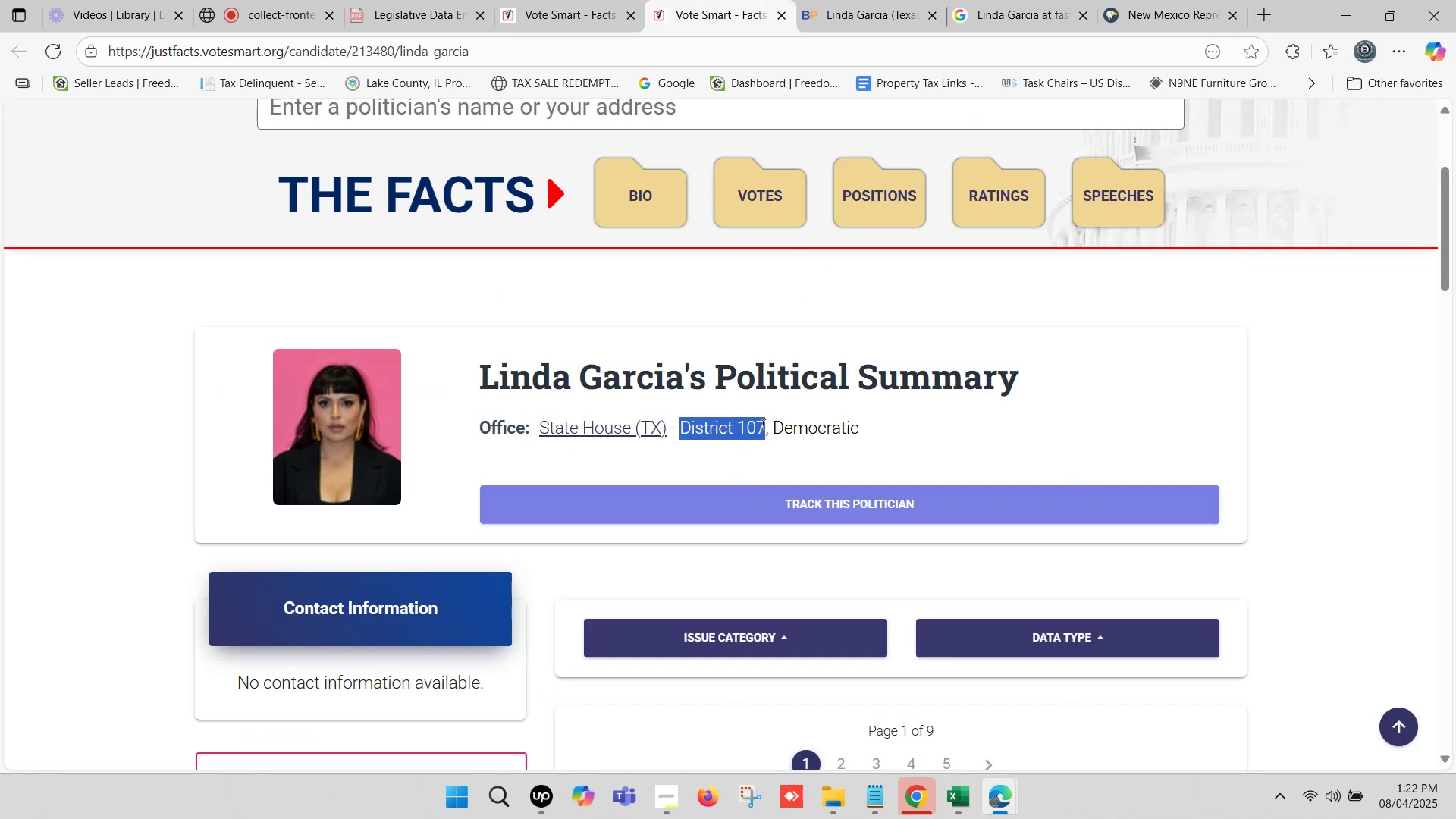 
key(Control+C)
 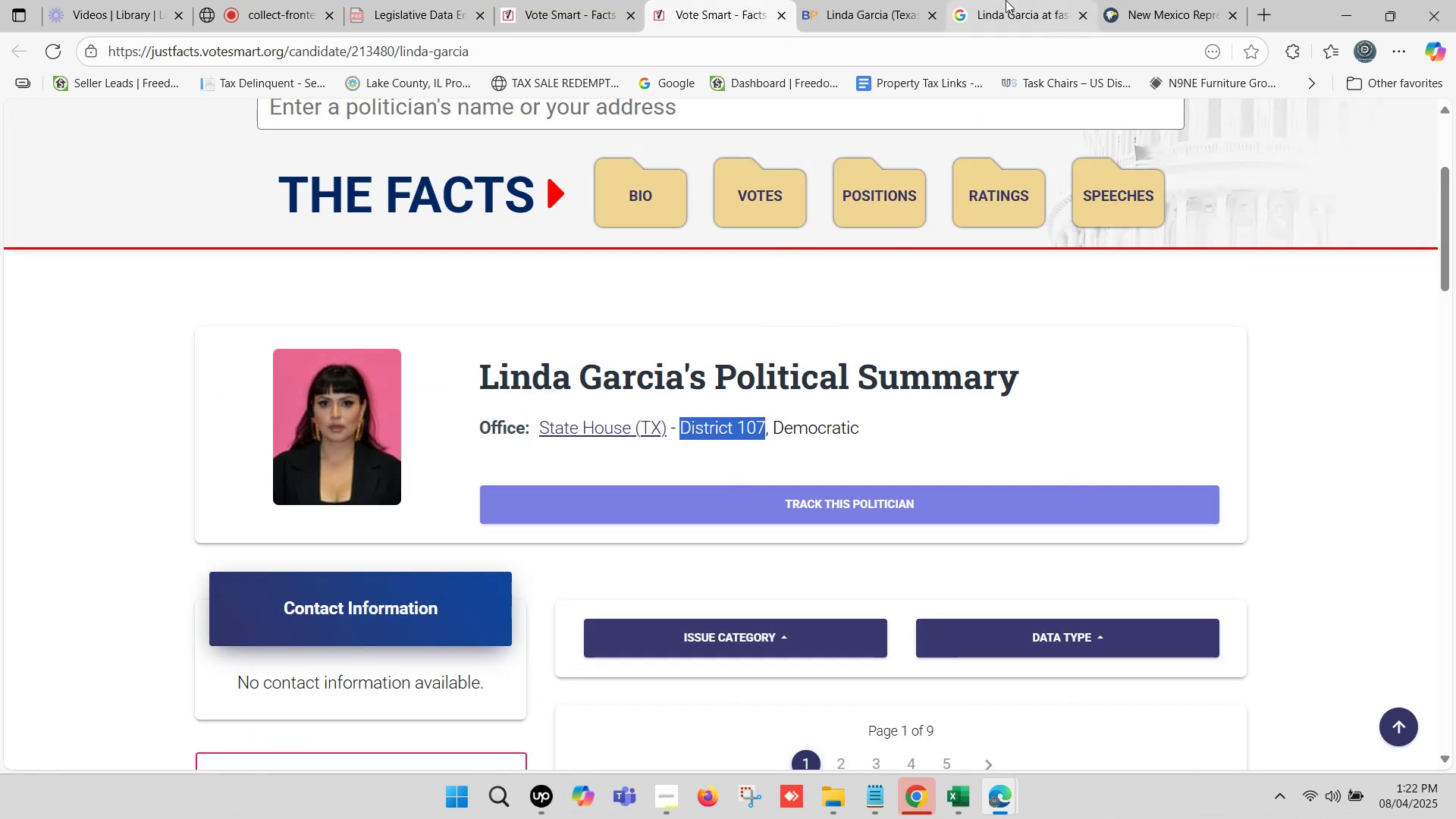 
left_click([1006, 0])
 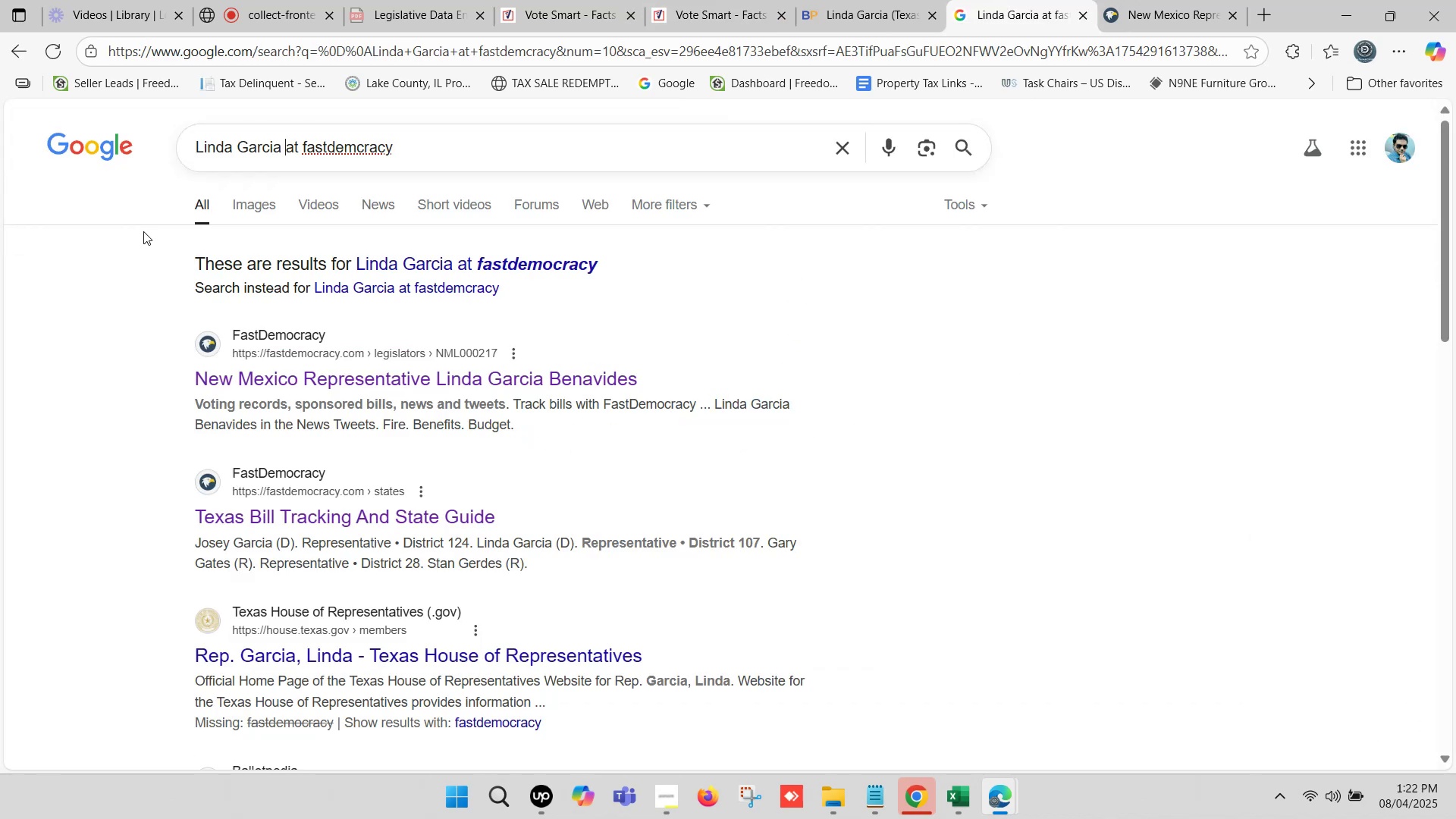 
key(Control+ControlLeft)
 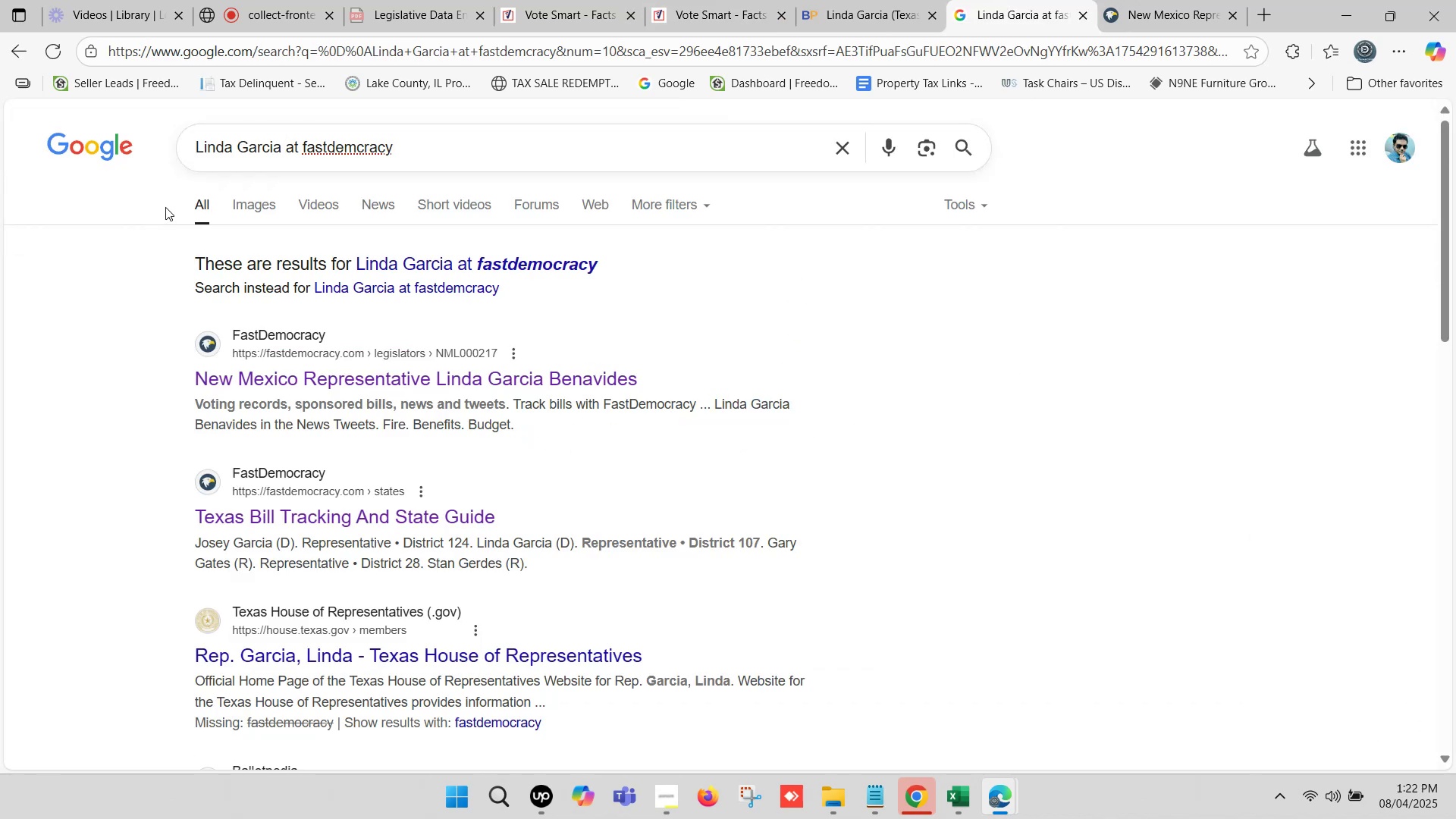 
key(Control+V)
 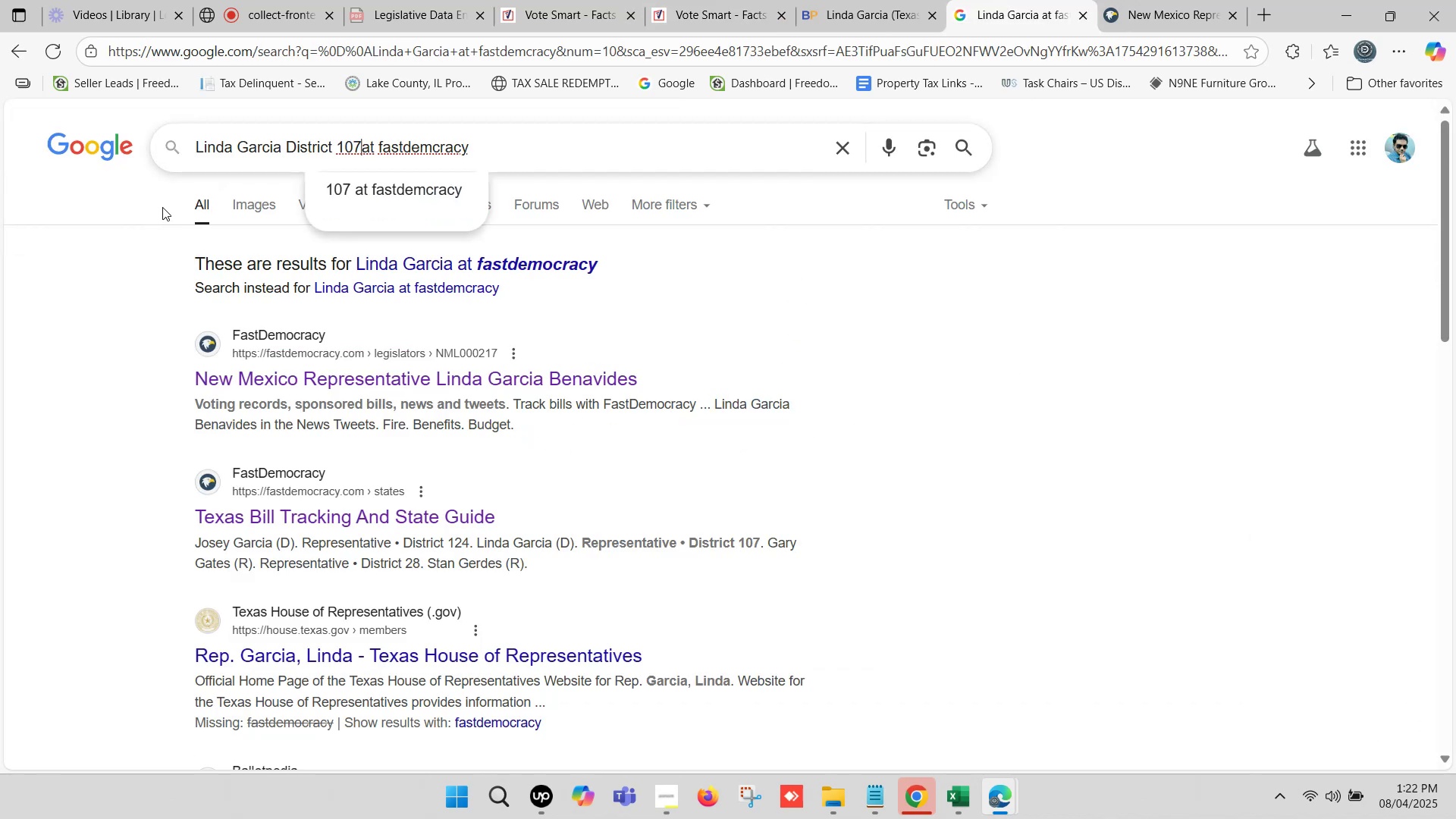 
key(Space)
 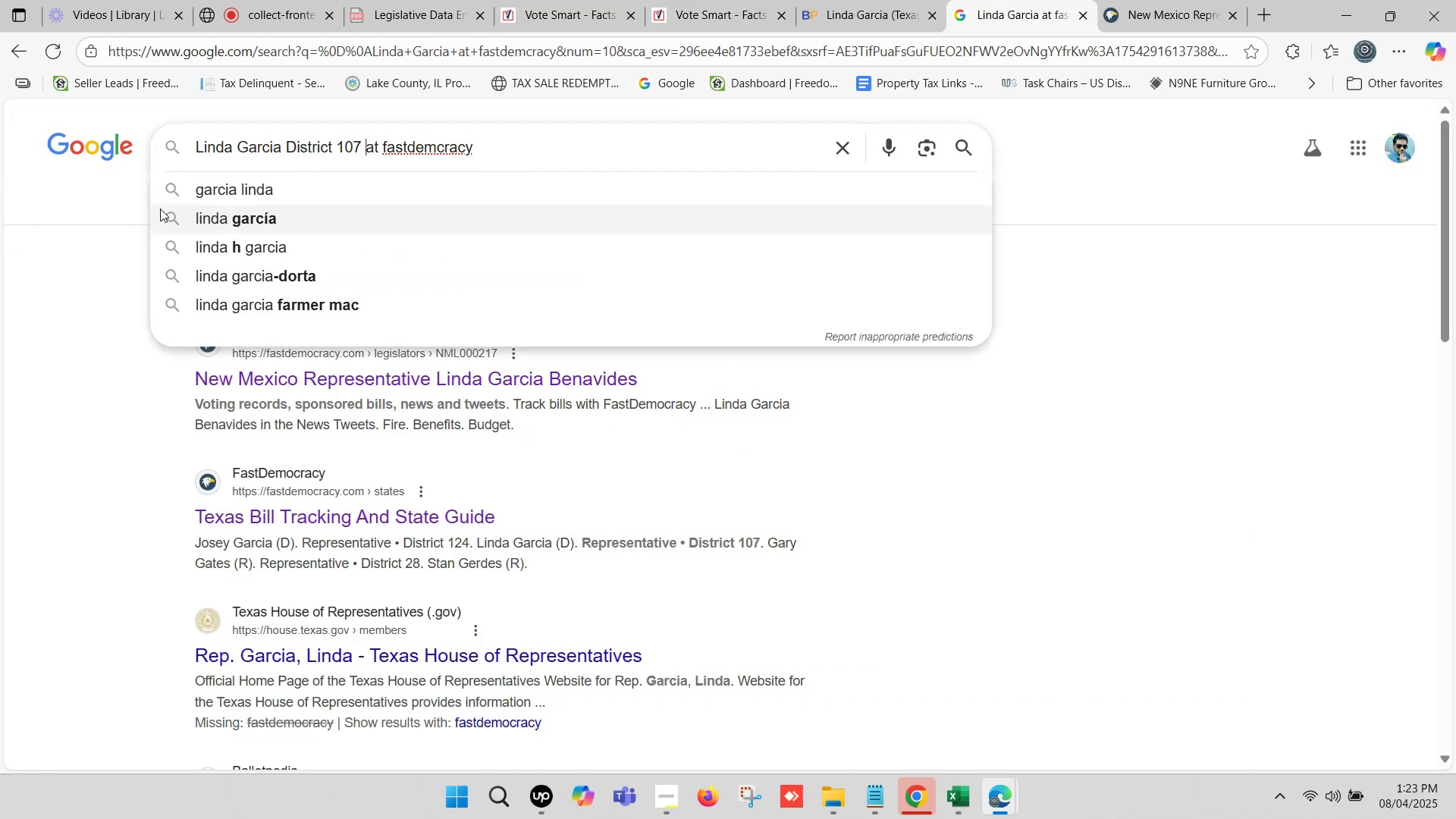 
key(Enter)
 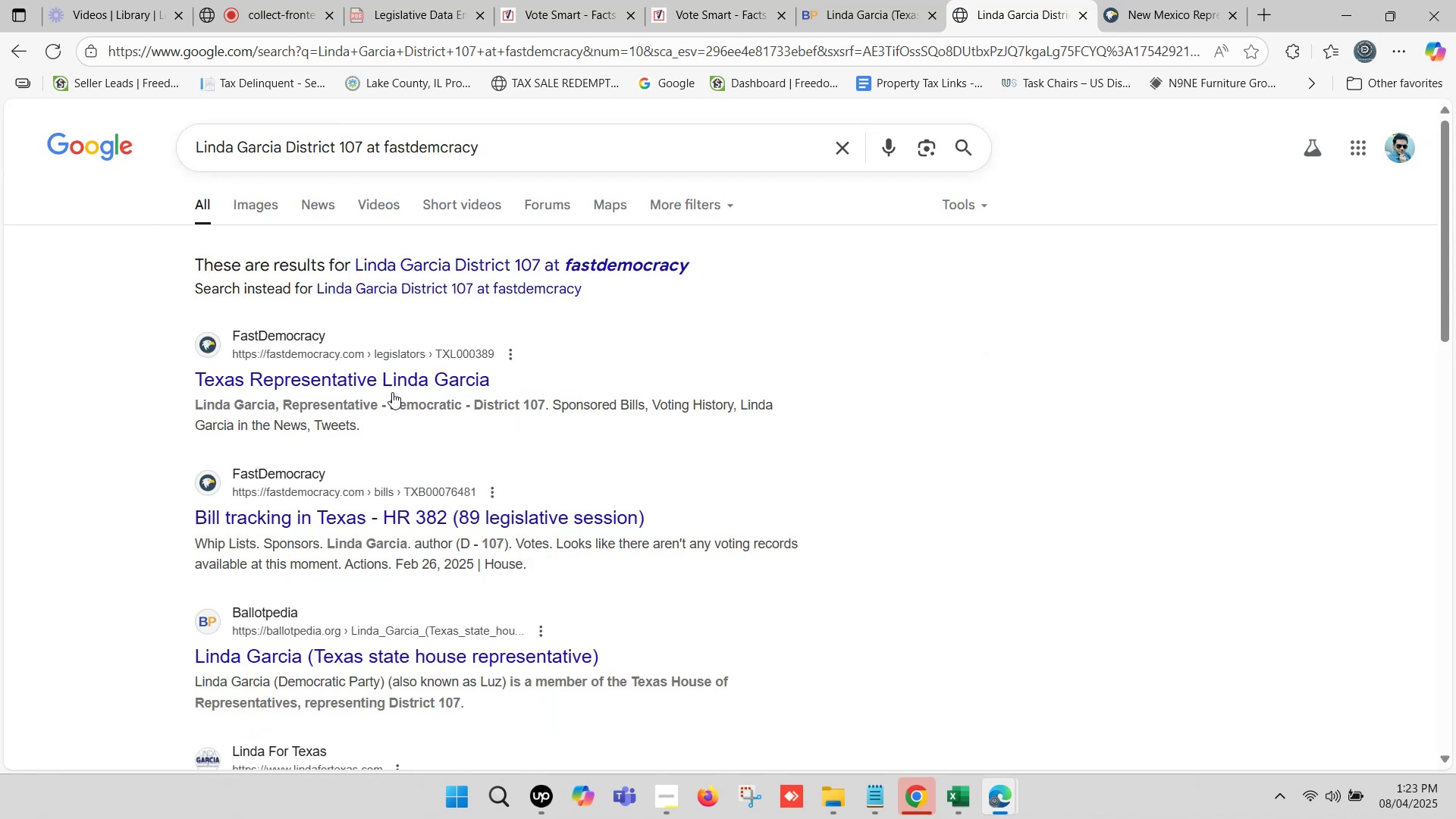 
right_click([393, 385])
 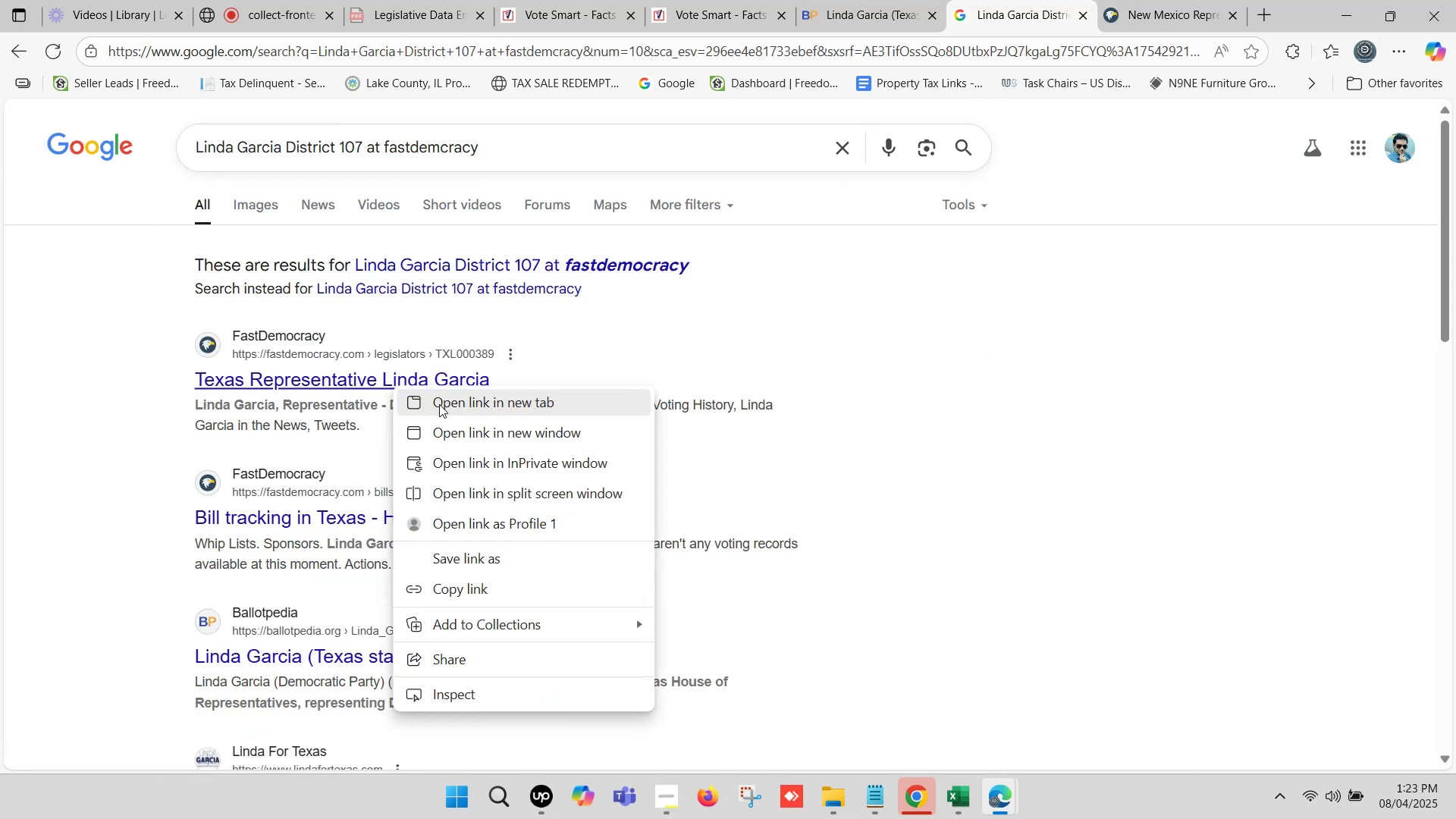 
left_click([439, 404])
 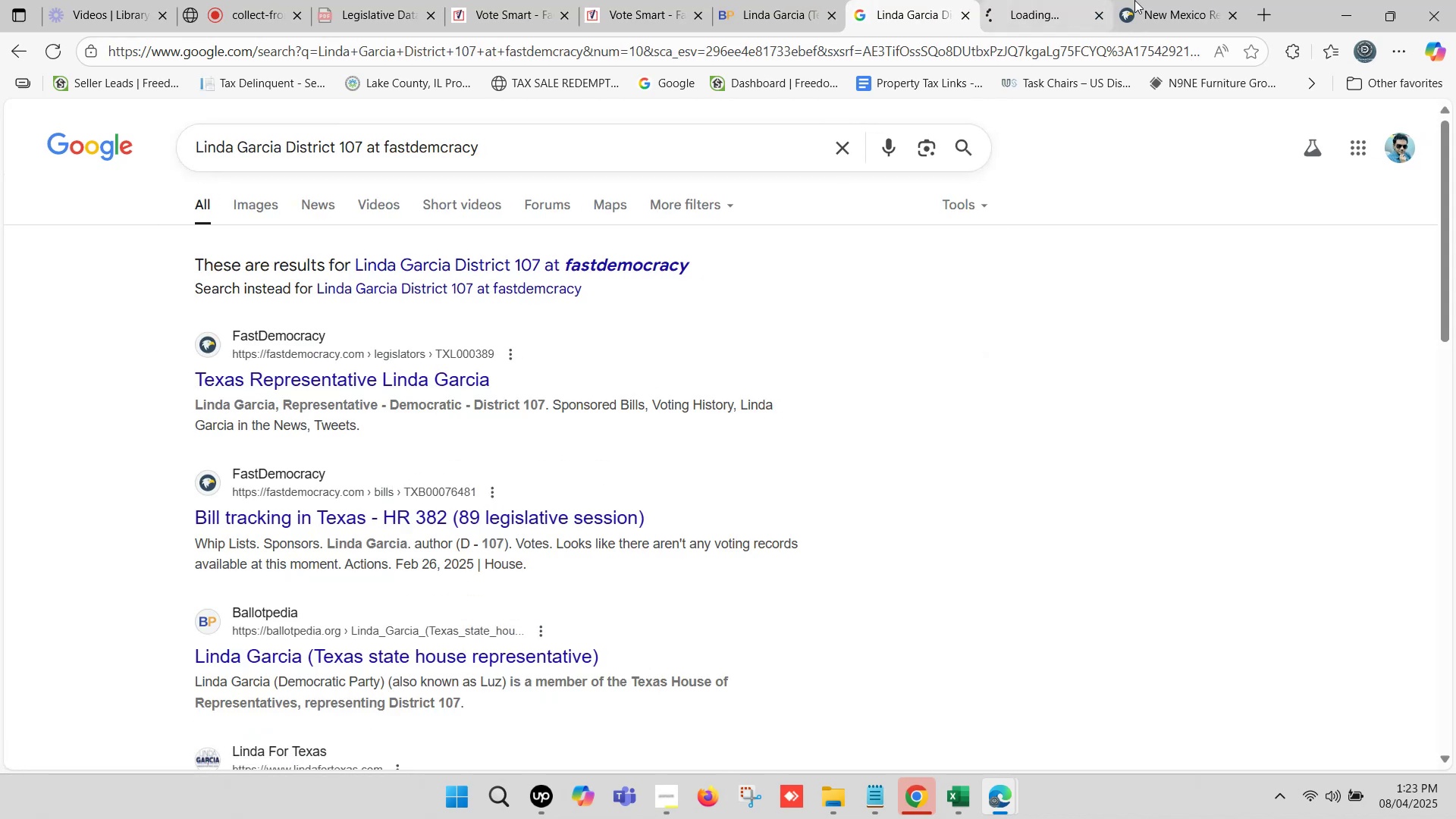 
left_click([1170, 0])
 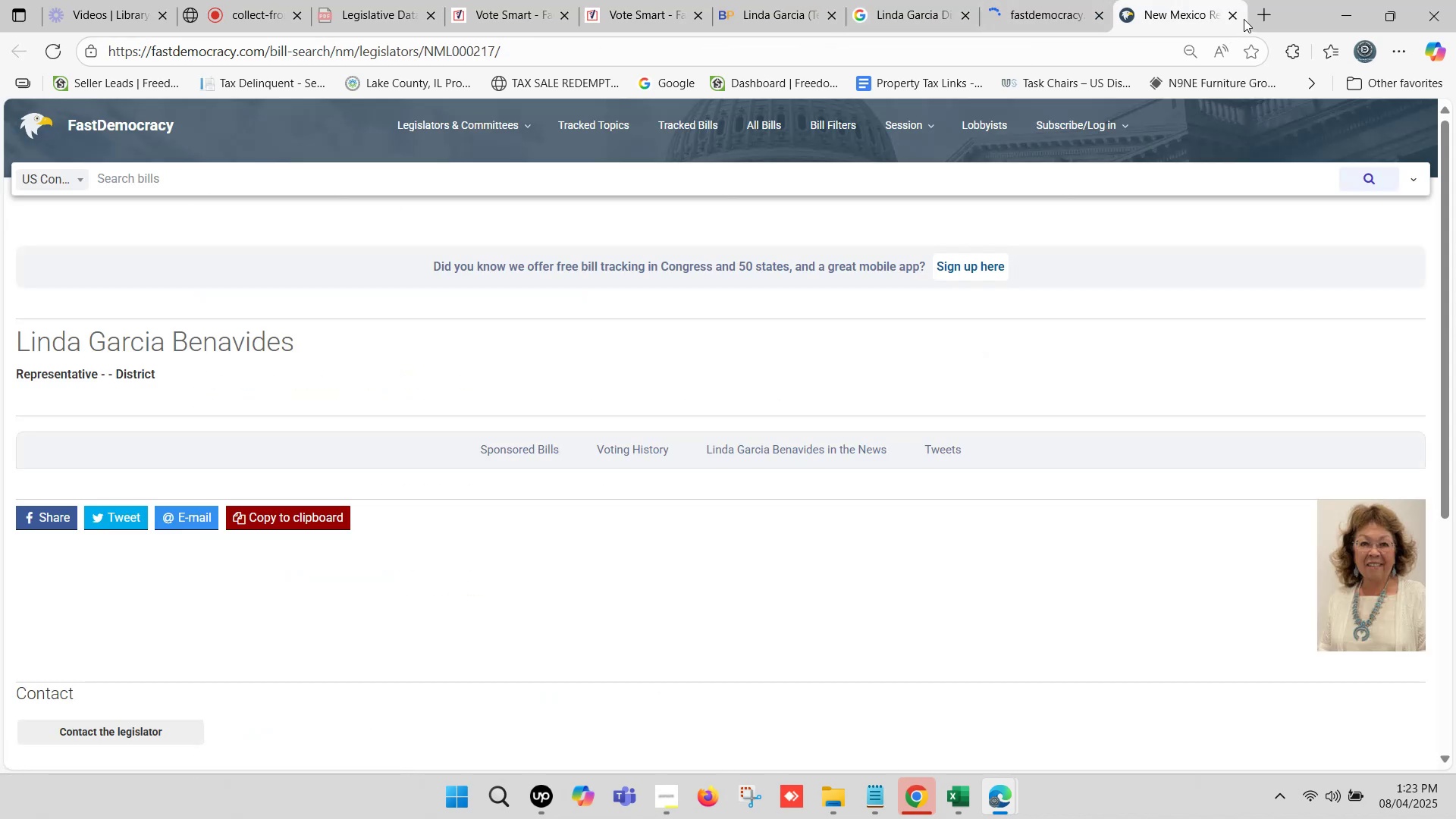 
left_click([1228, 18])
 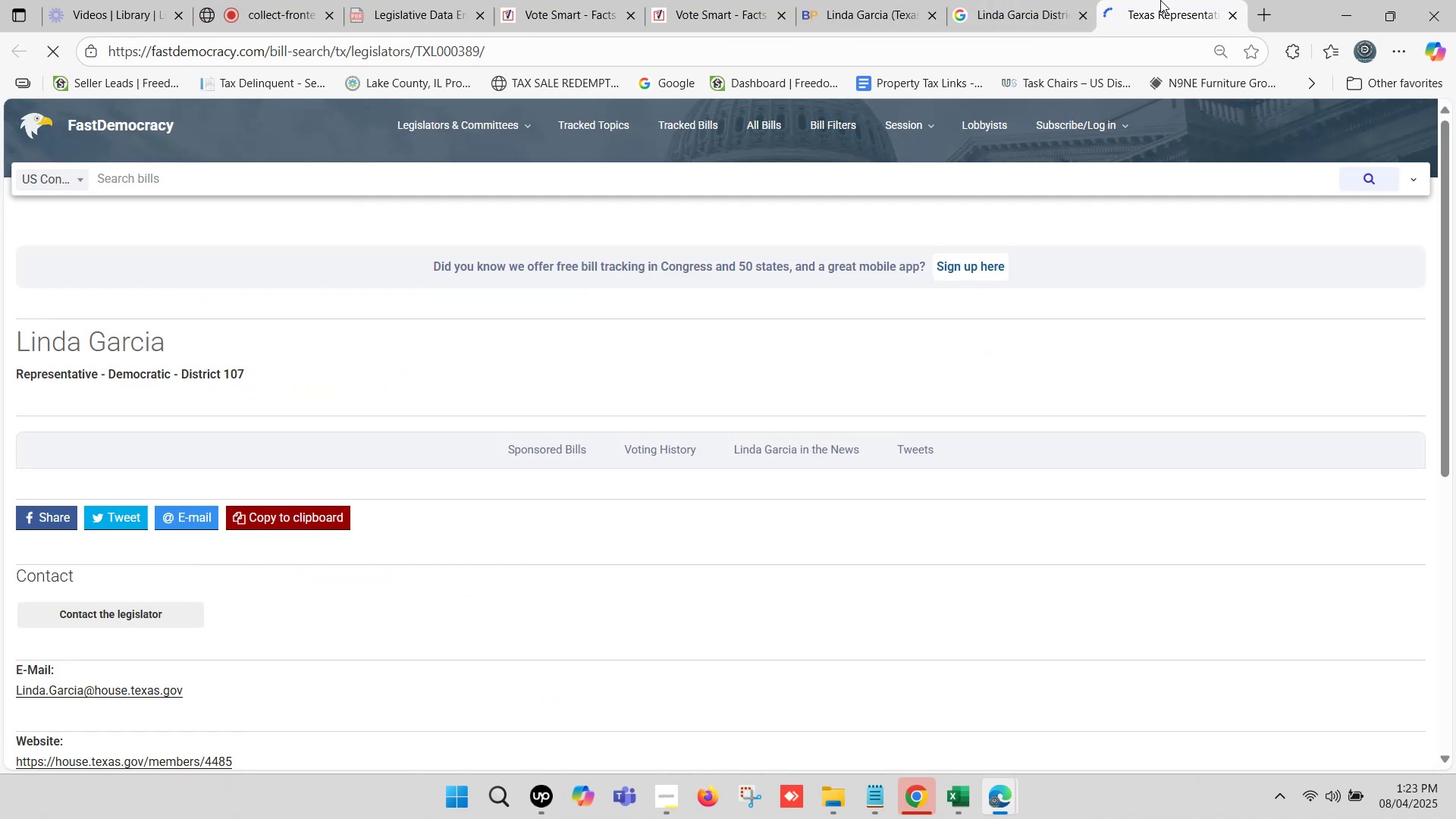 
left_click([1160, 0])
 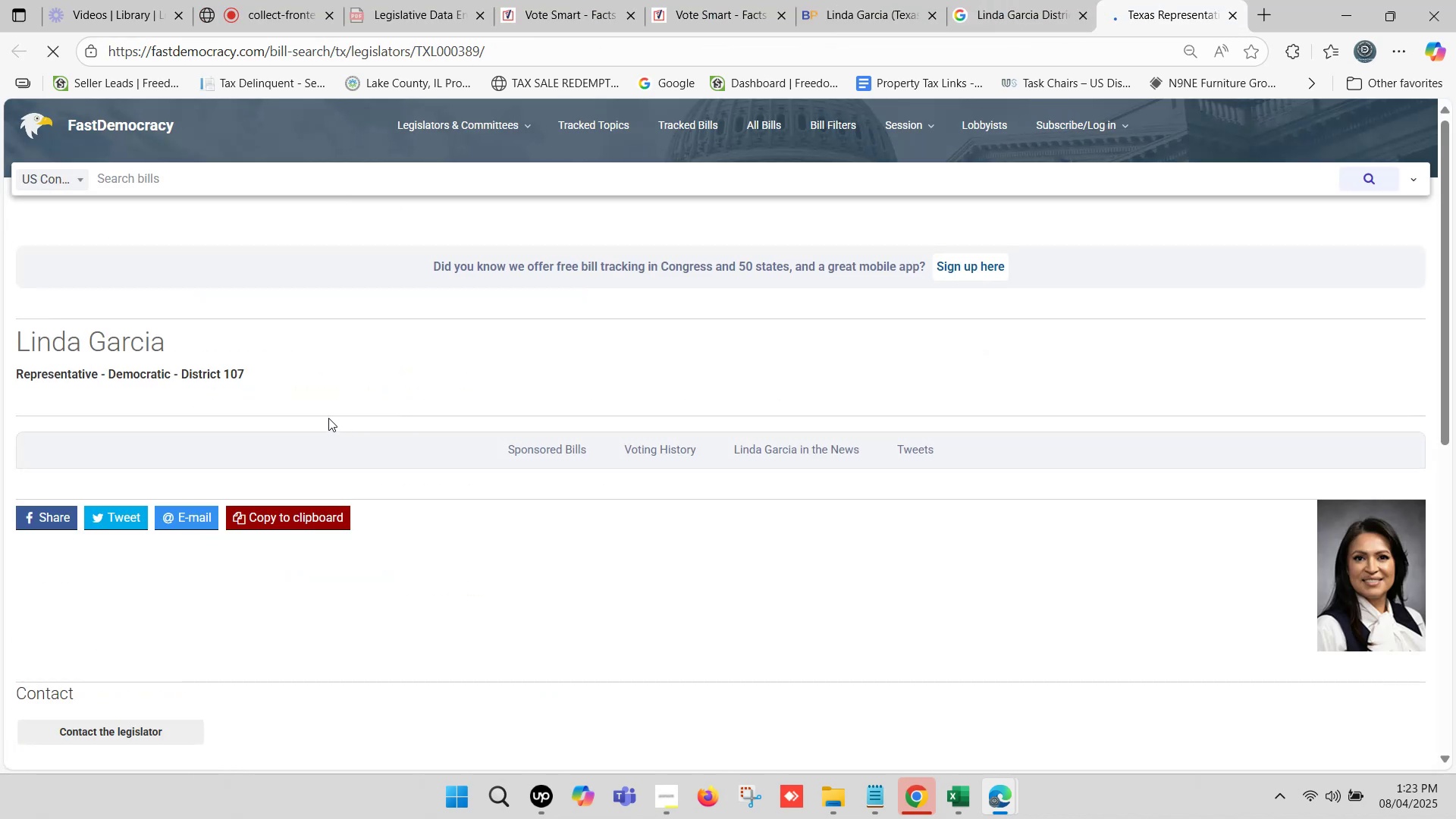 
scroll: coordinate [320, 394], scroll_direction: down, amount: 1.0
 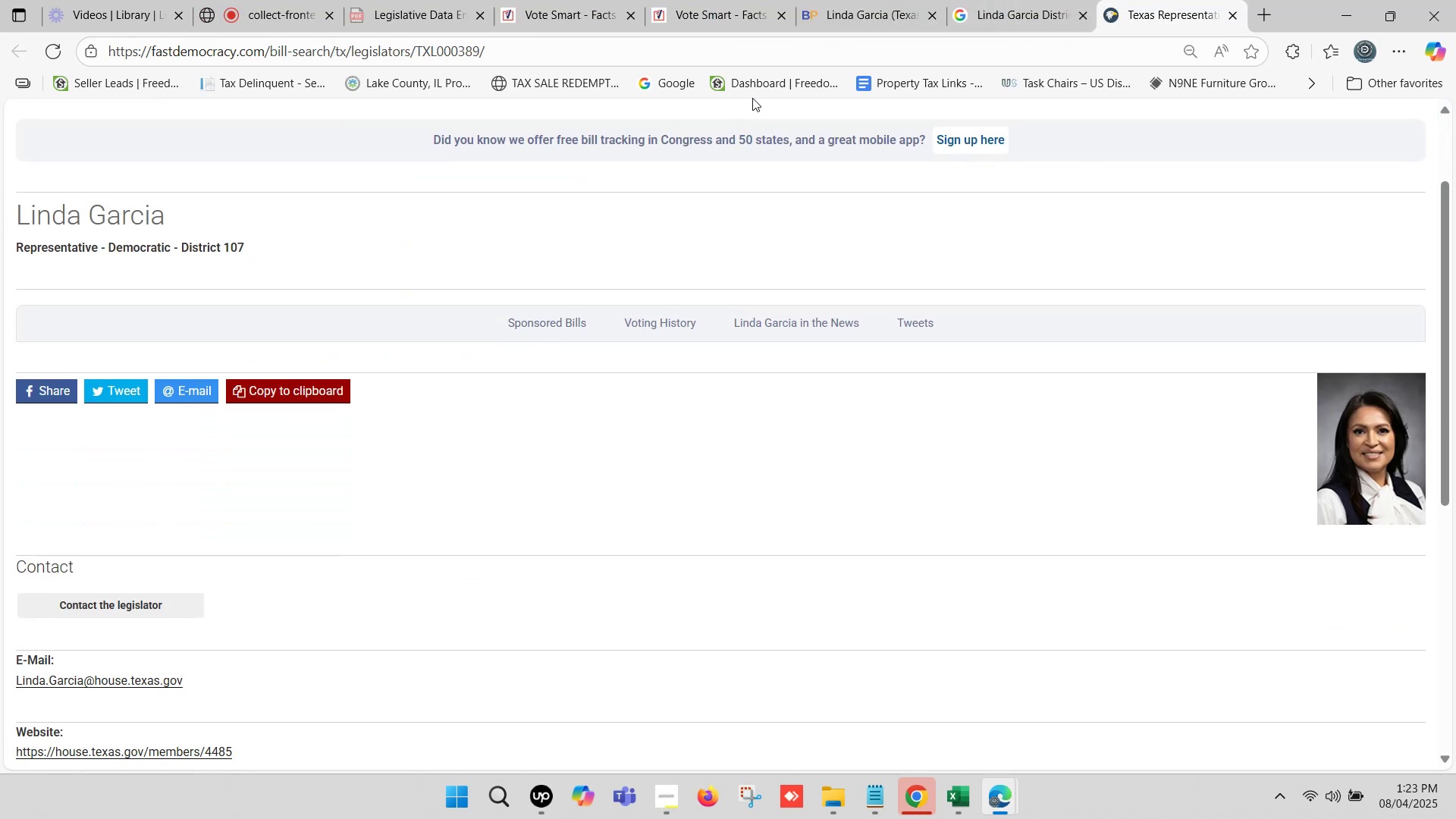 
left_click([825, 0])
 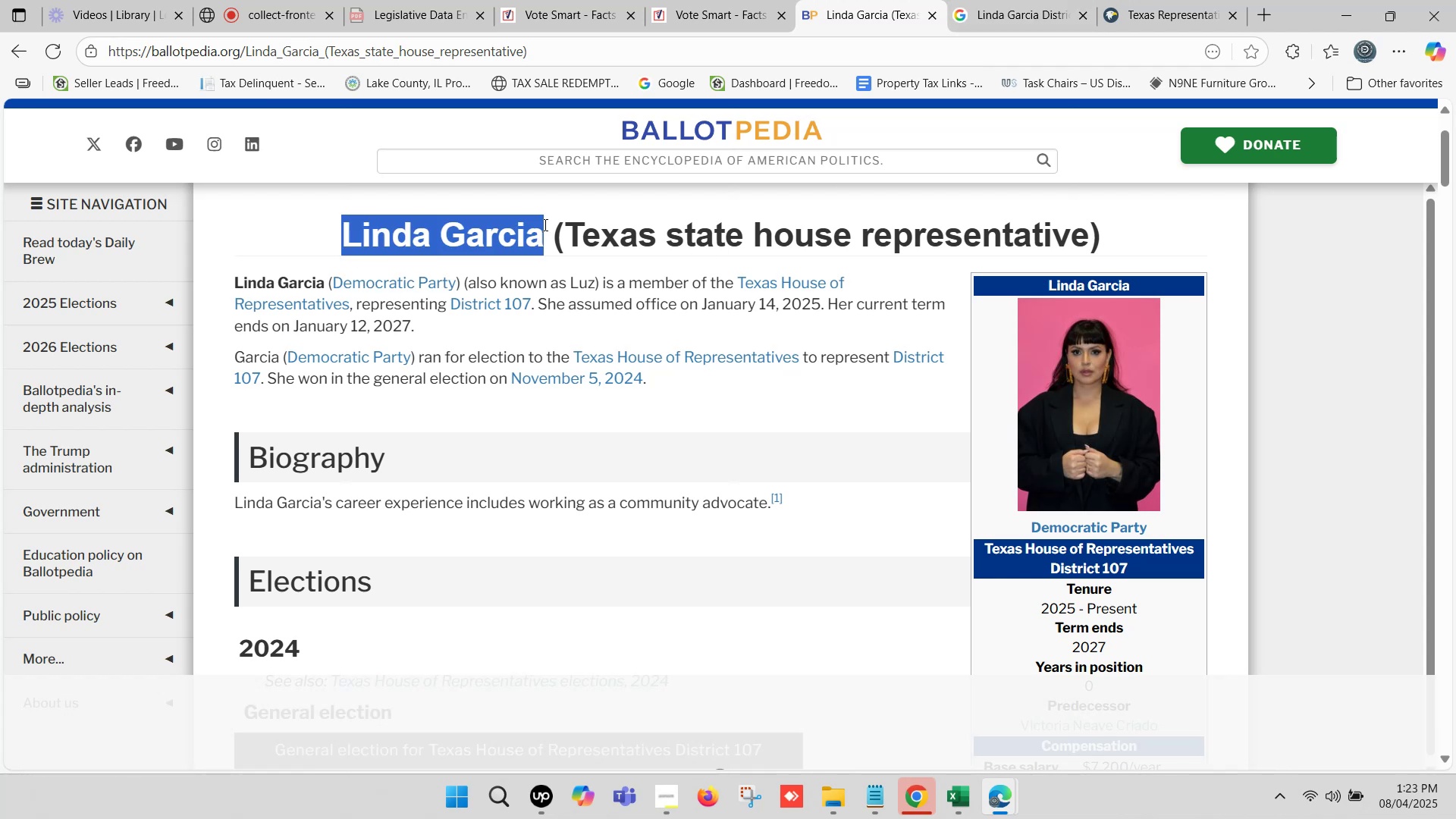 
key(Control+C)
 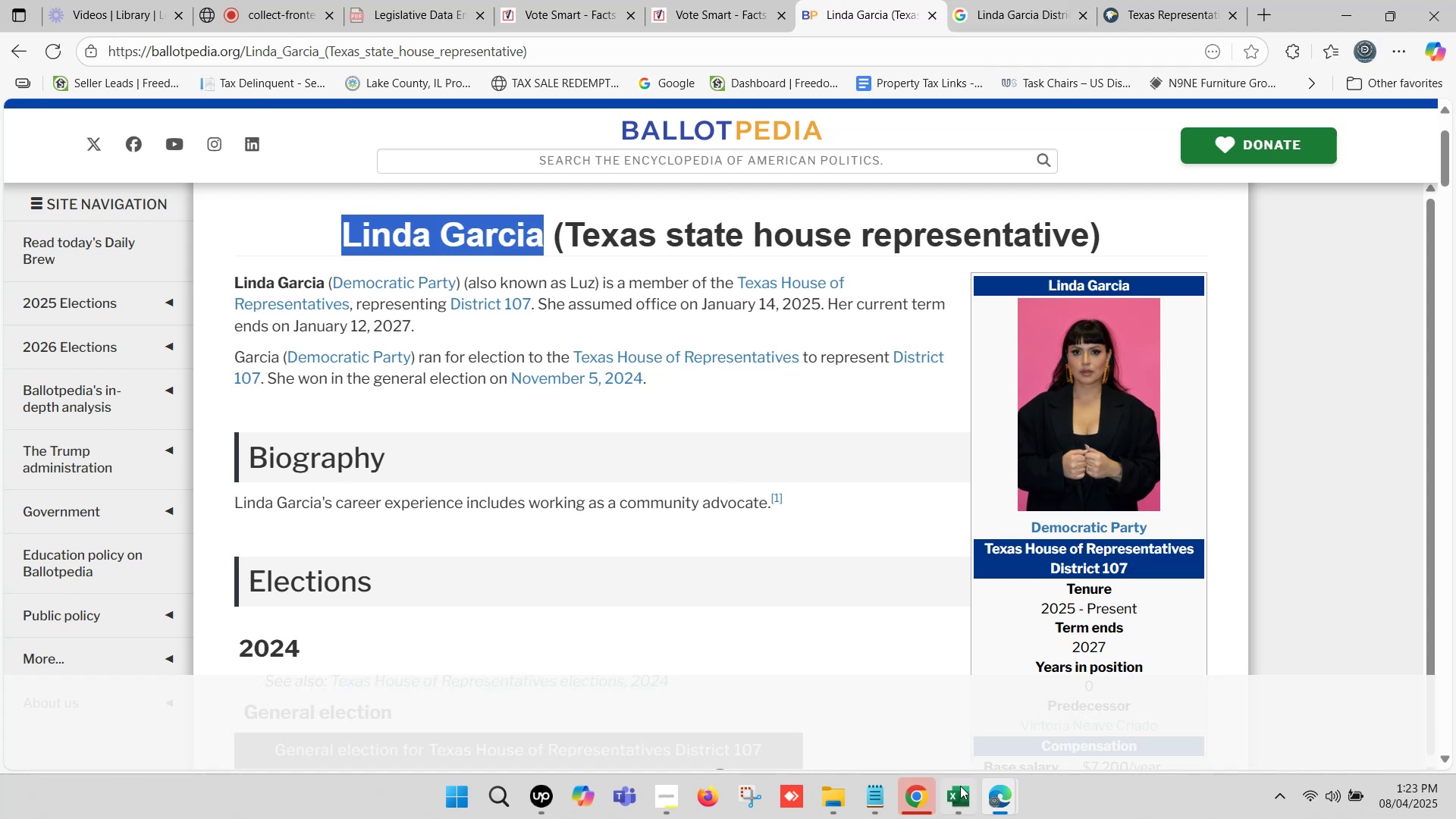 
left_click([962, 791])
 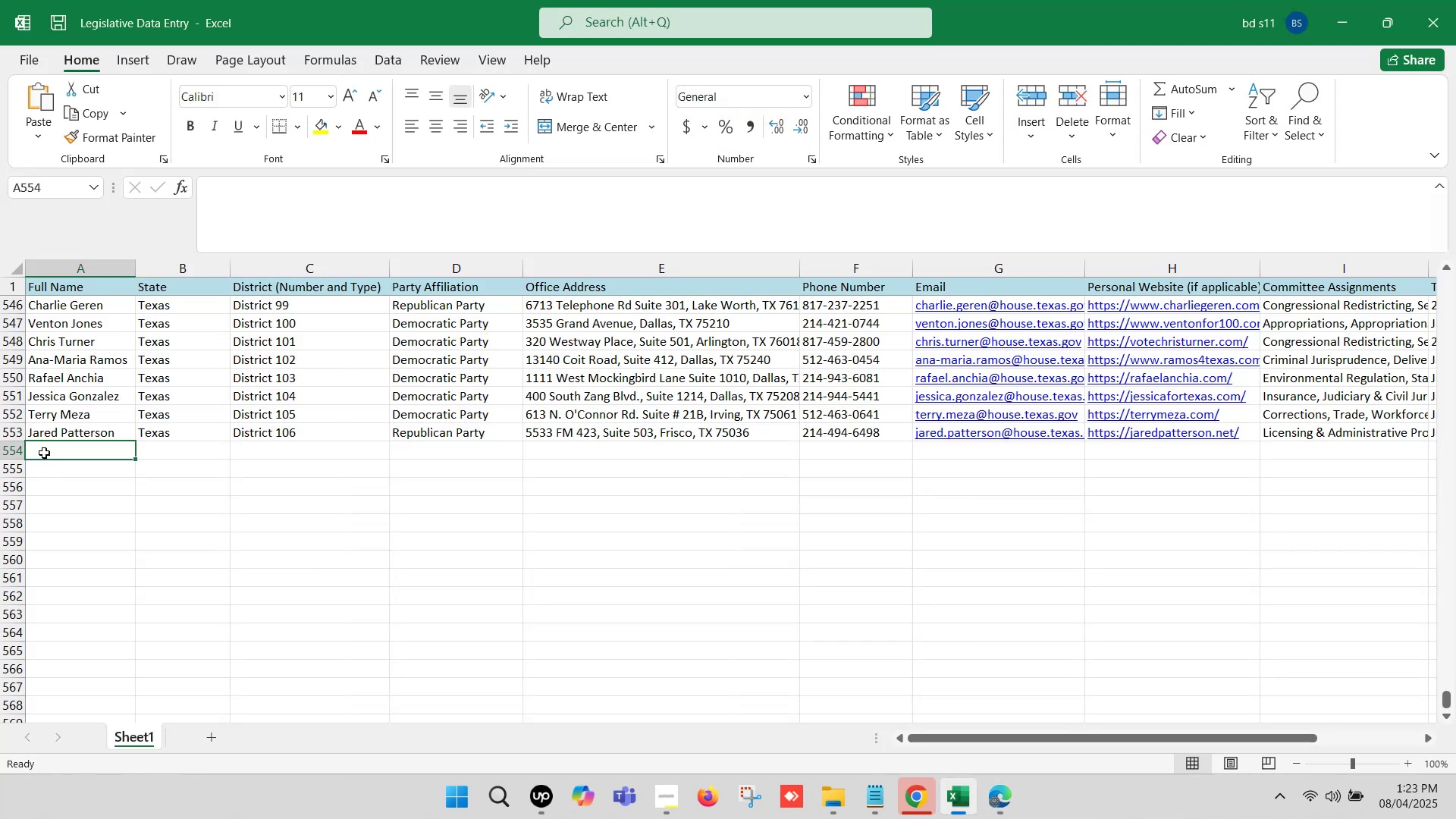 
double_click([44, 453])
 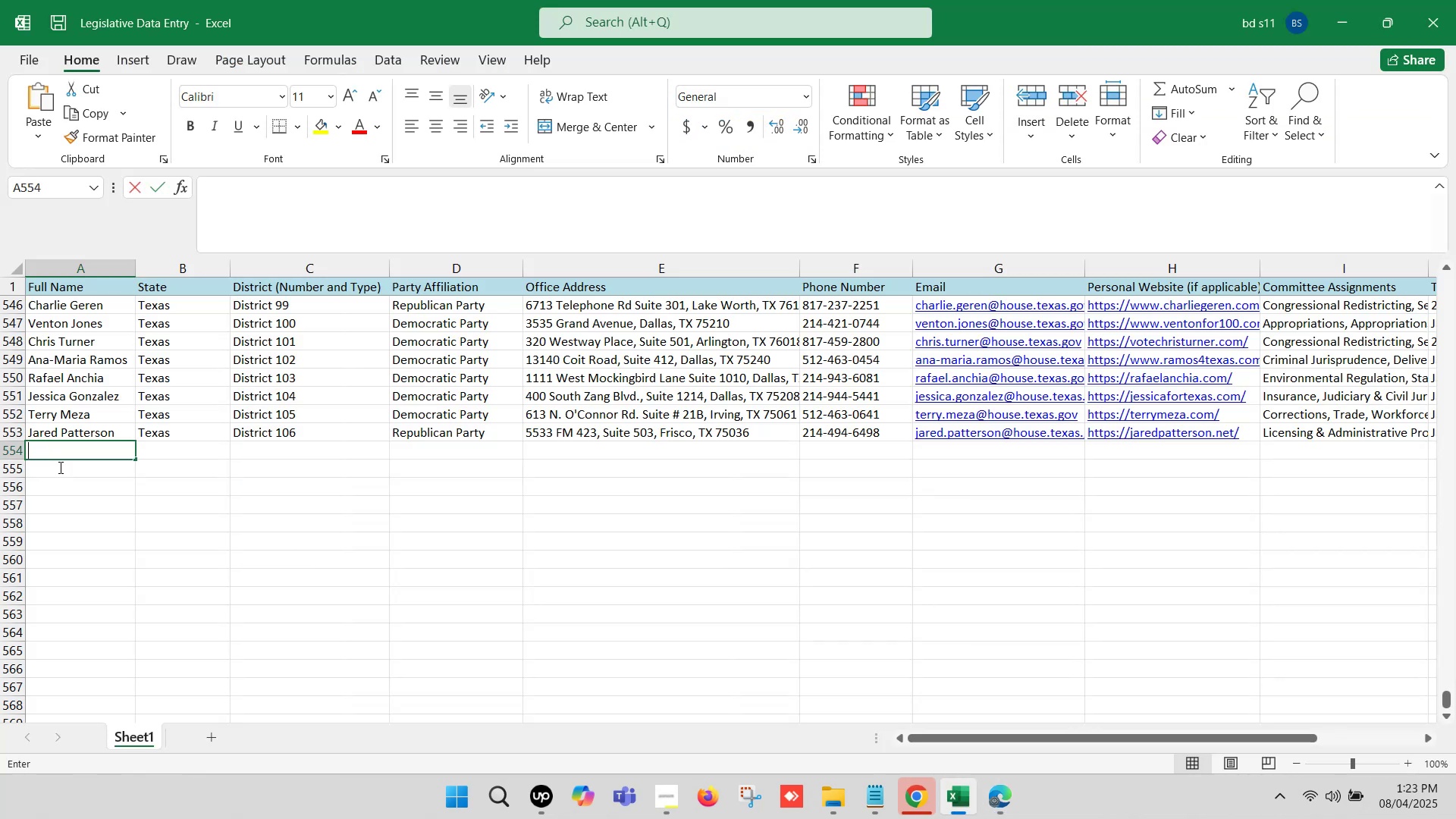 
key(Control+ControlLeft)
 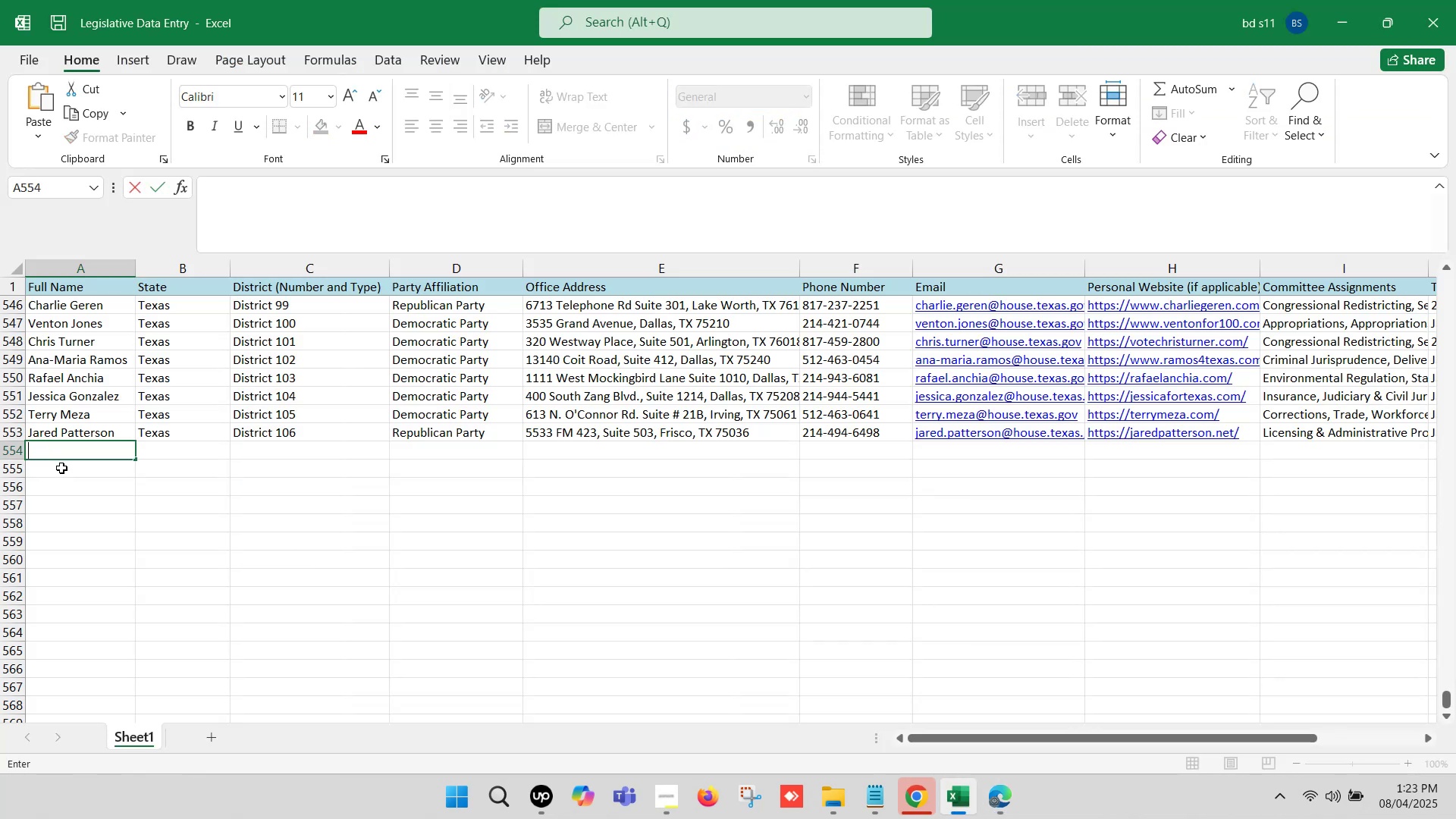 
key(Control+V)
 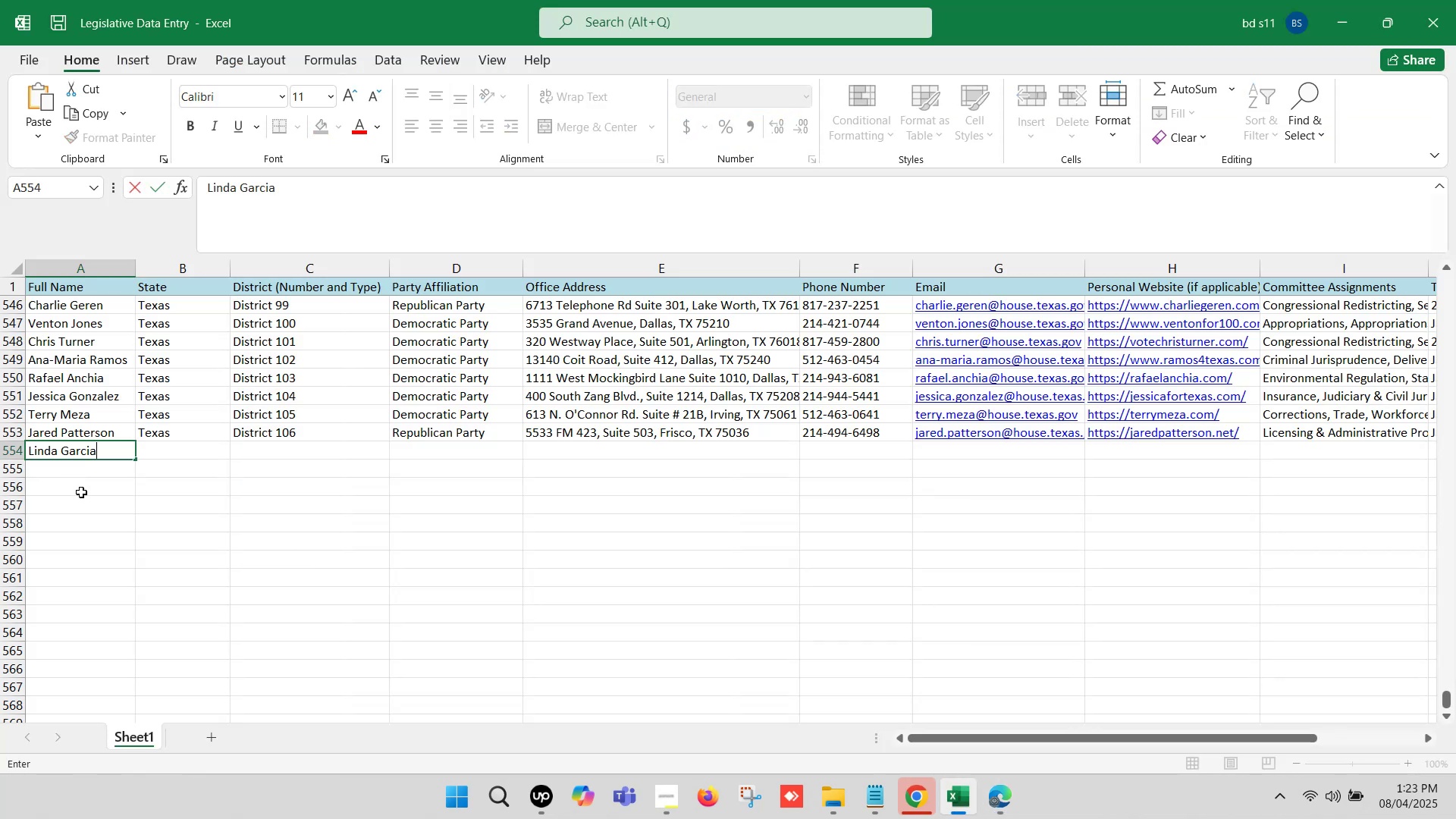 
left_click([81, 493])
 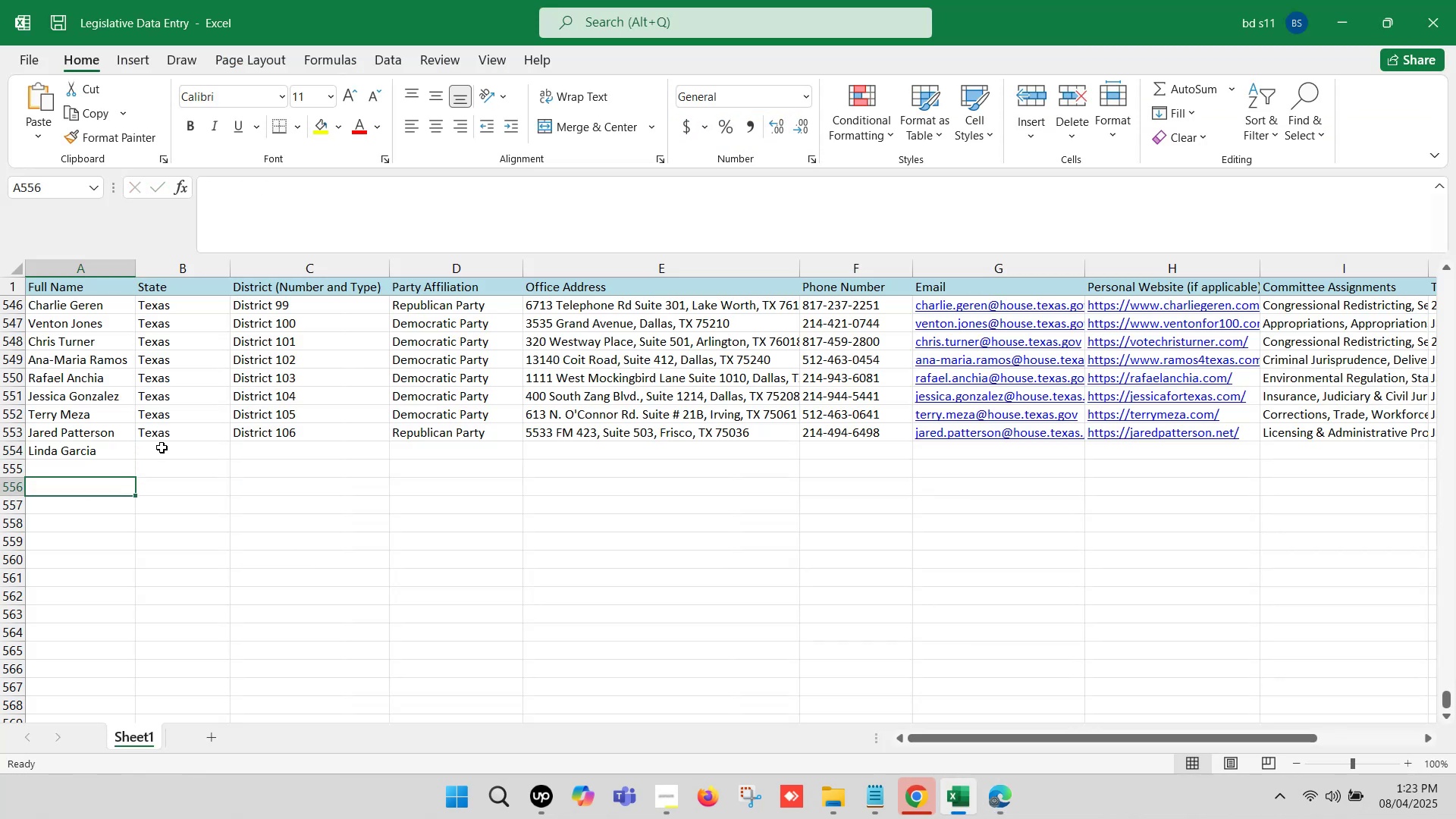 
left_click([162, 447])
 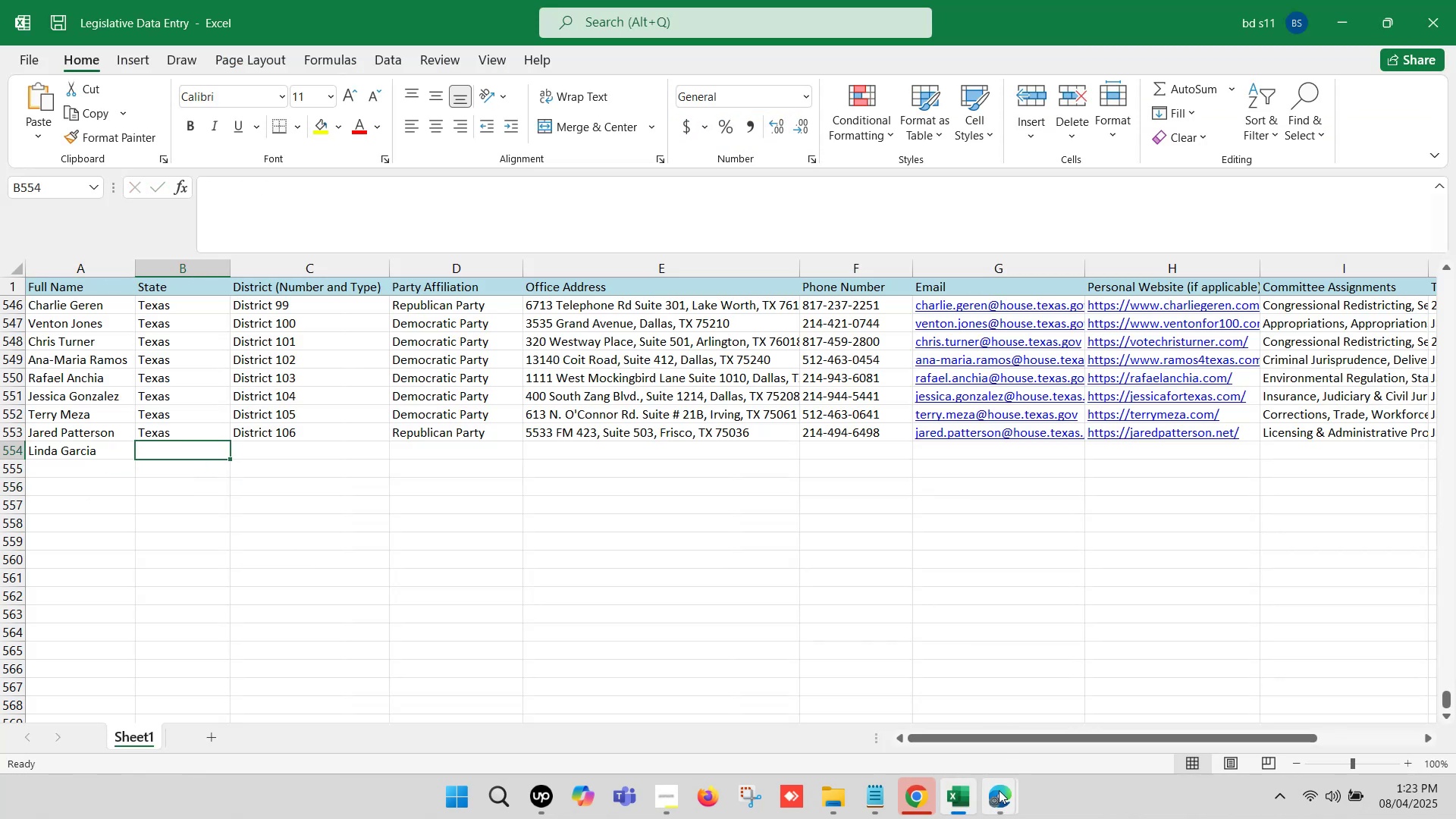 
left_click([999, 791])
 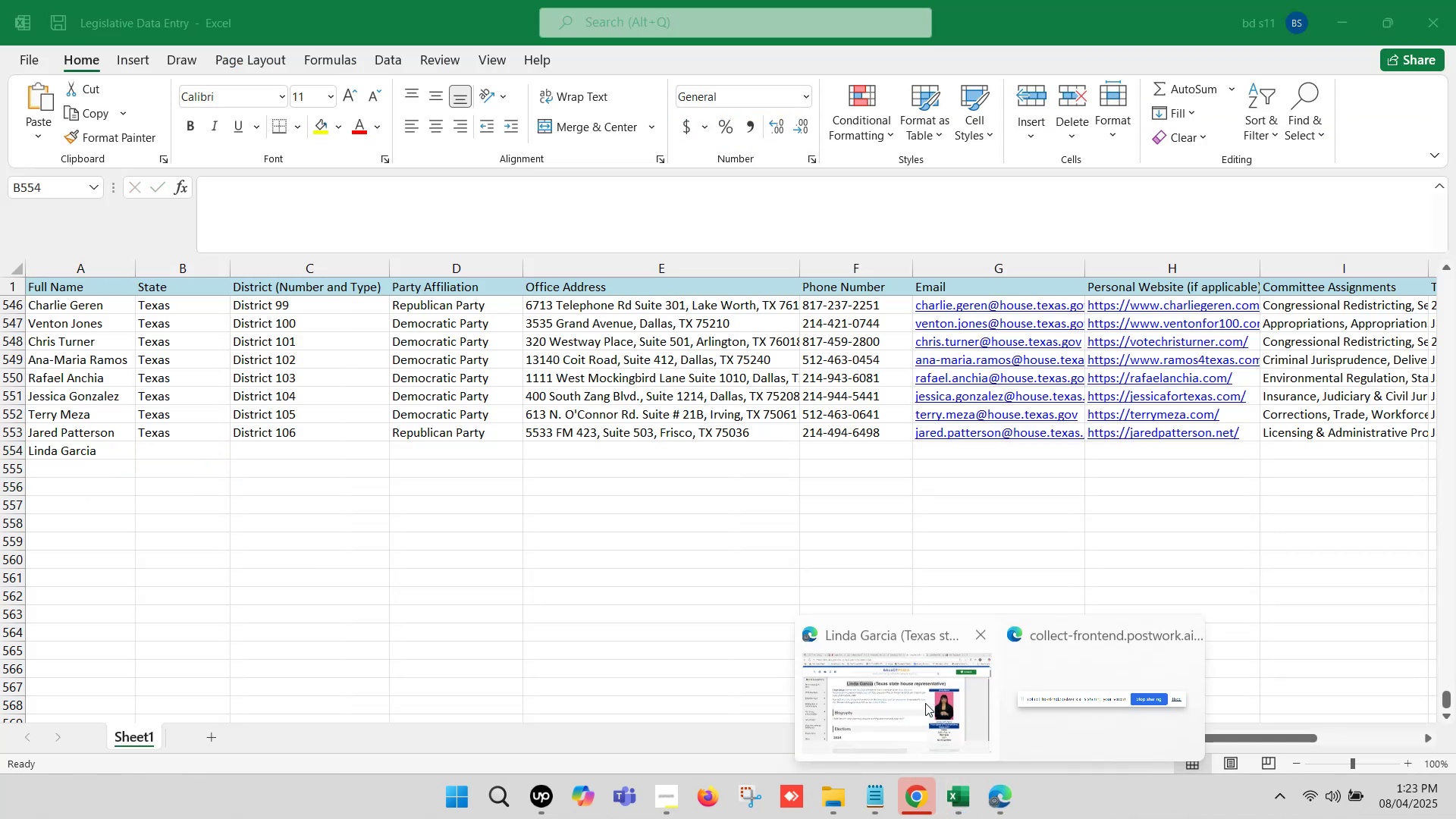 
left_click([925, 703])
 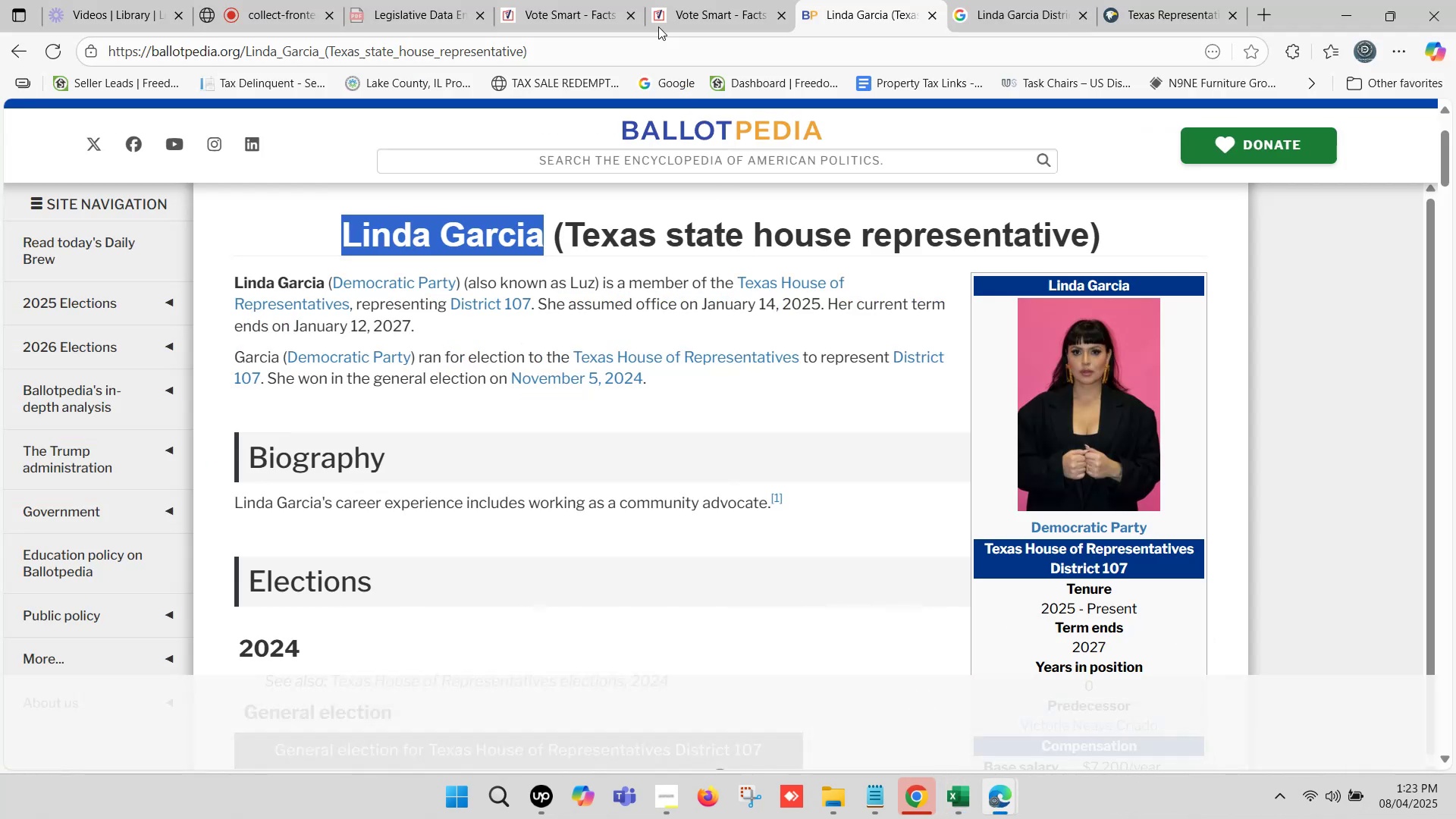 
left_click([678, 0])
 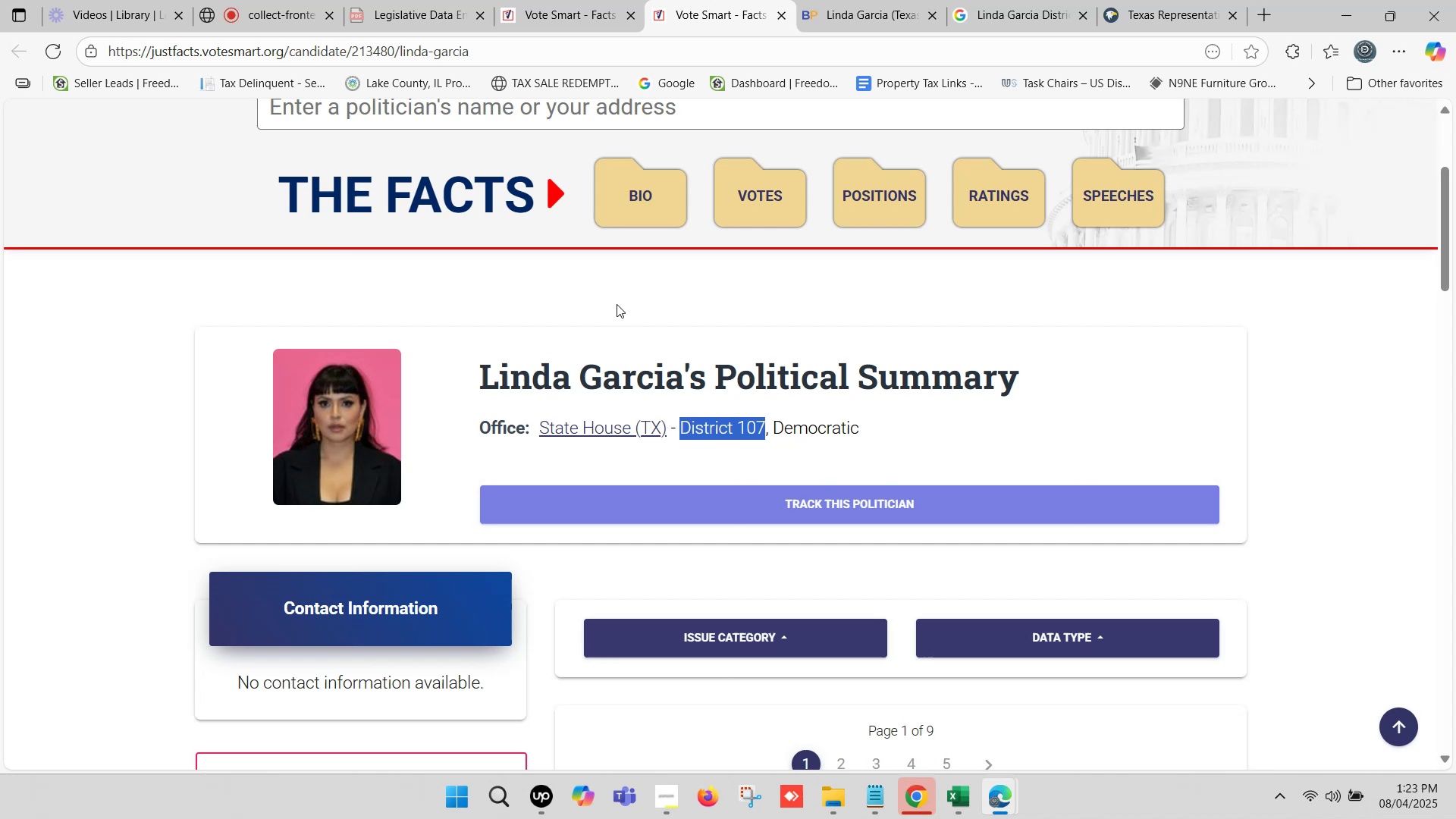 
scroll: coordinate [689, 360], scroll_direction: down, amount: 1.0
 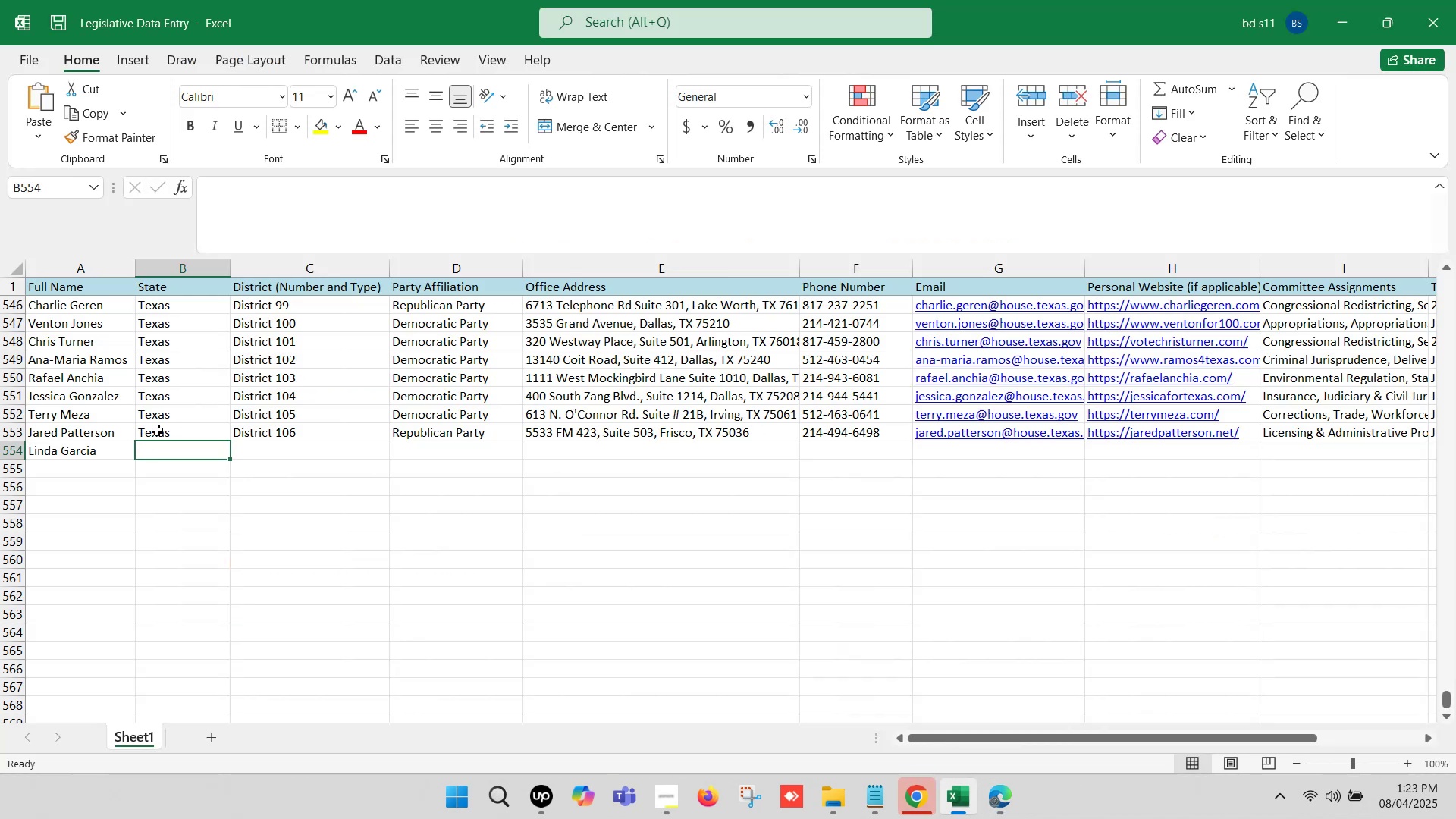 
key(Control+ControlLeft)
 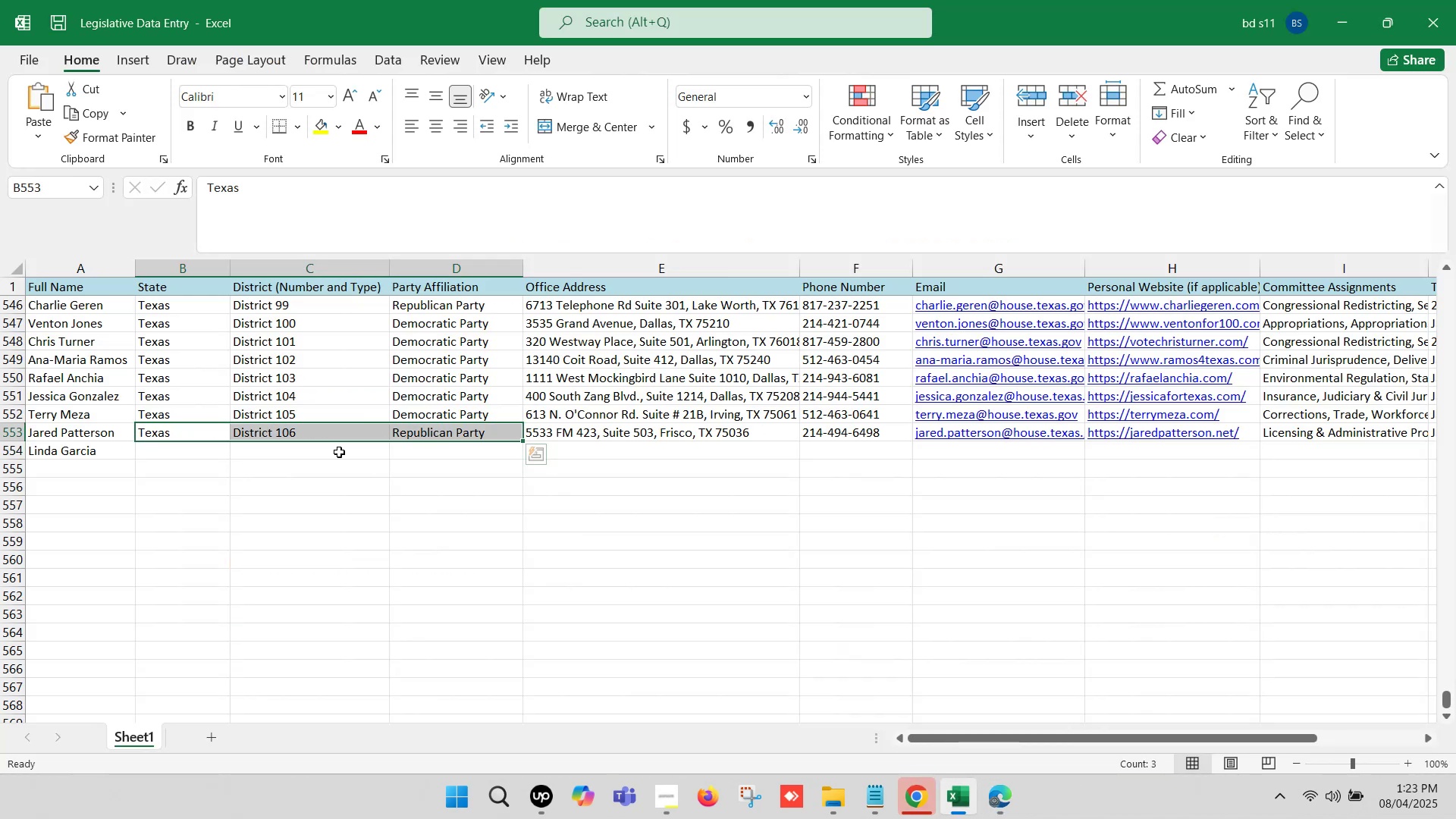 
key(Control+C)
 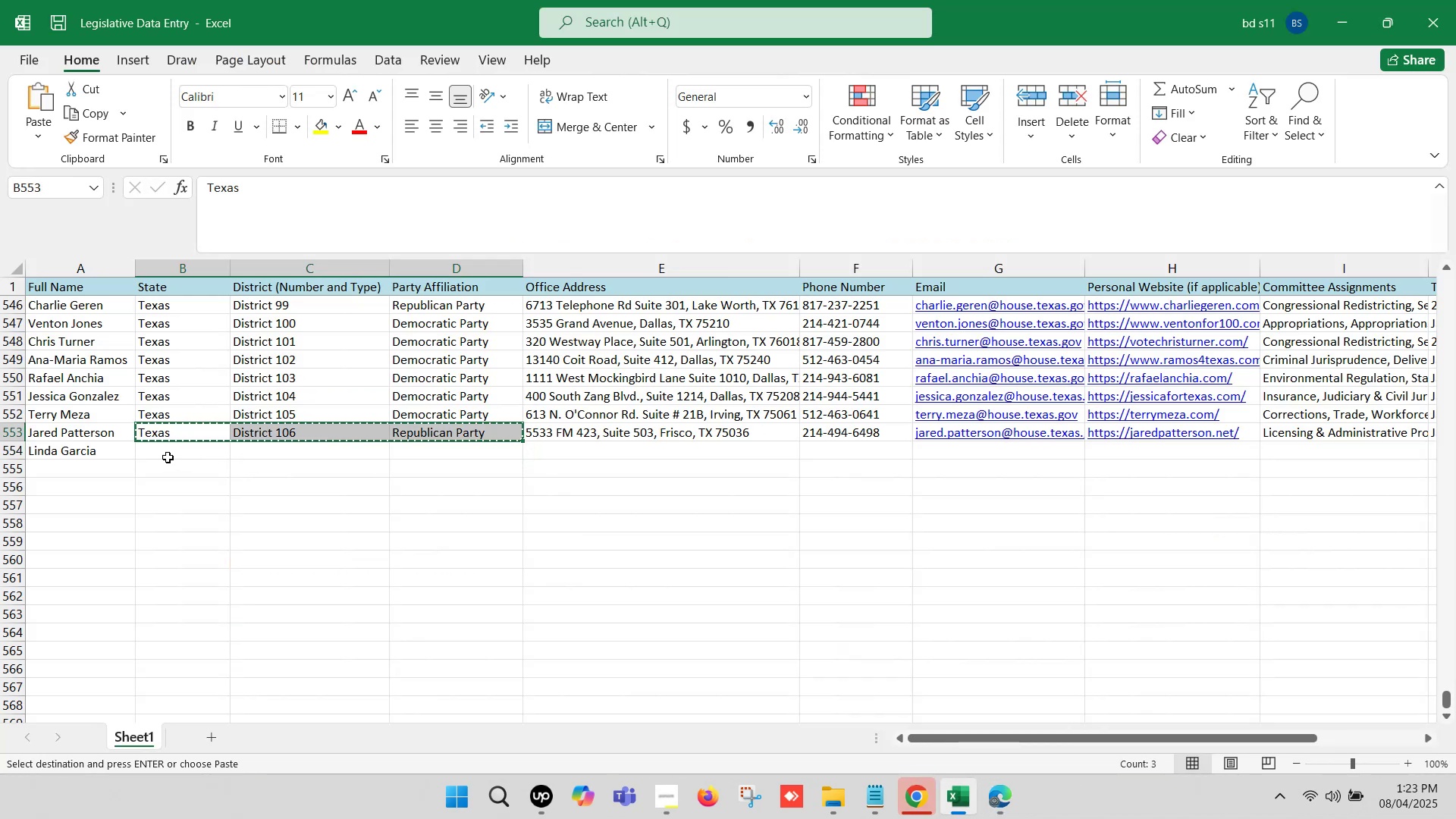 
key(Control+ControlLeft)
 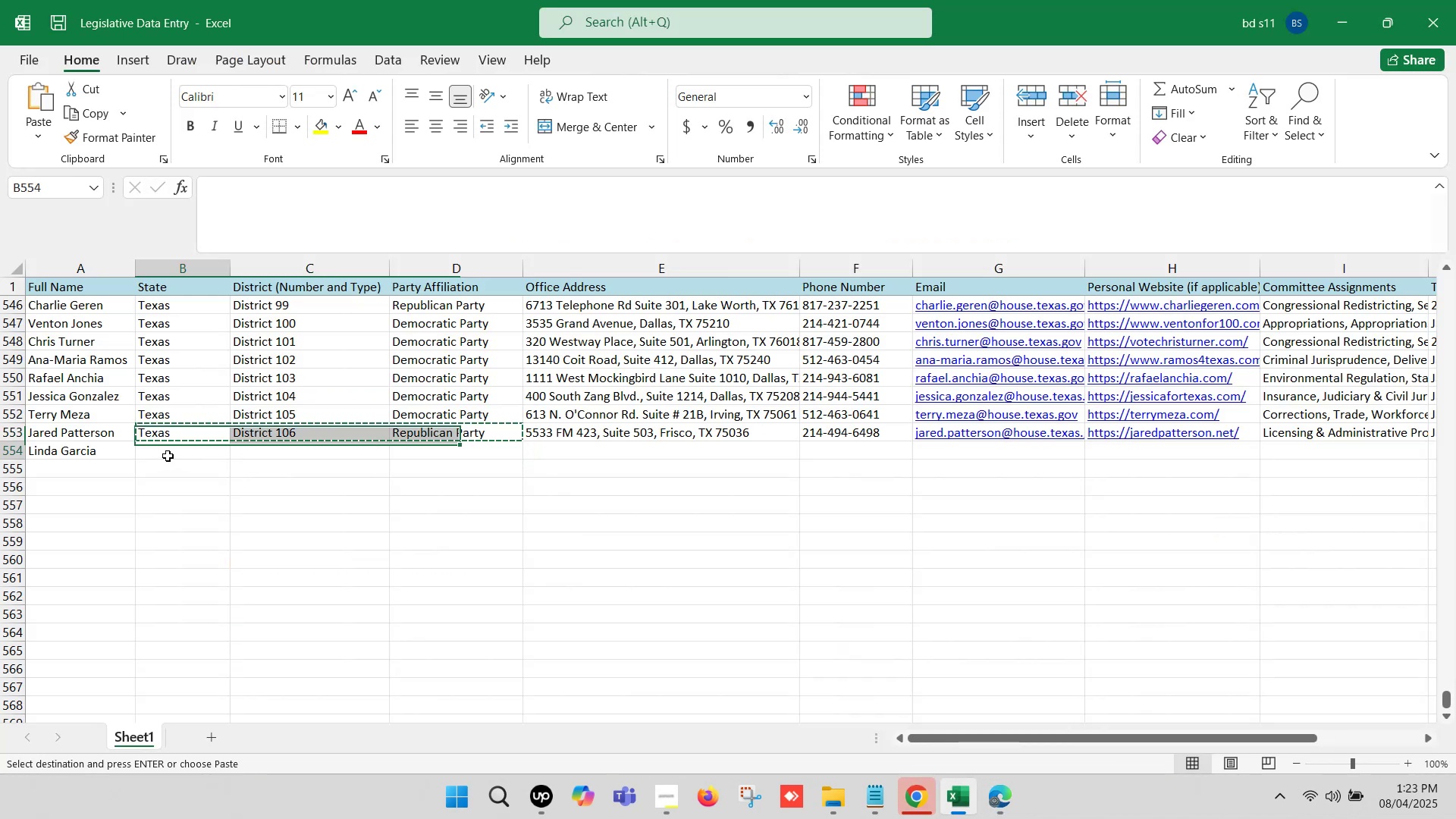 
left_click([168, 456])
 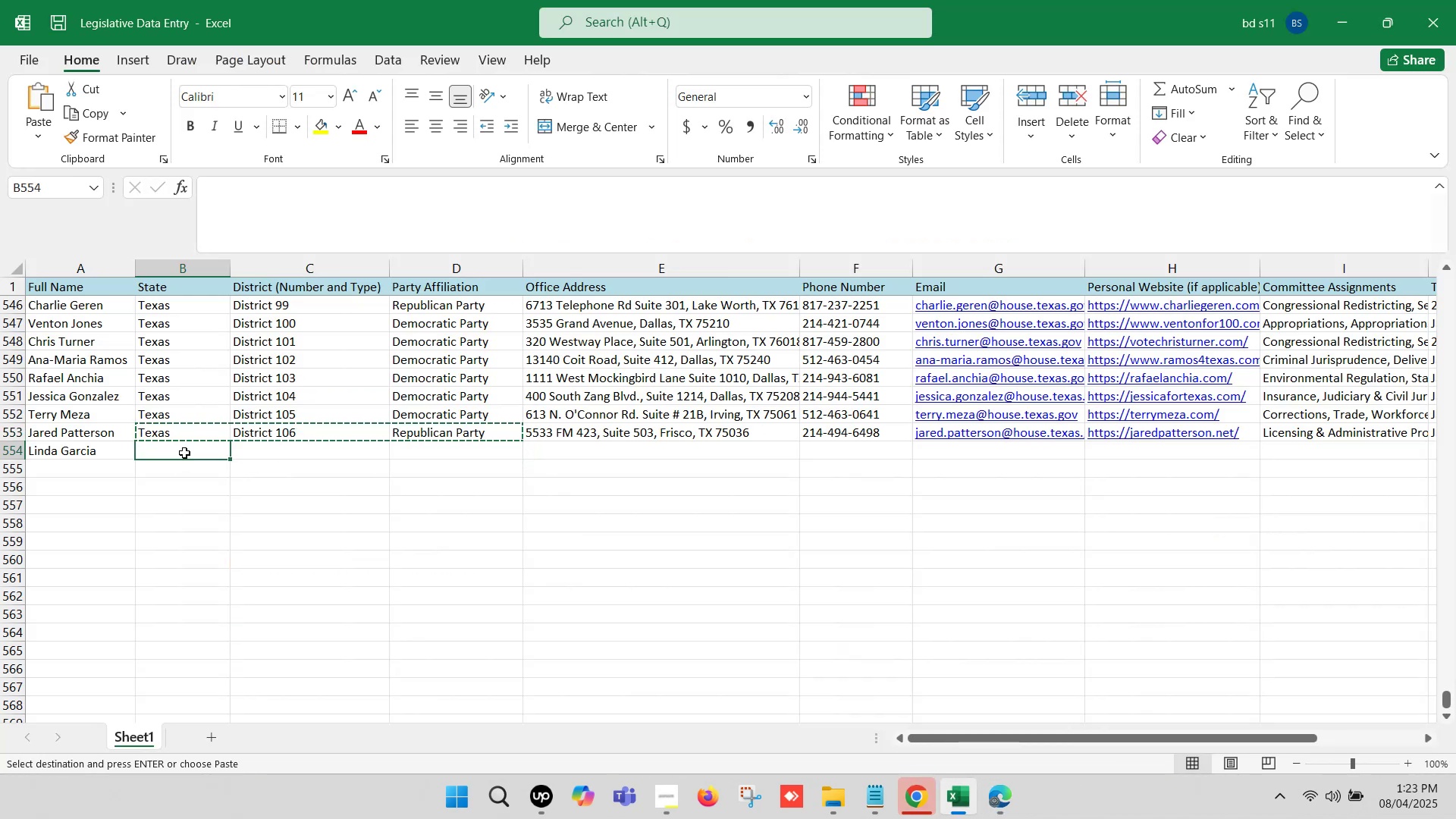 
key(Control+V)
 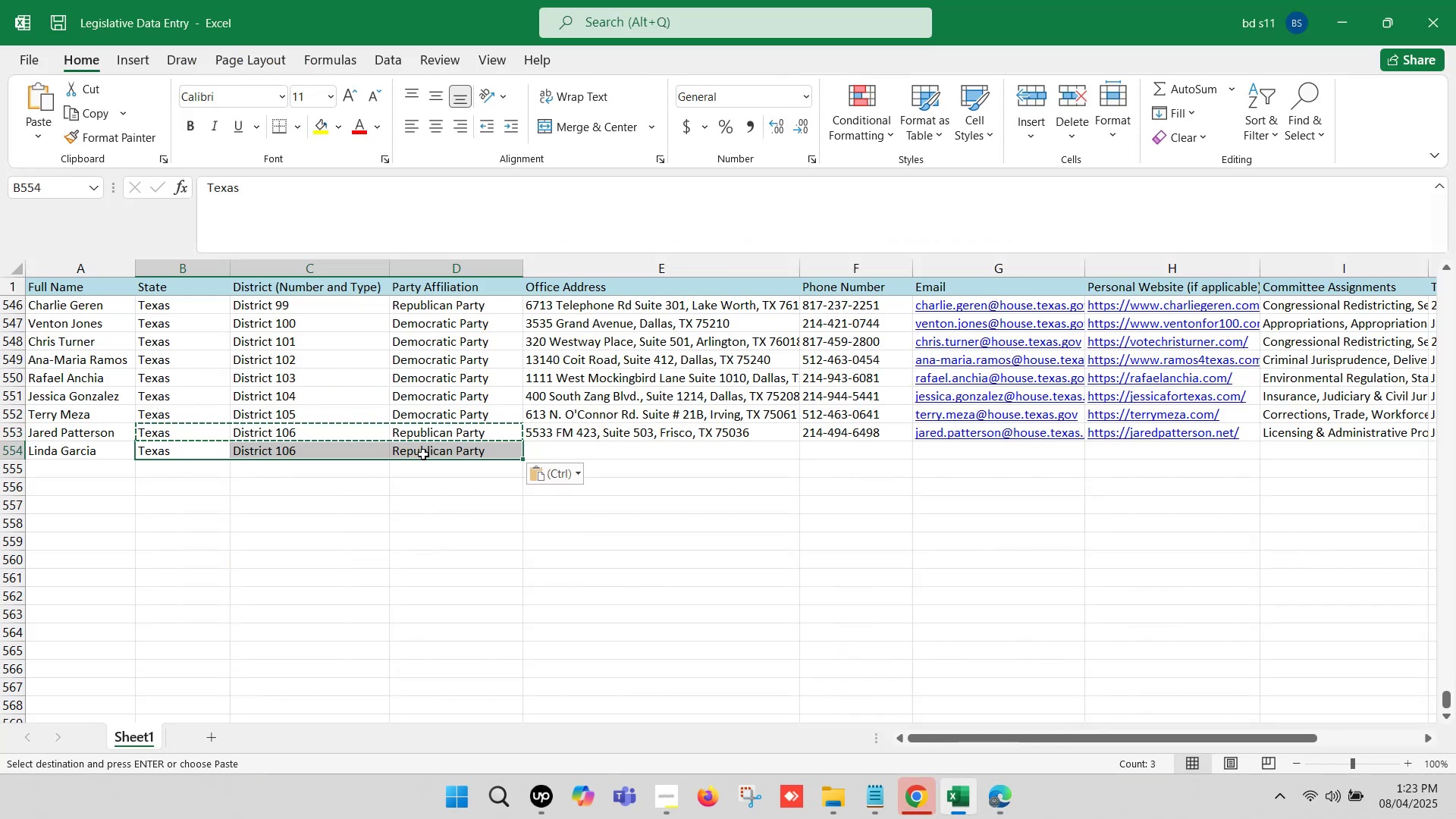 
left_click([424, 454])
 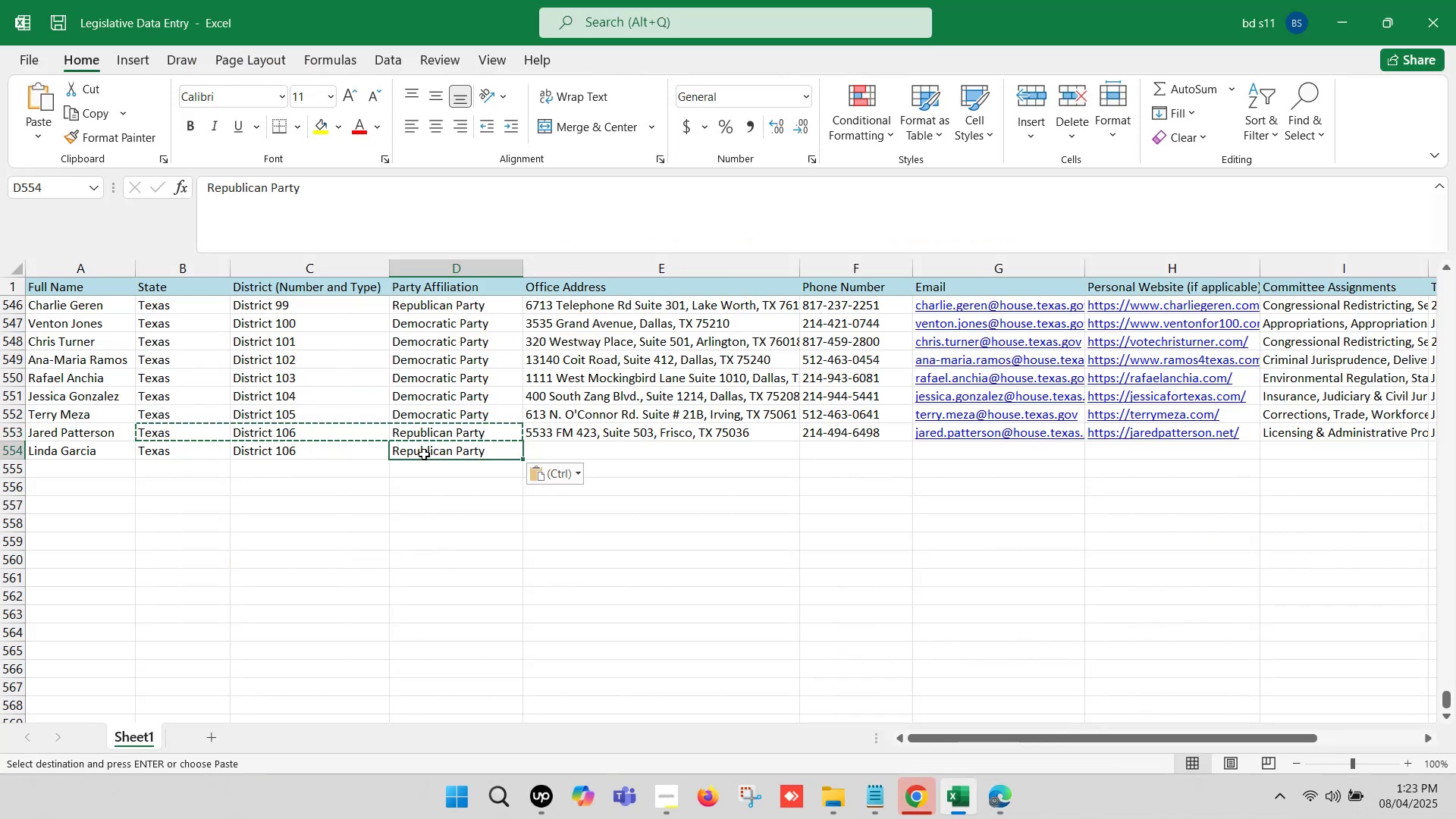 
key(Backspace)
 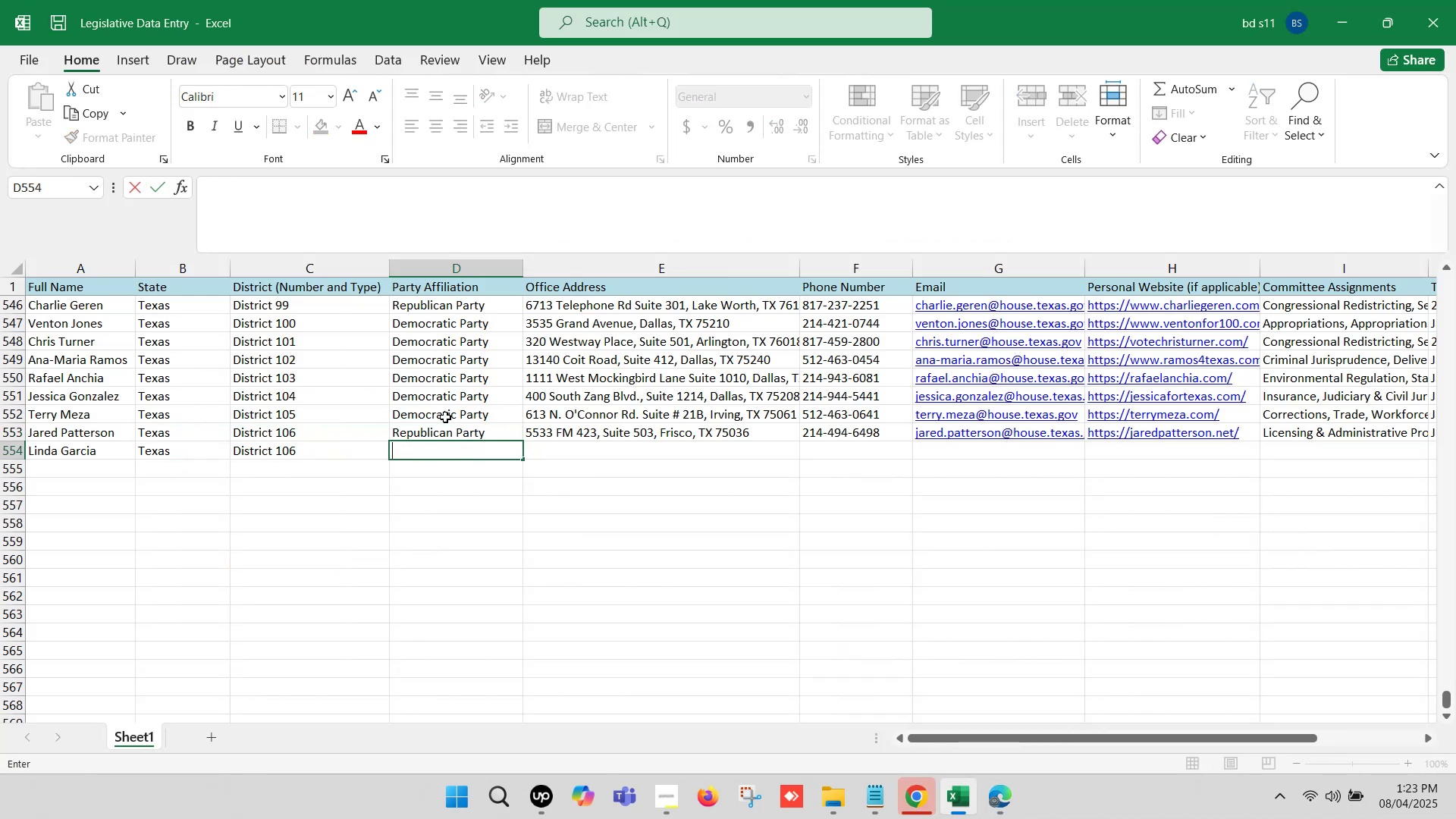 
left_click([445, 417])
 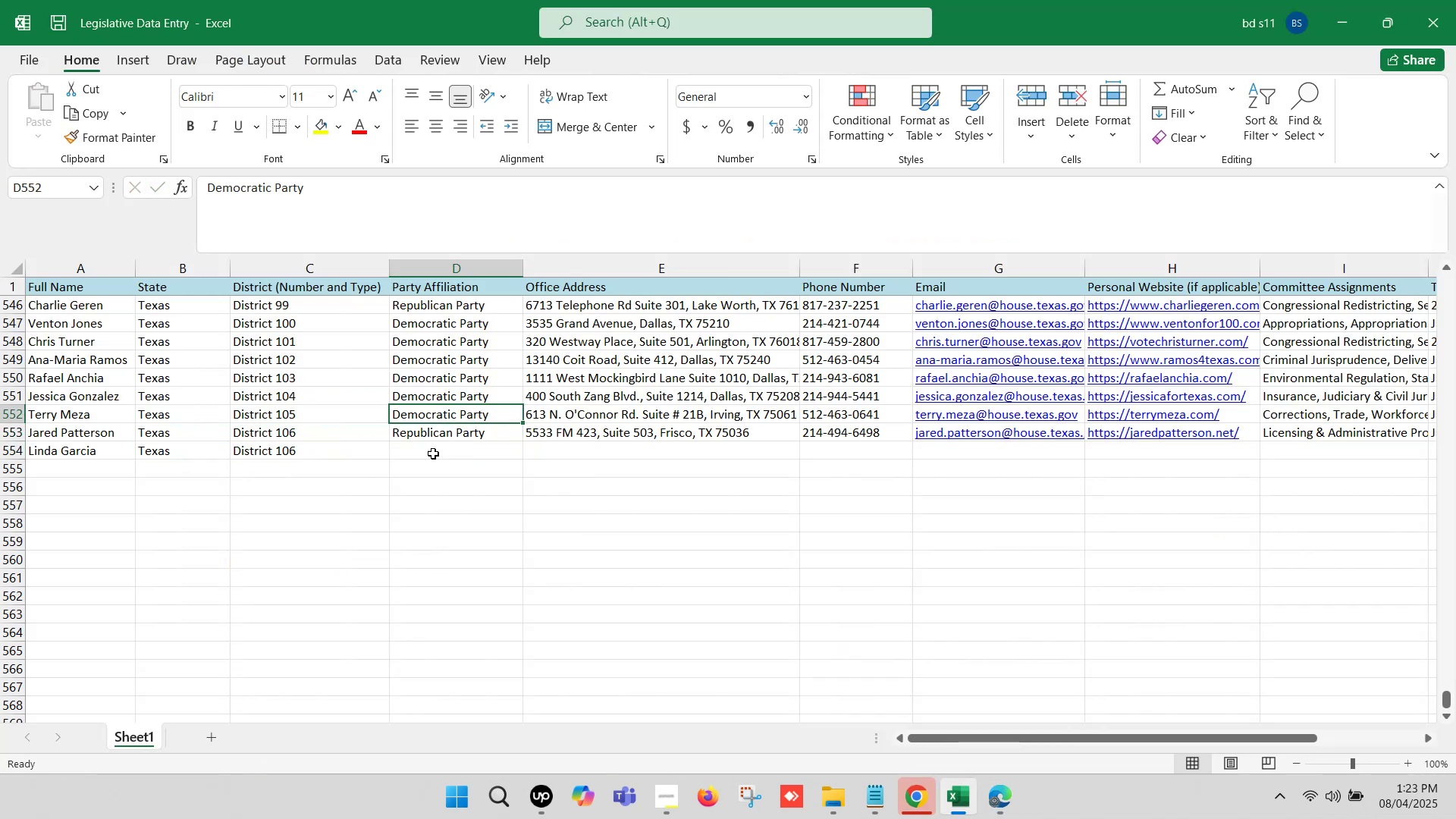 
key(Control+ControlLeft)
 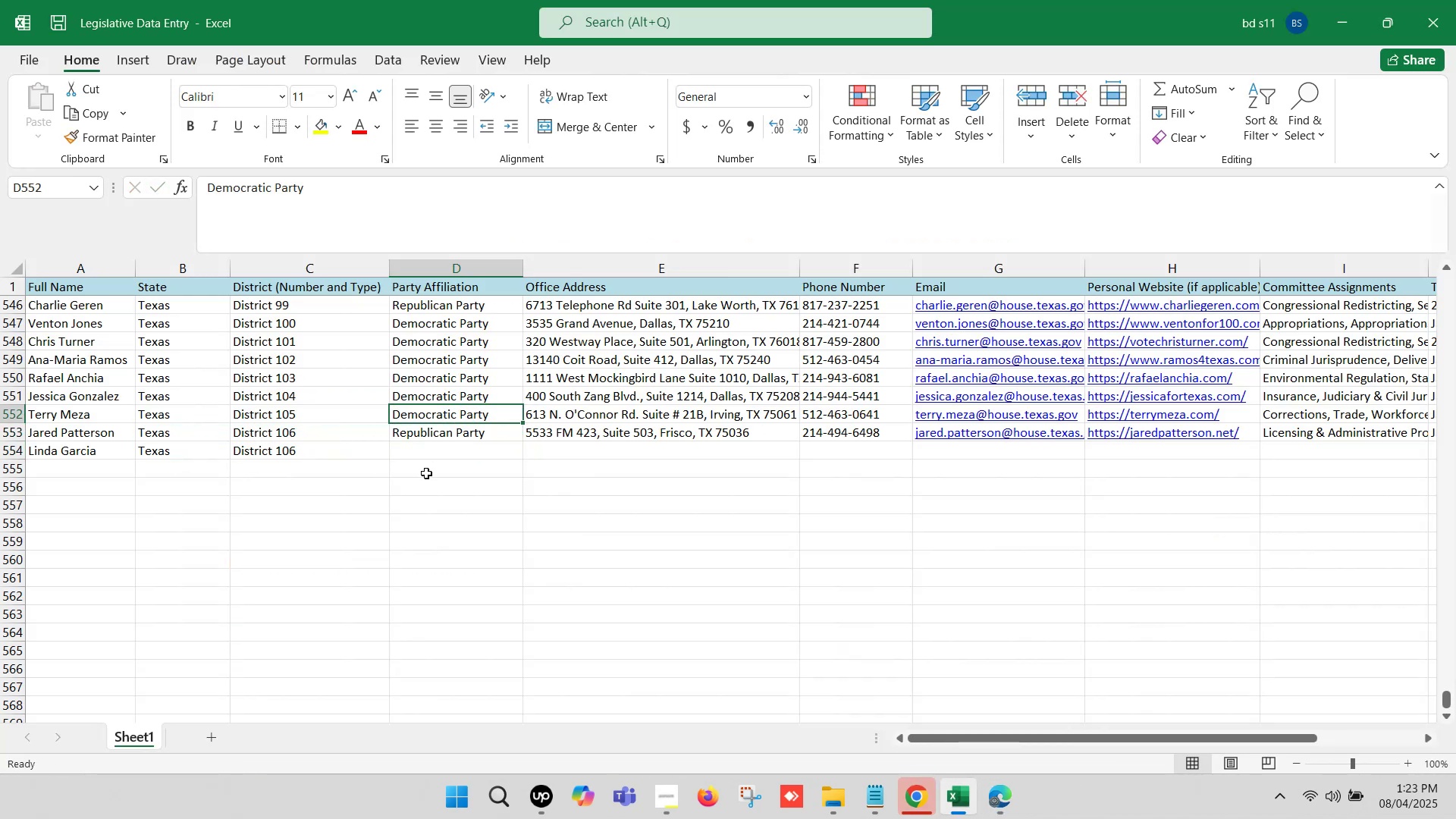 
key(Control+C)
 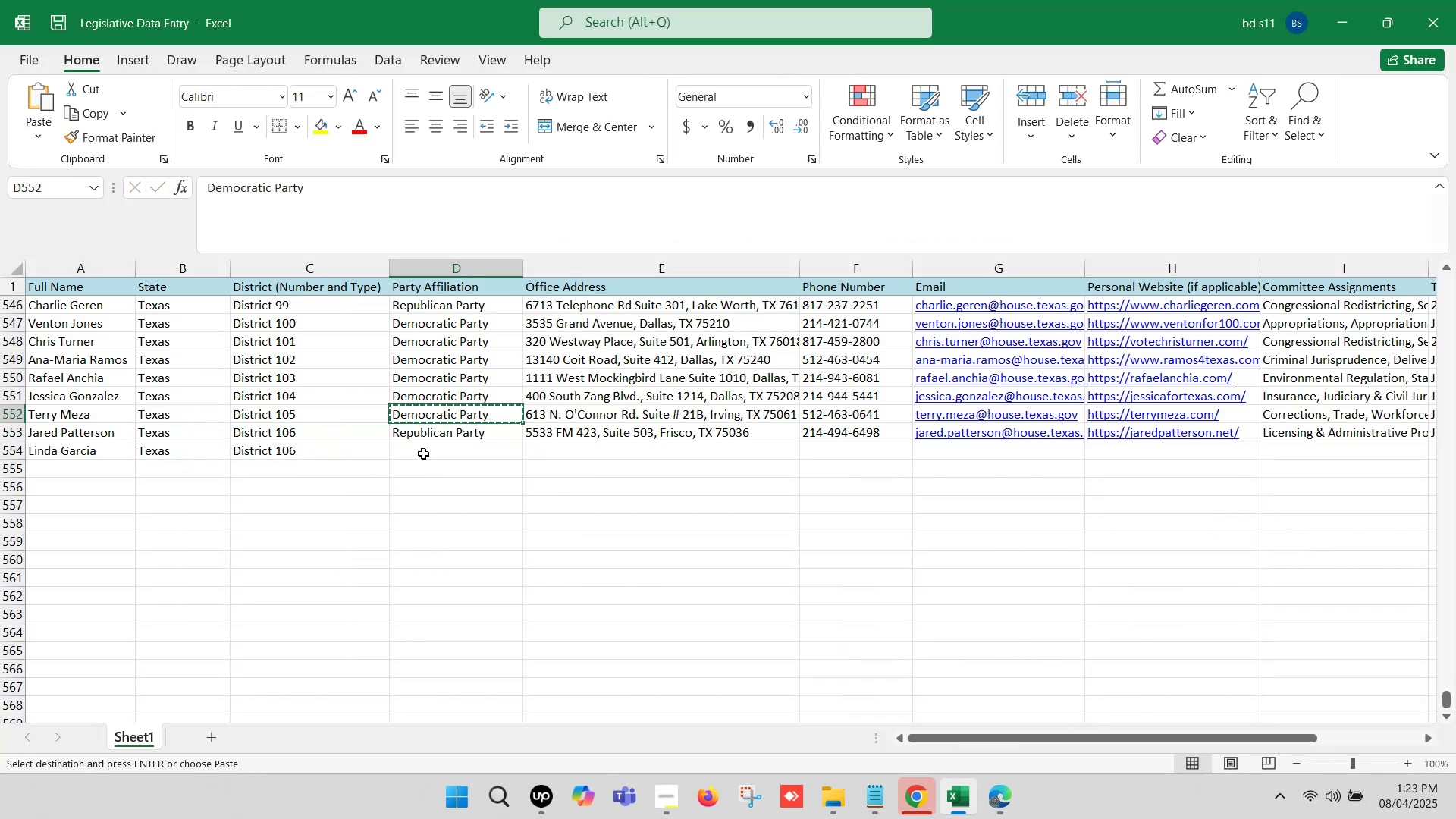 
key(Control+ControlLeft)
 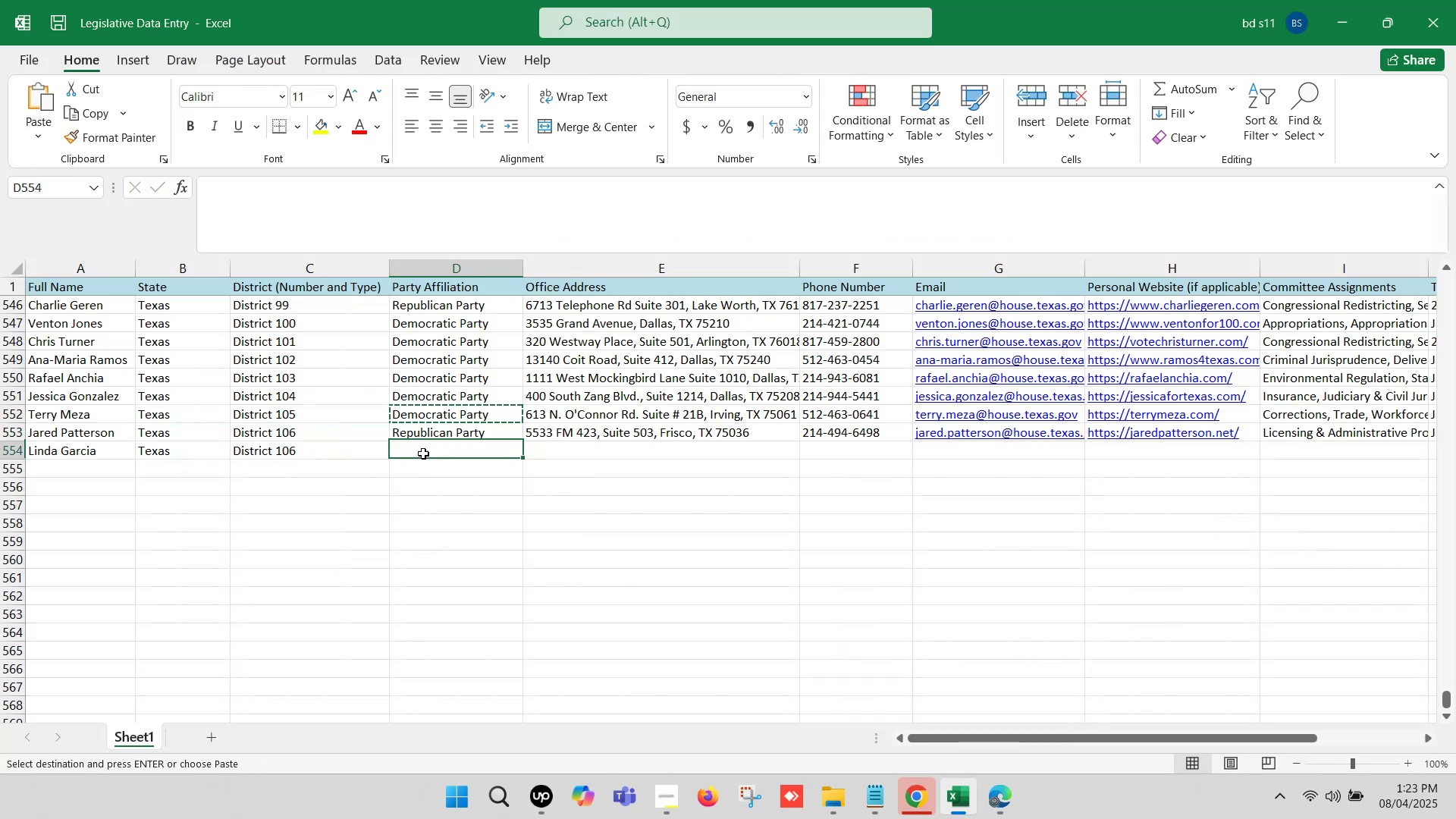 
left_click([423, 453])
 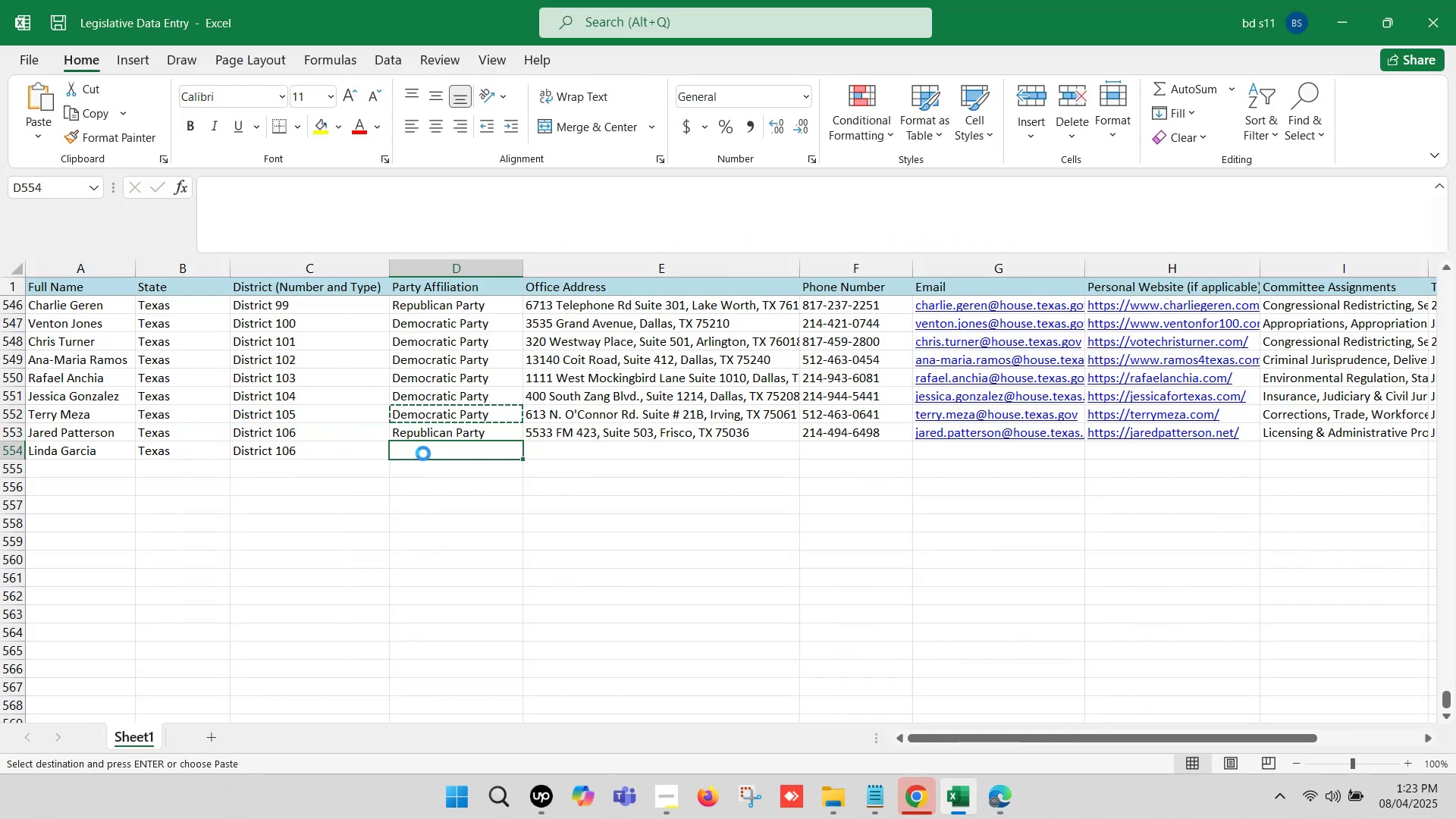 
key(Control+V)
 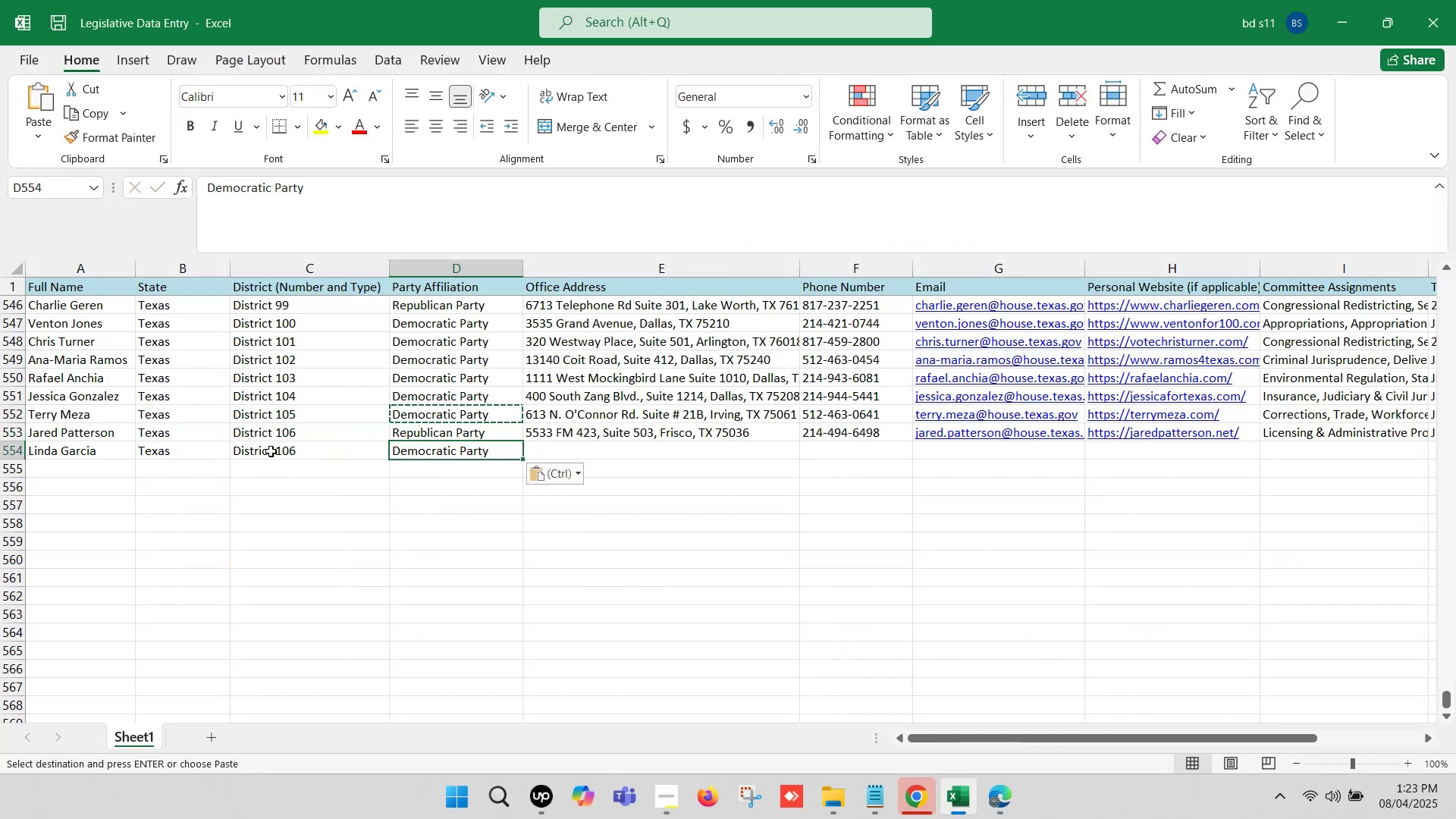 
double_click([271, 451])
 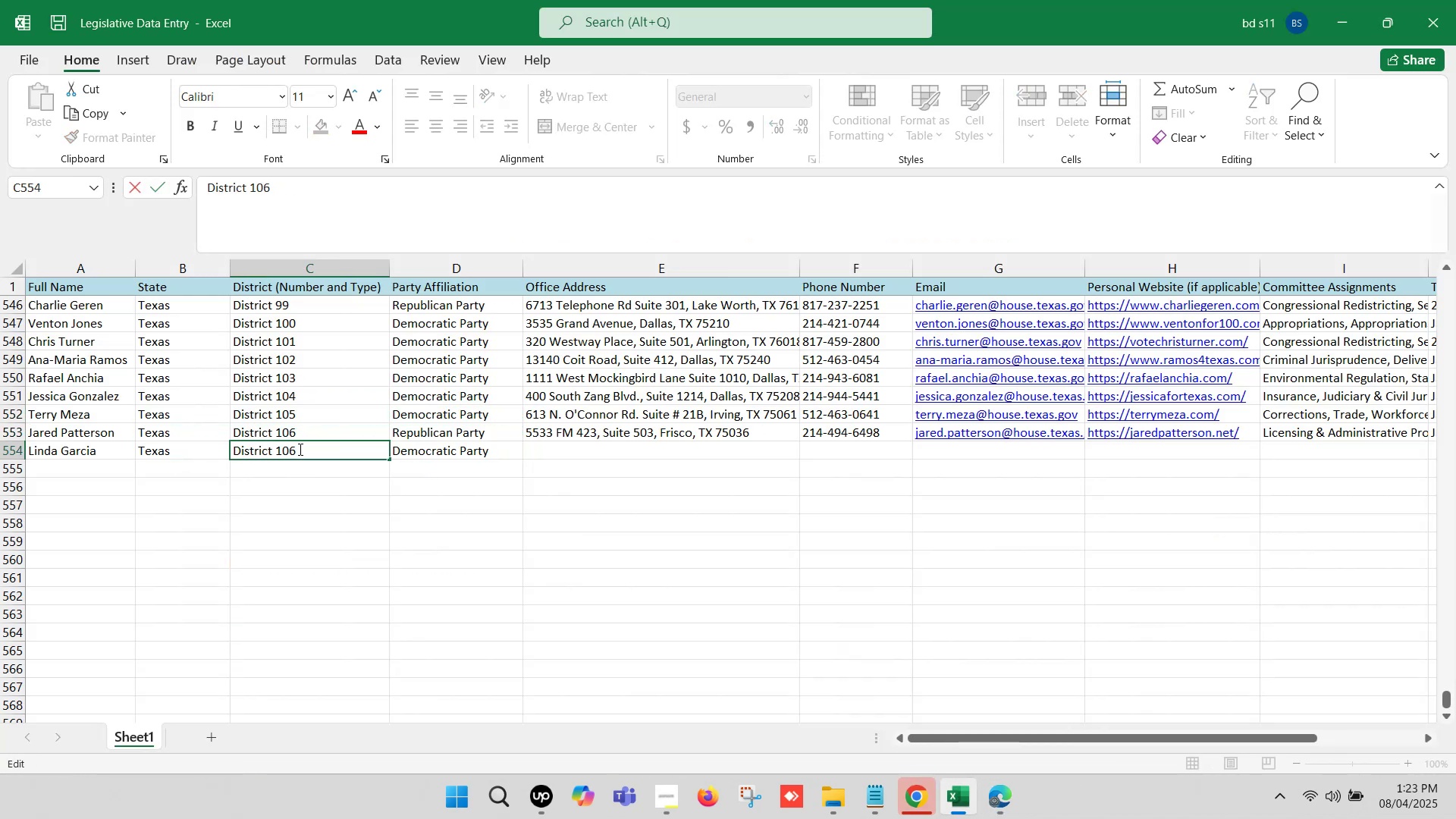 
triple_click([299, 449])
 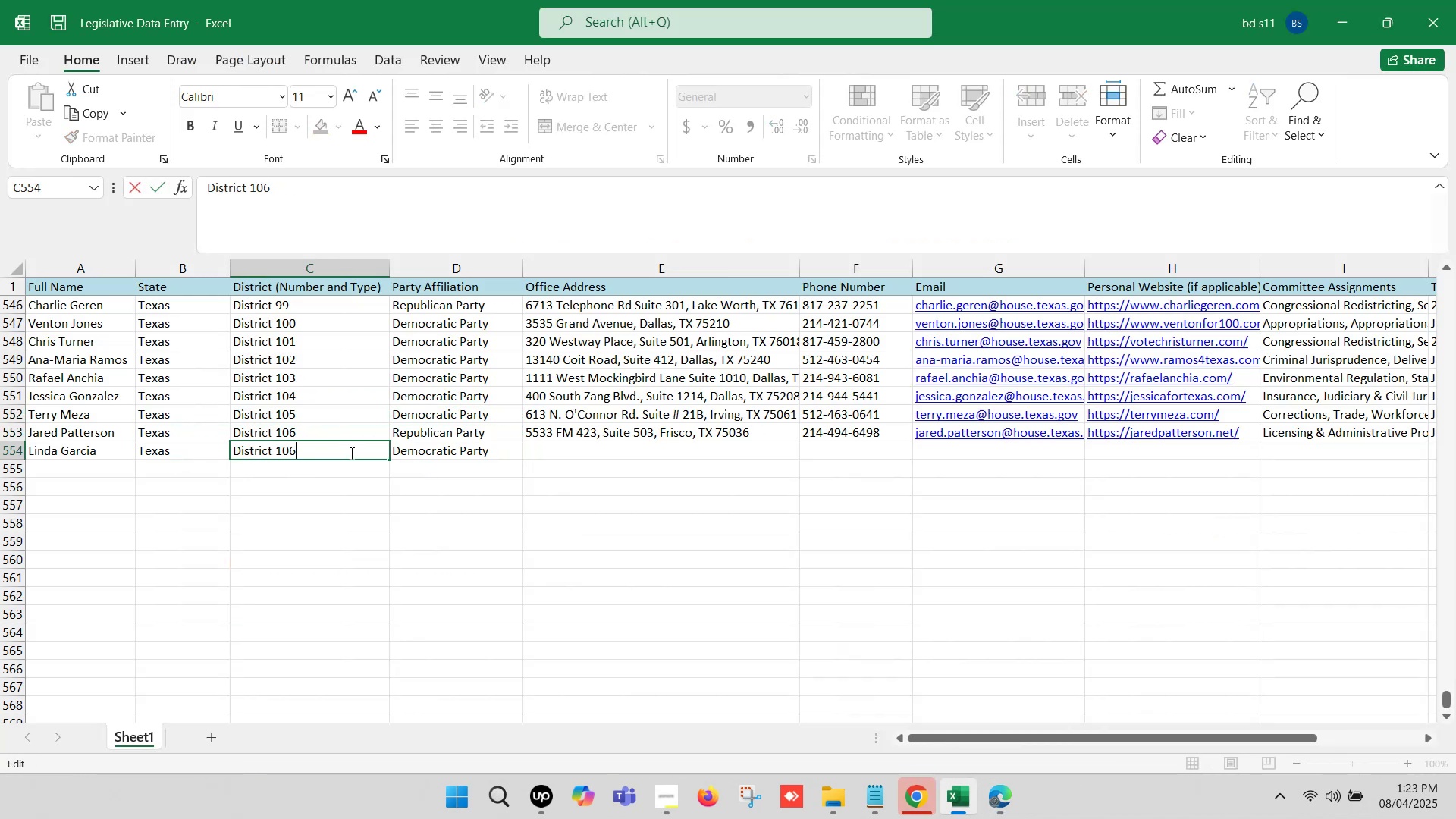 
key(Backspace)
 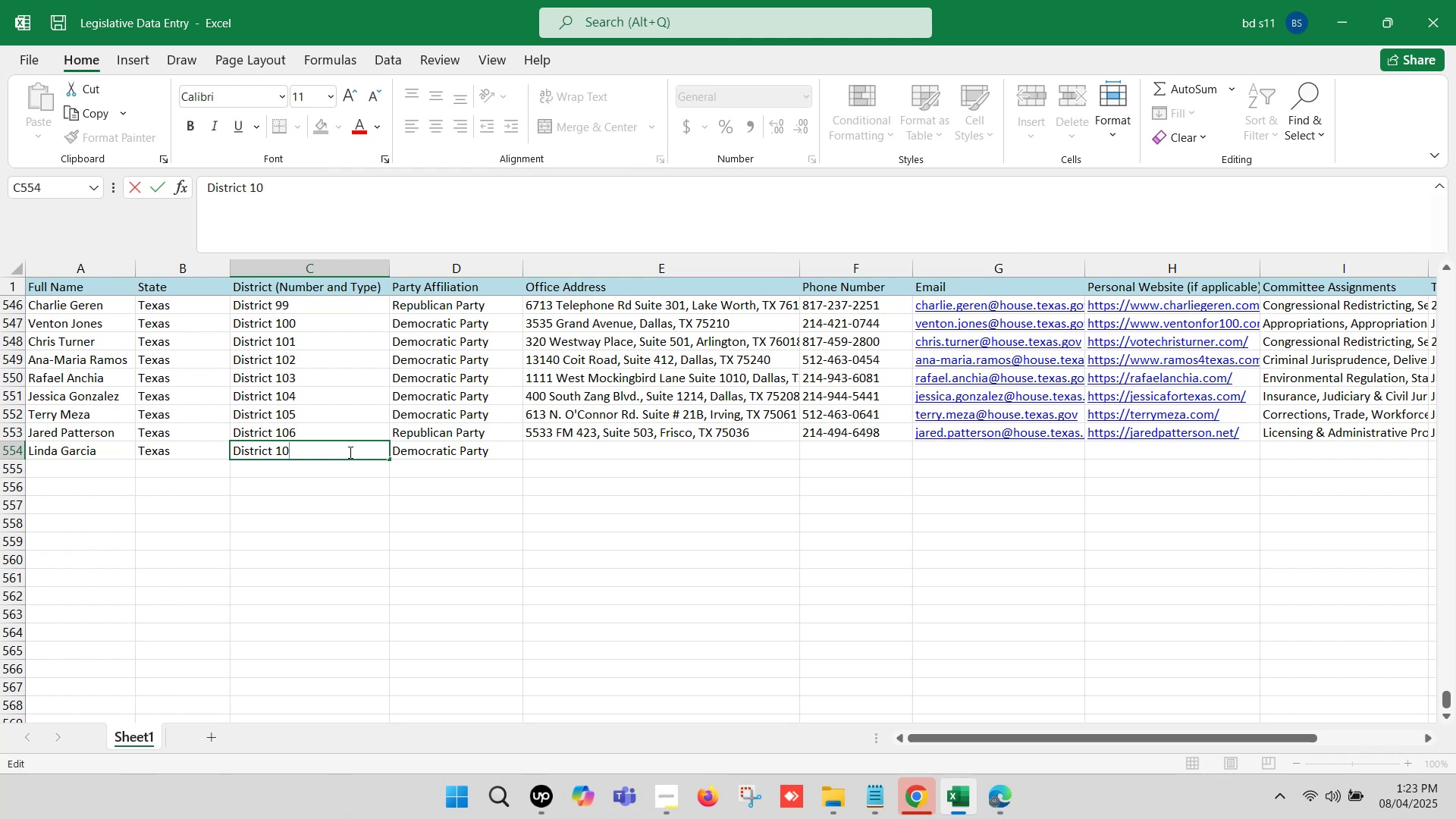 
key(7)
 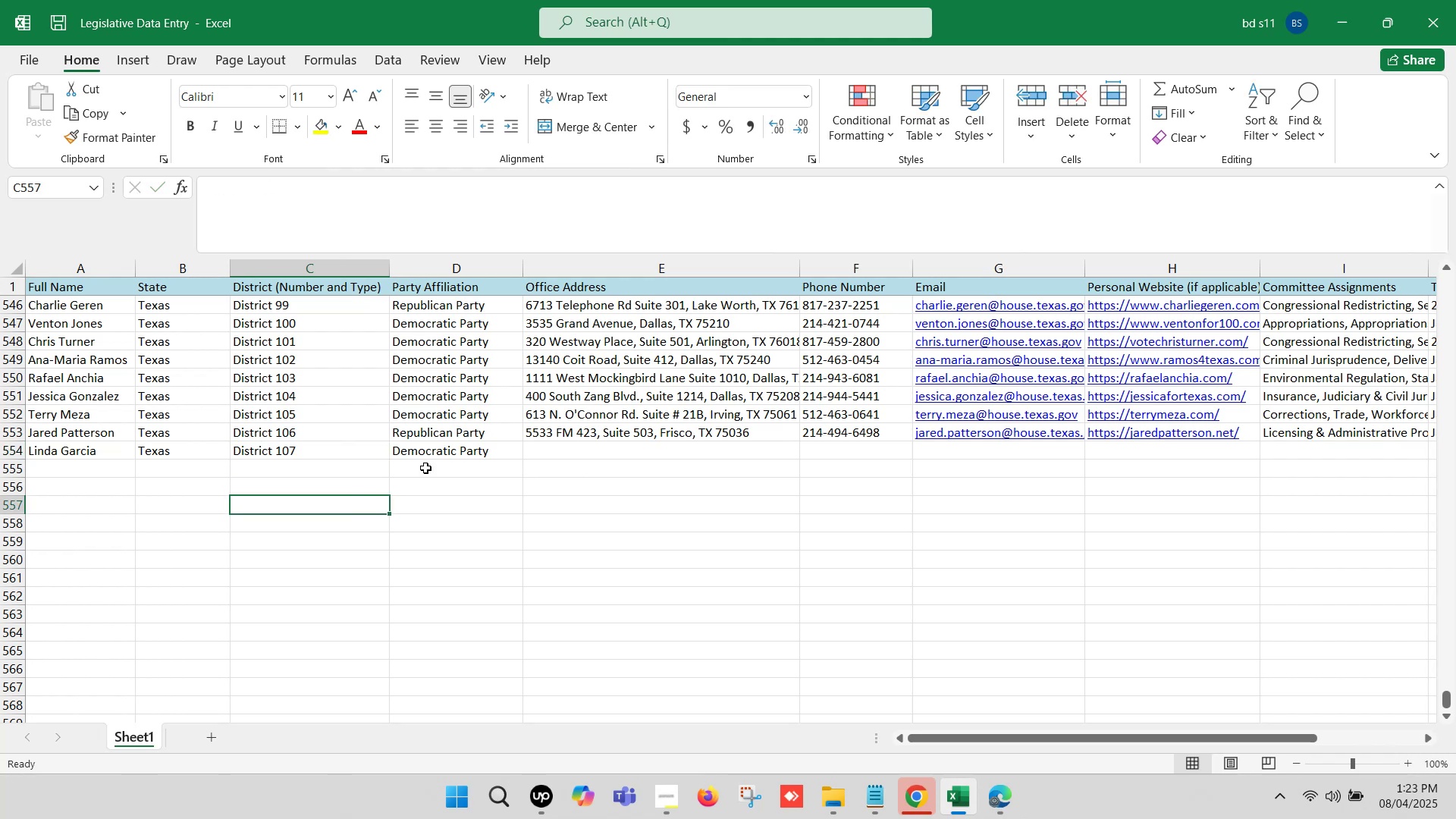 
key(Control+S)
 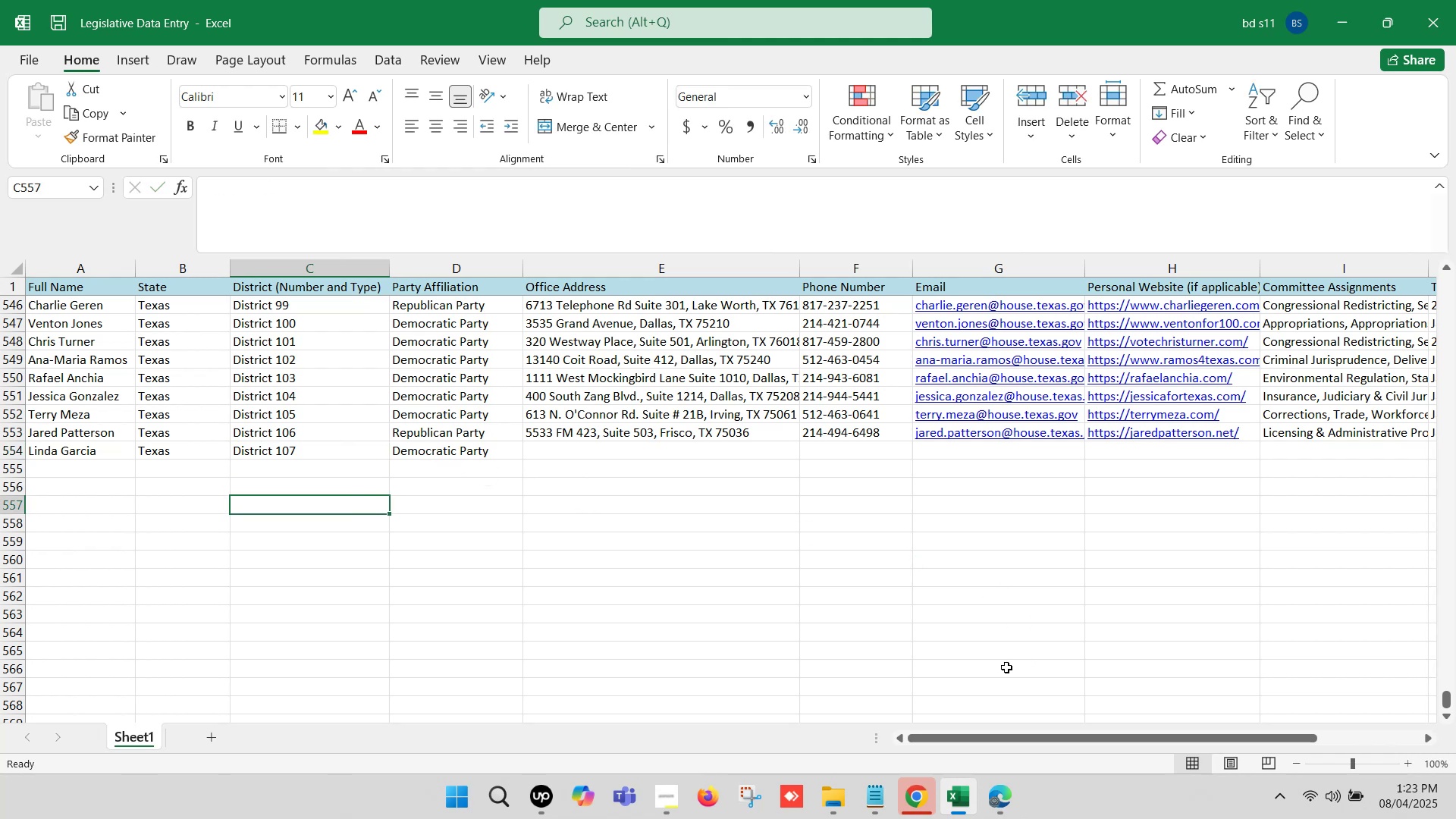 
left_click([999, 795])
 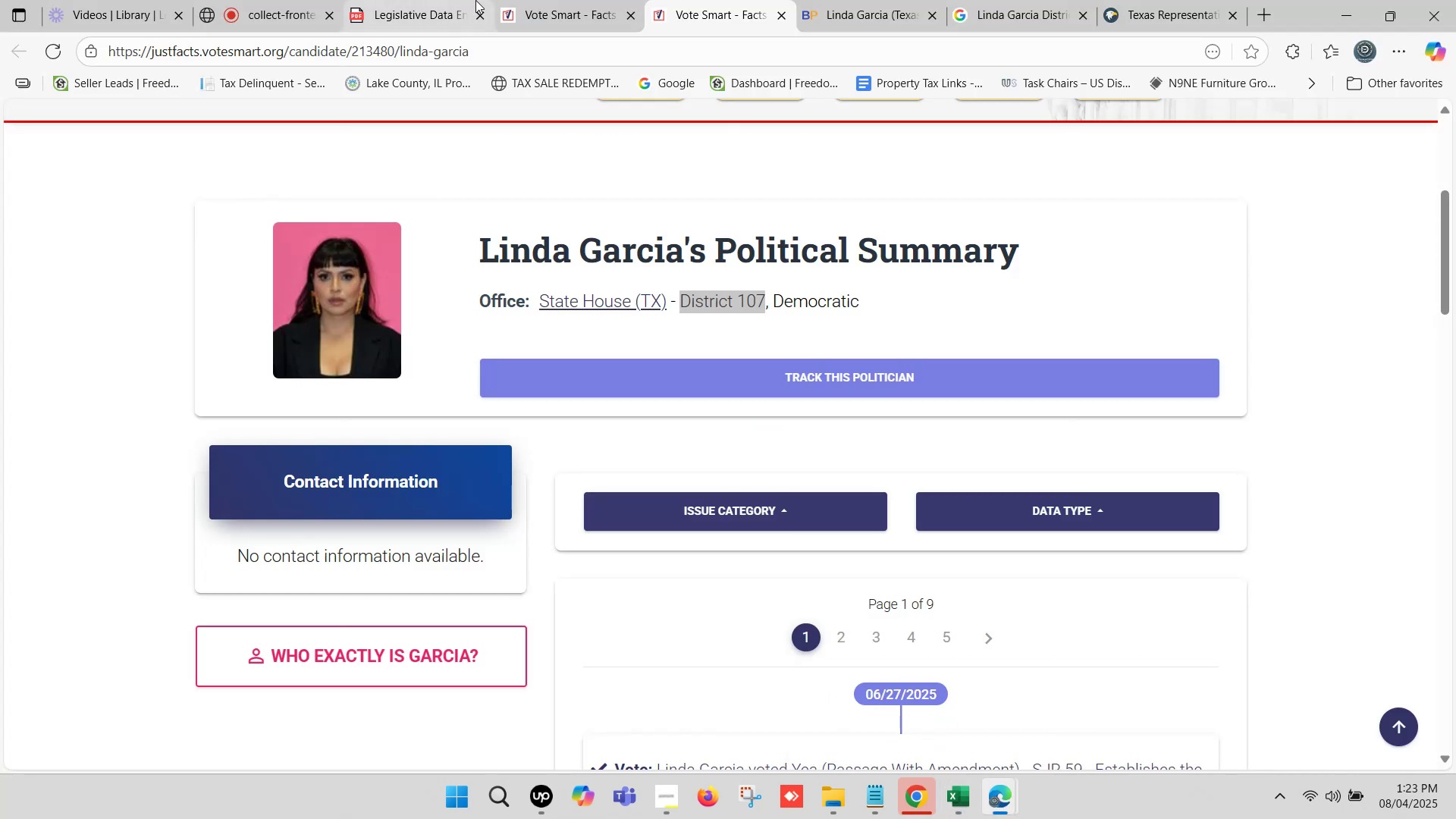 
double_click([550, 0])
 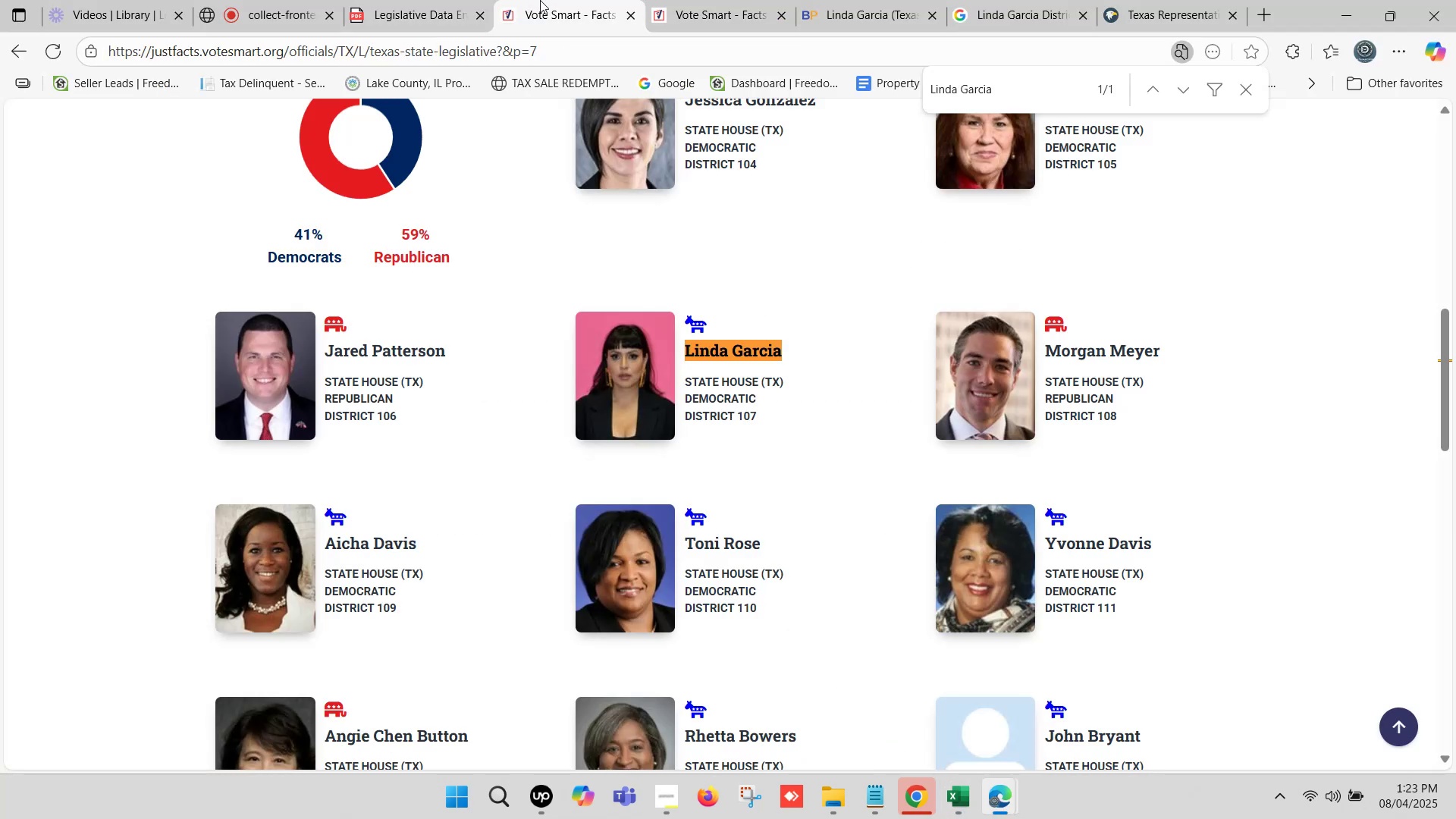 
wait(5.33)
 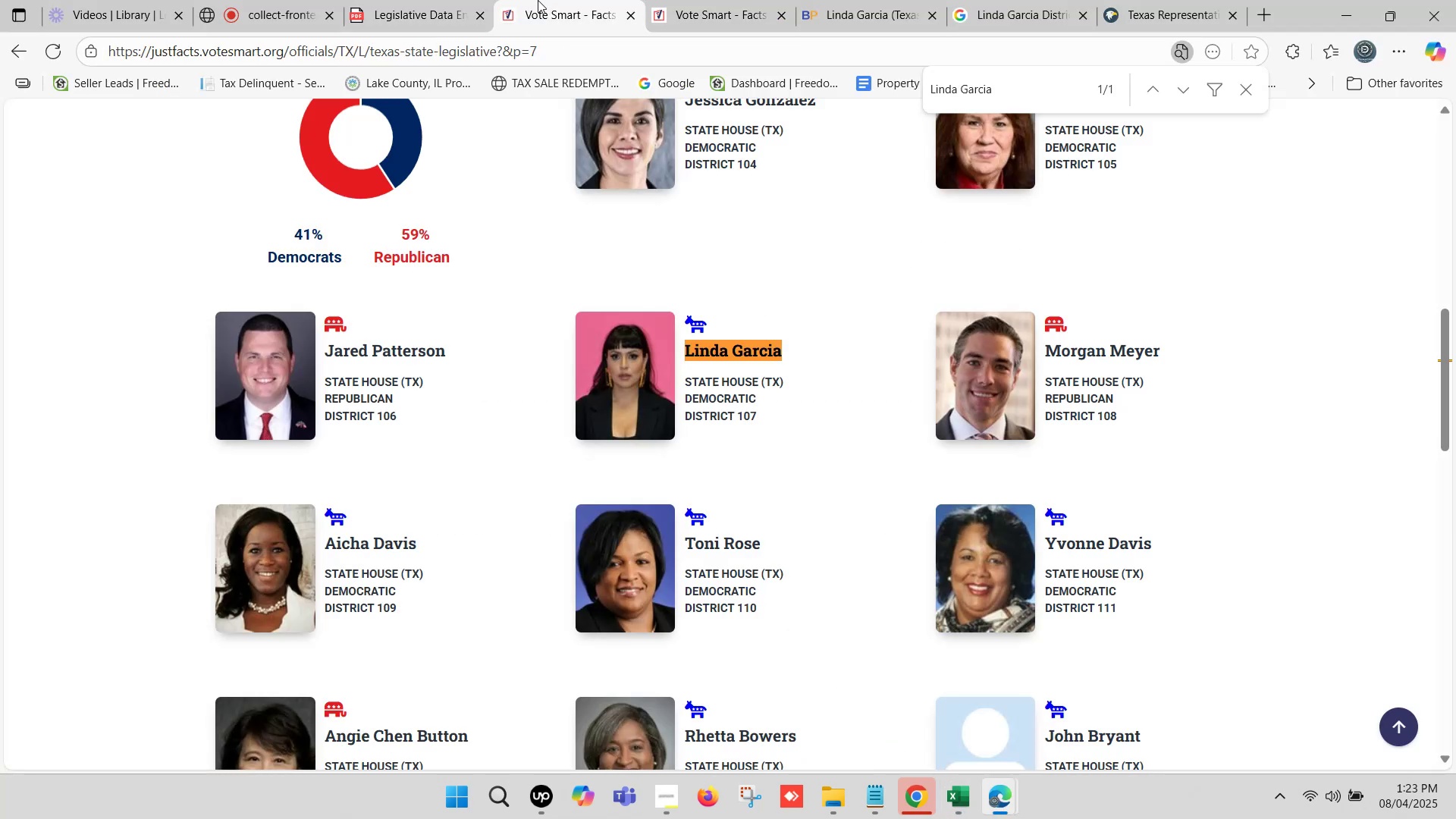 
double_click([1196, 0])
 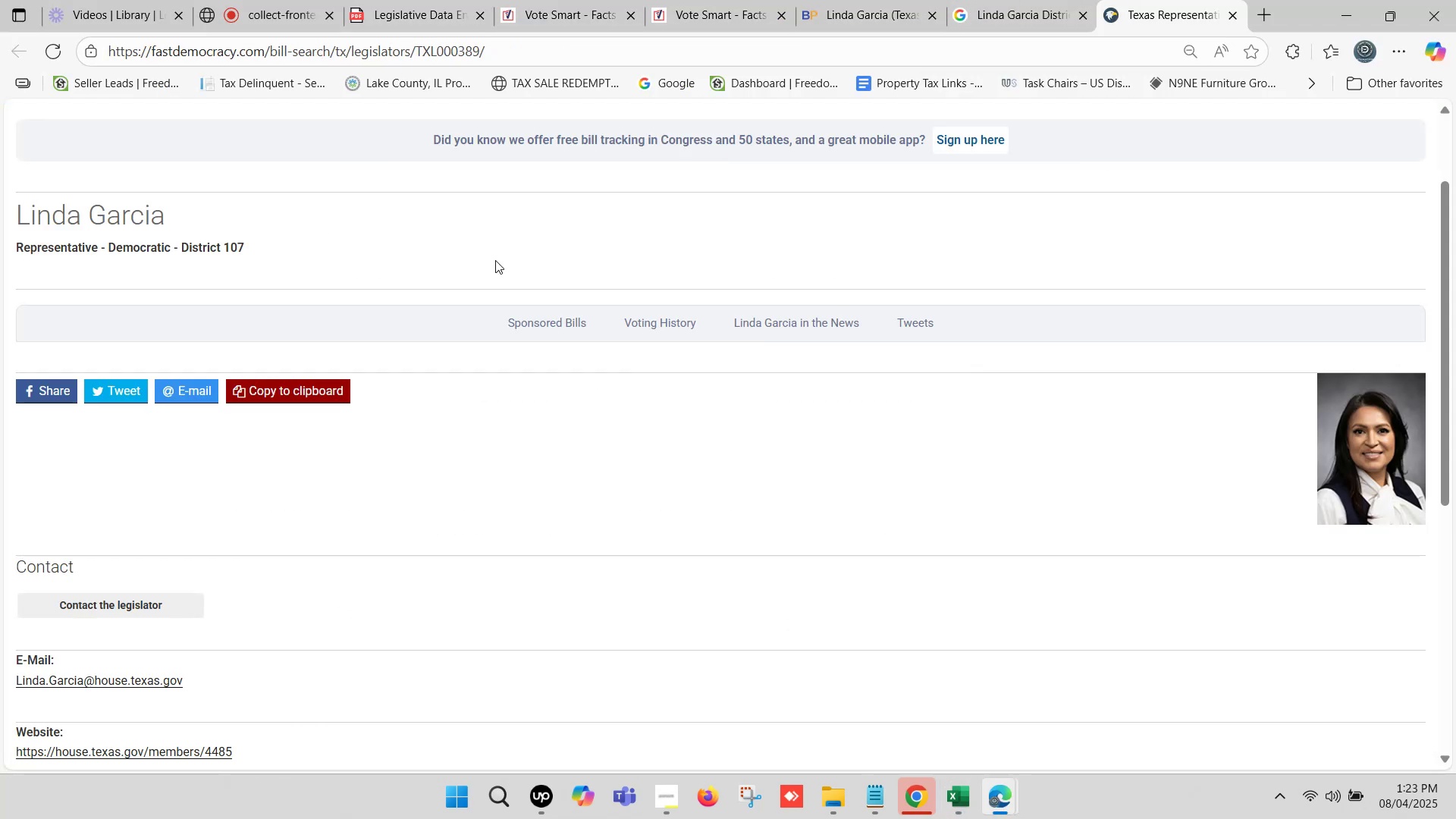 
scroll: coordinate [380, 325], scroll_direction: down, amount: 5.0
 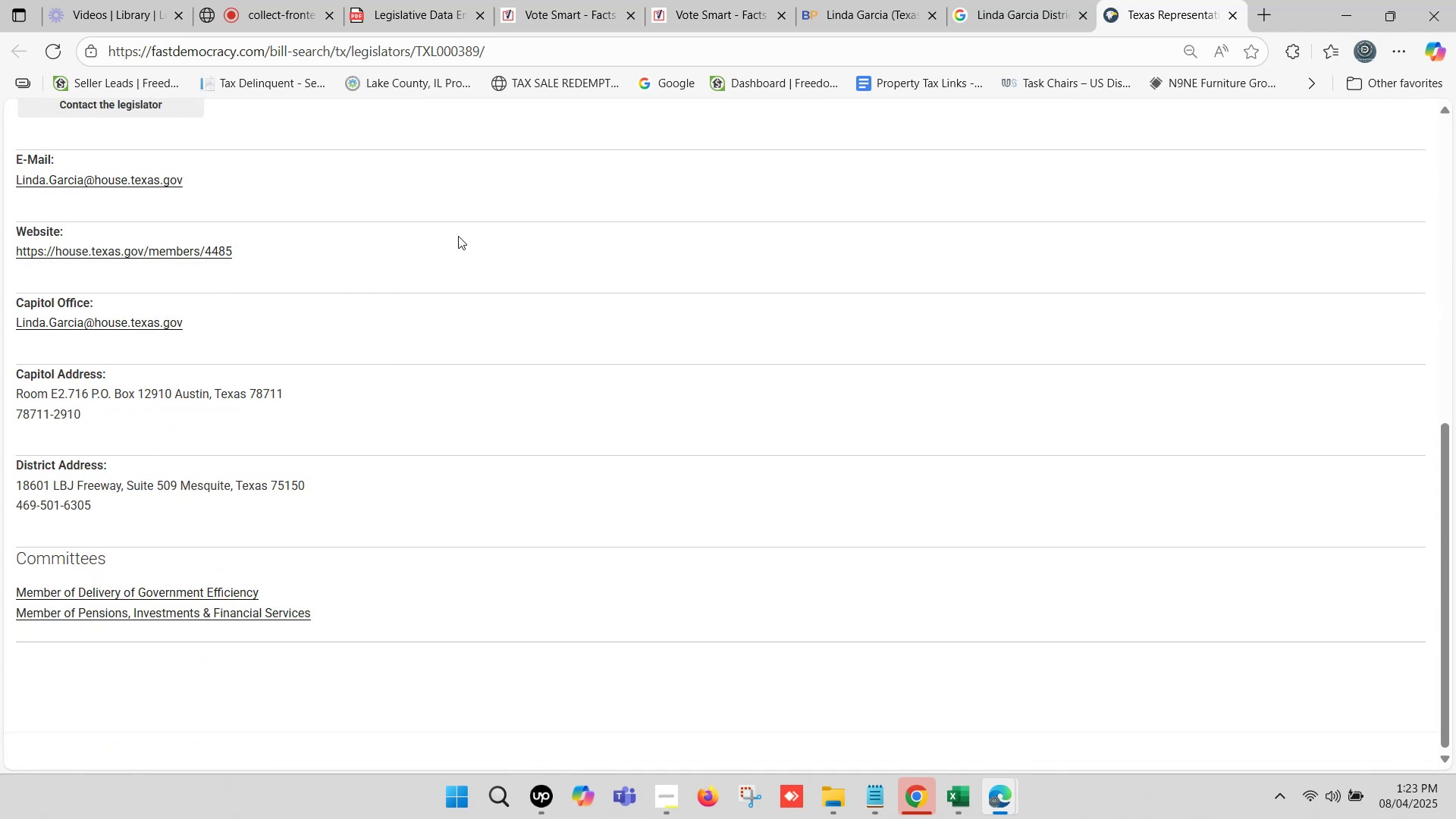 
left_click([737, 0])
 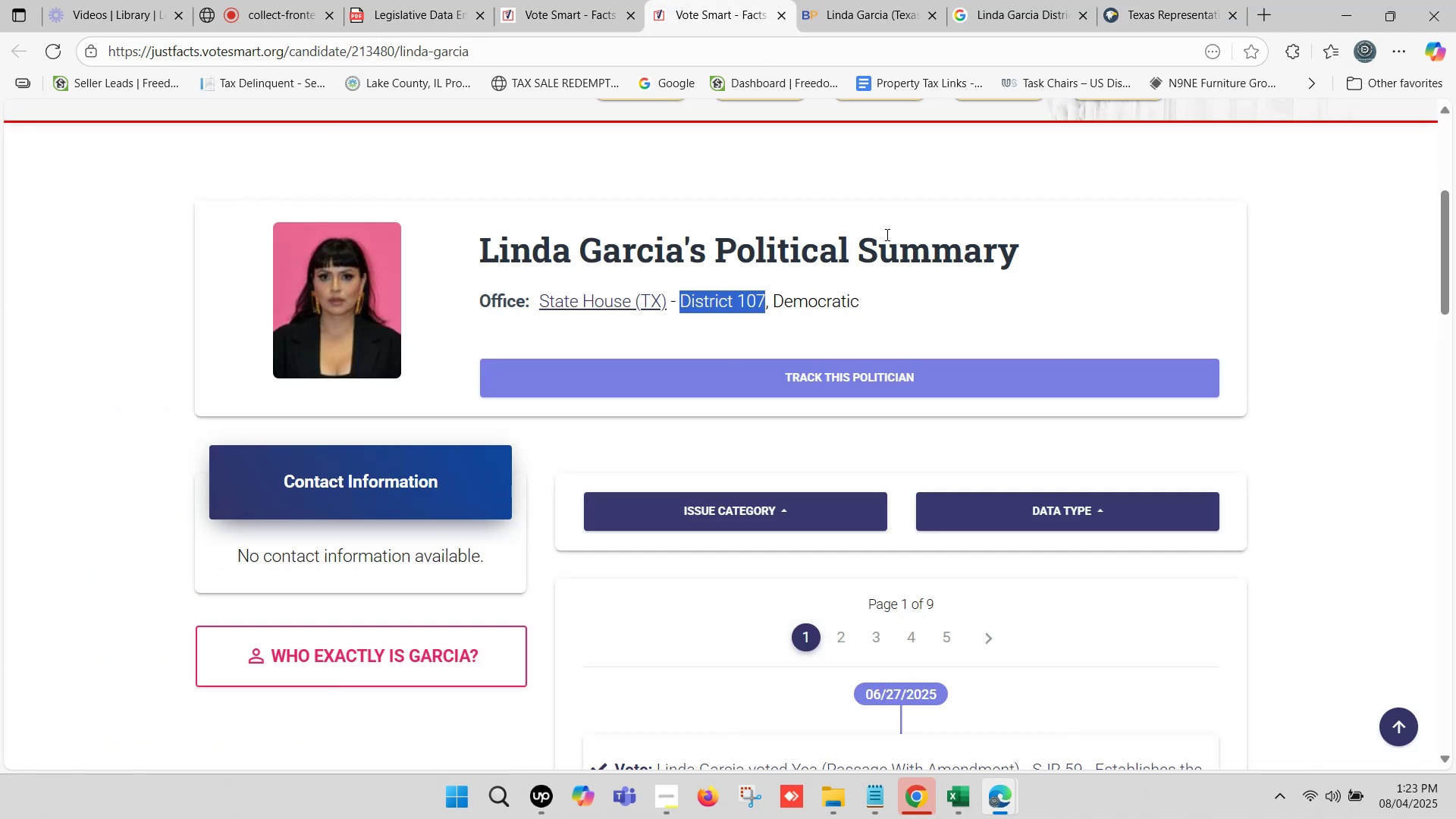 
wait(5.01)
 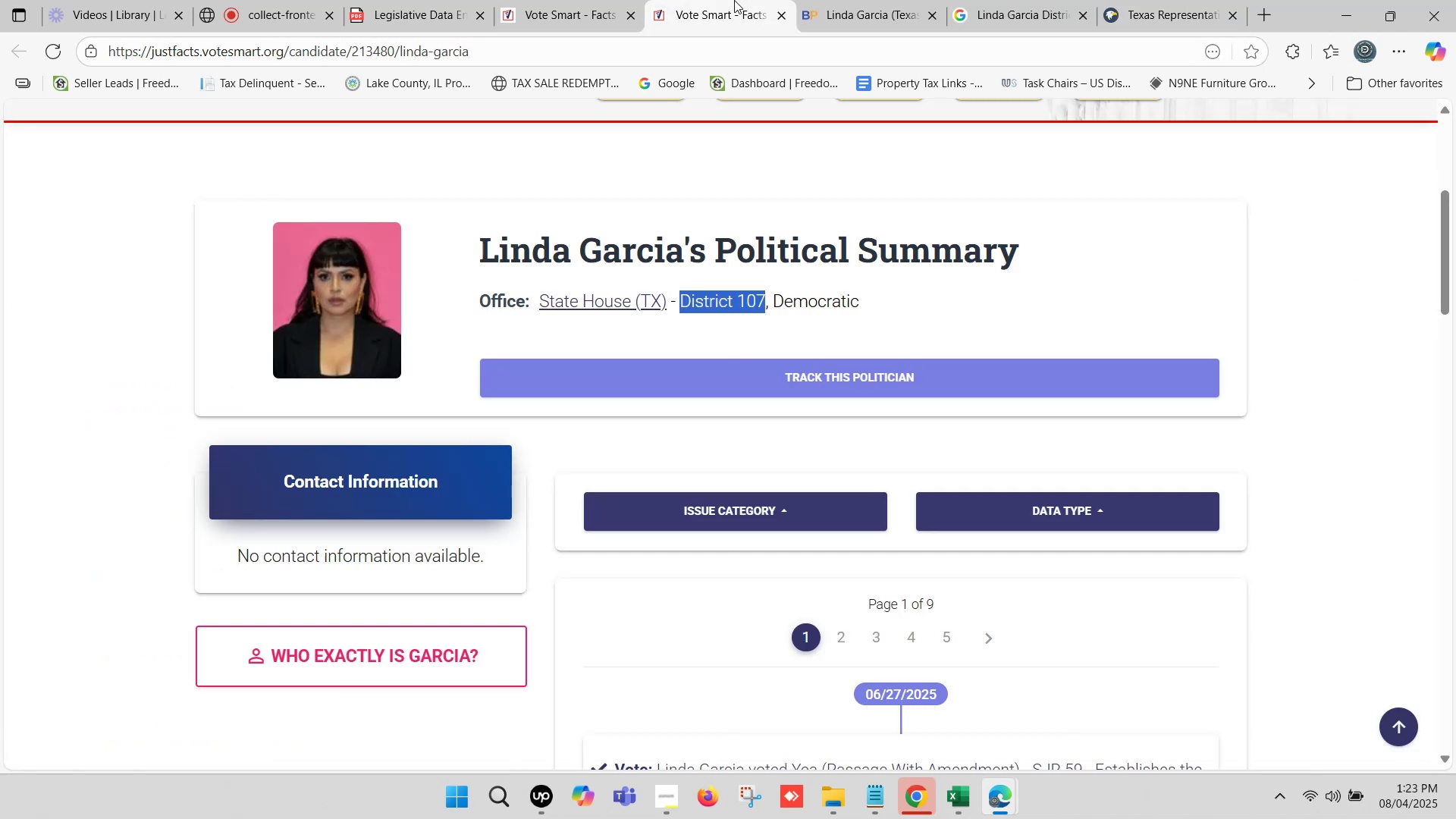 
left_click([908, 0])
 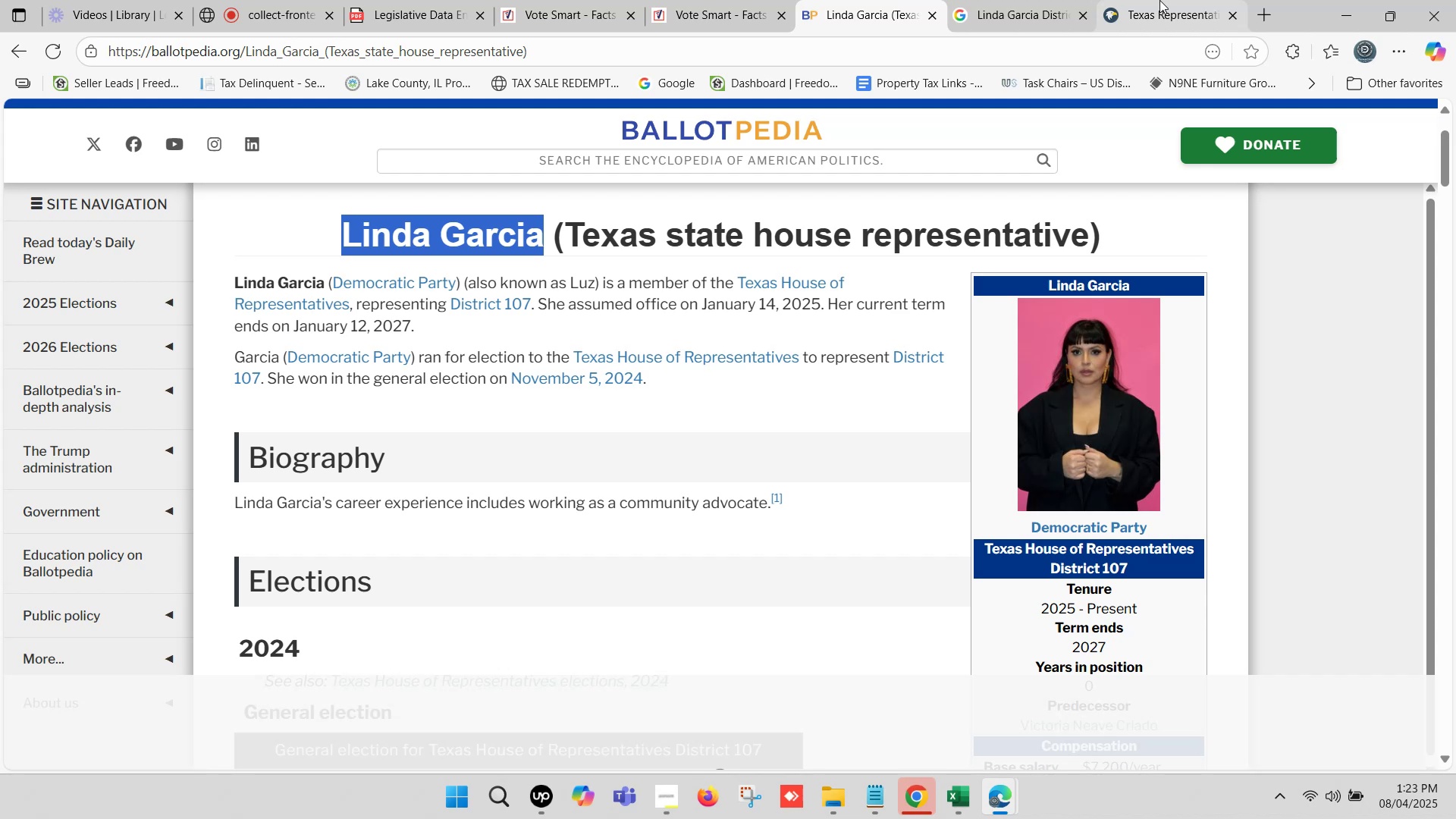 
scroll: coordinate [986, 347], scroll_direction: down, amount: 5.0
 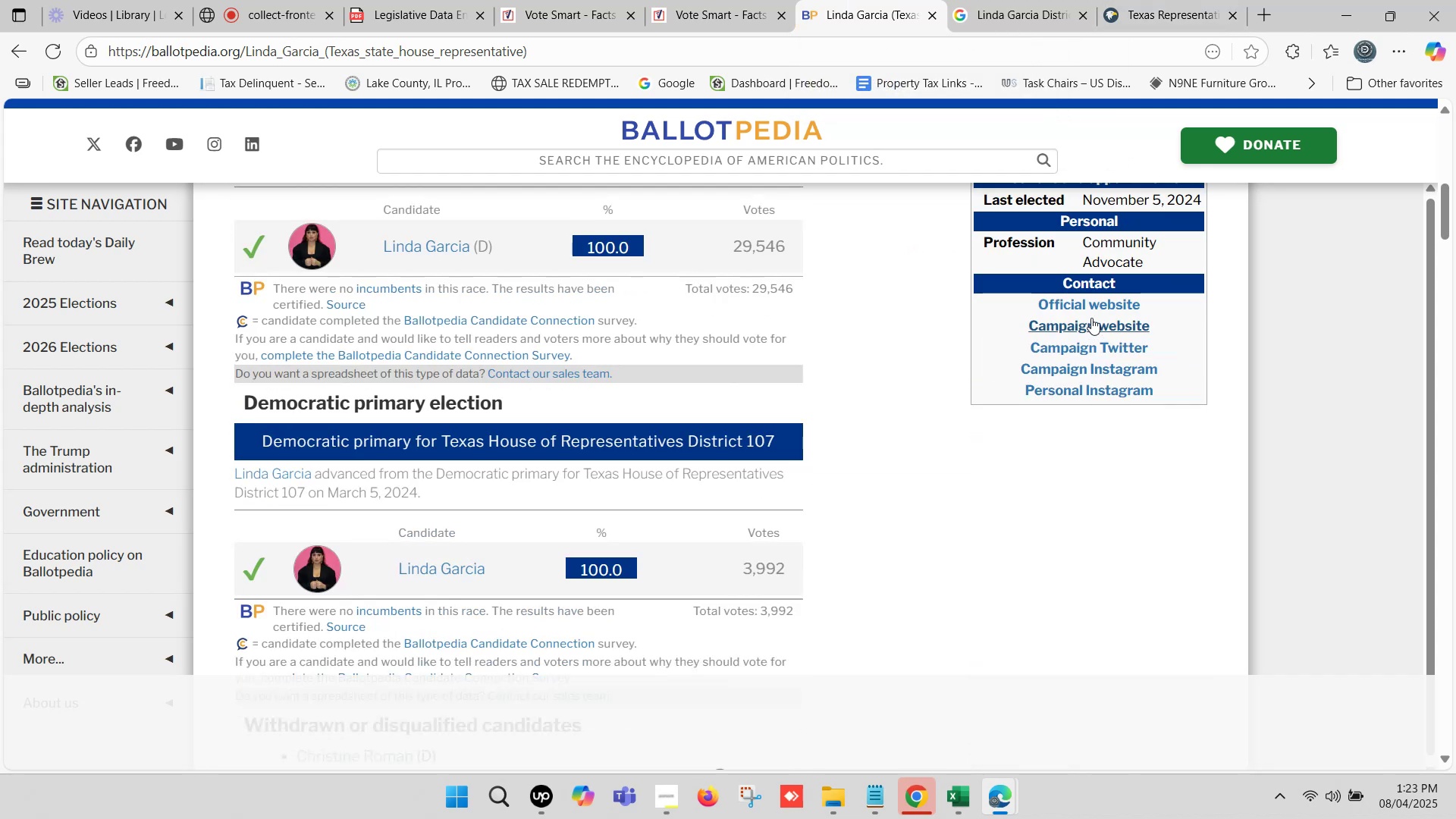 
hold_key(key=ShiftLeft, duration=1.51)
left_click([1100, 304])
 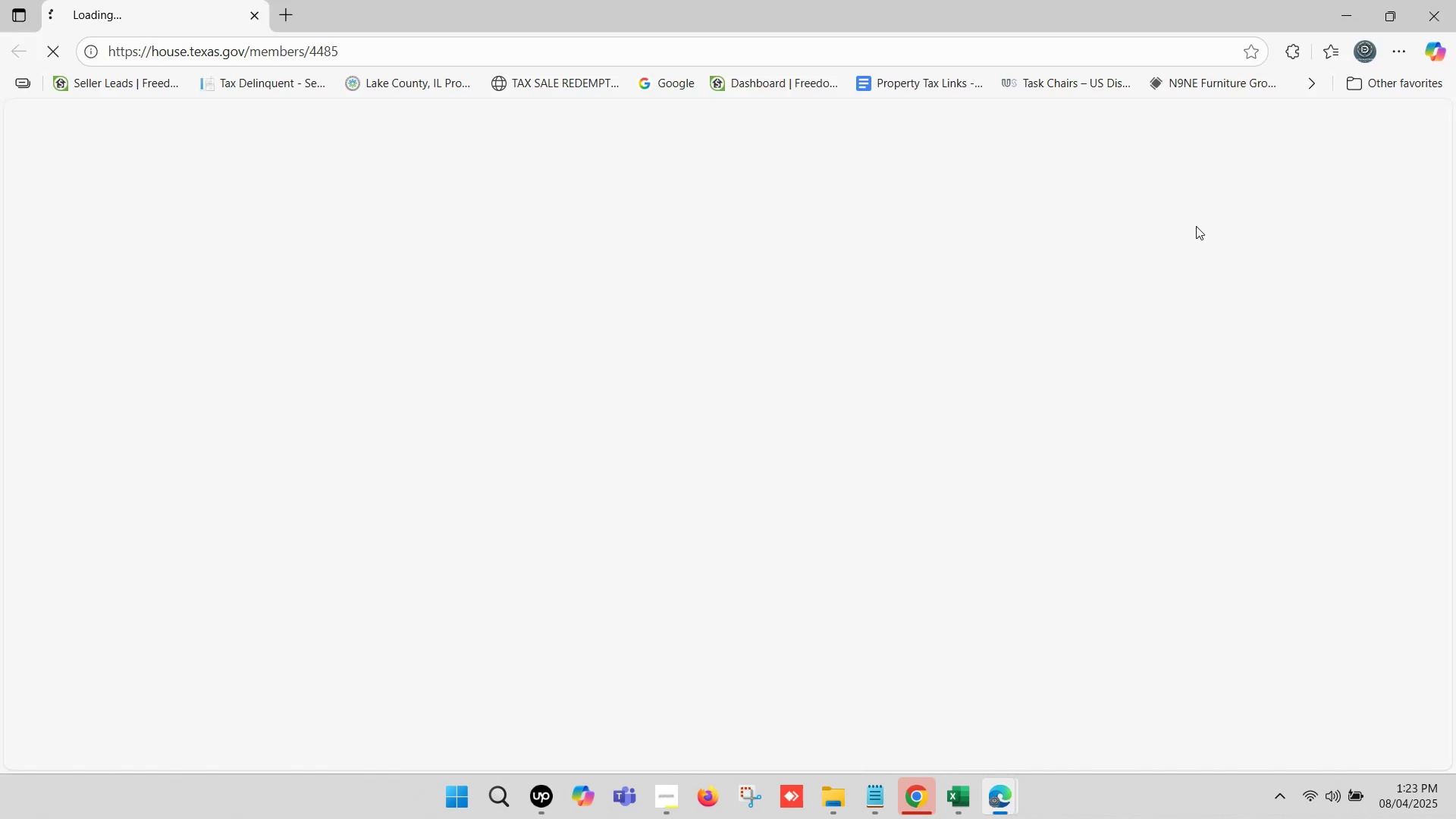 
left_click([1430, 17])
 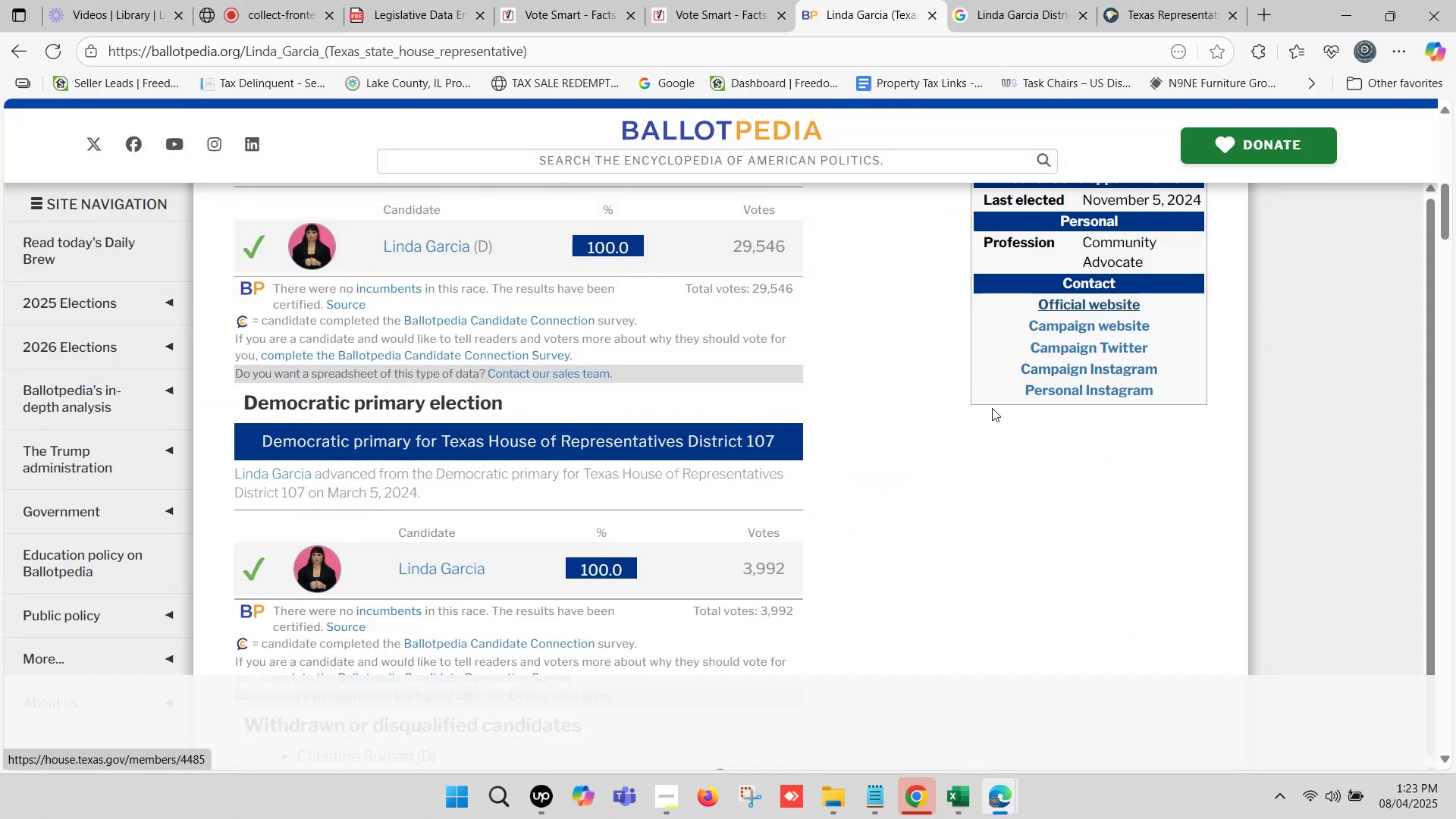 
hold_key(key=ShiftLeft, duration=1.03)
 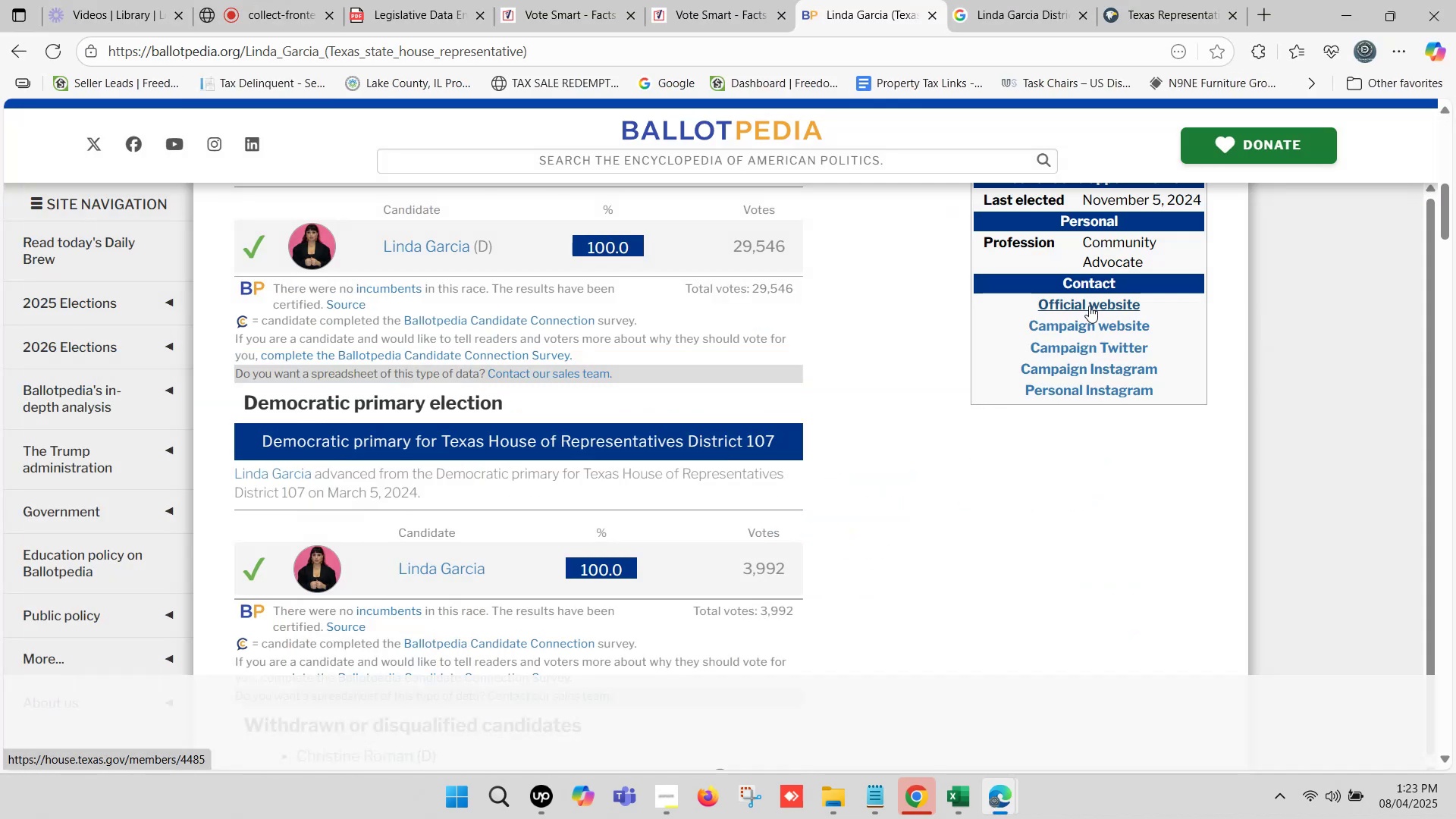 
hold_key(key=ControlLeft, duration=1.44)
left_click([1079, 320])
 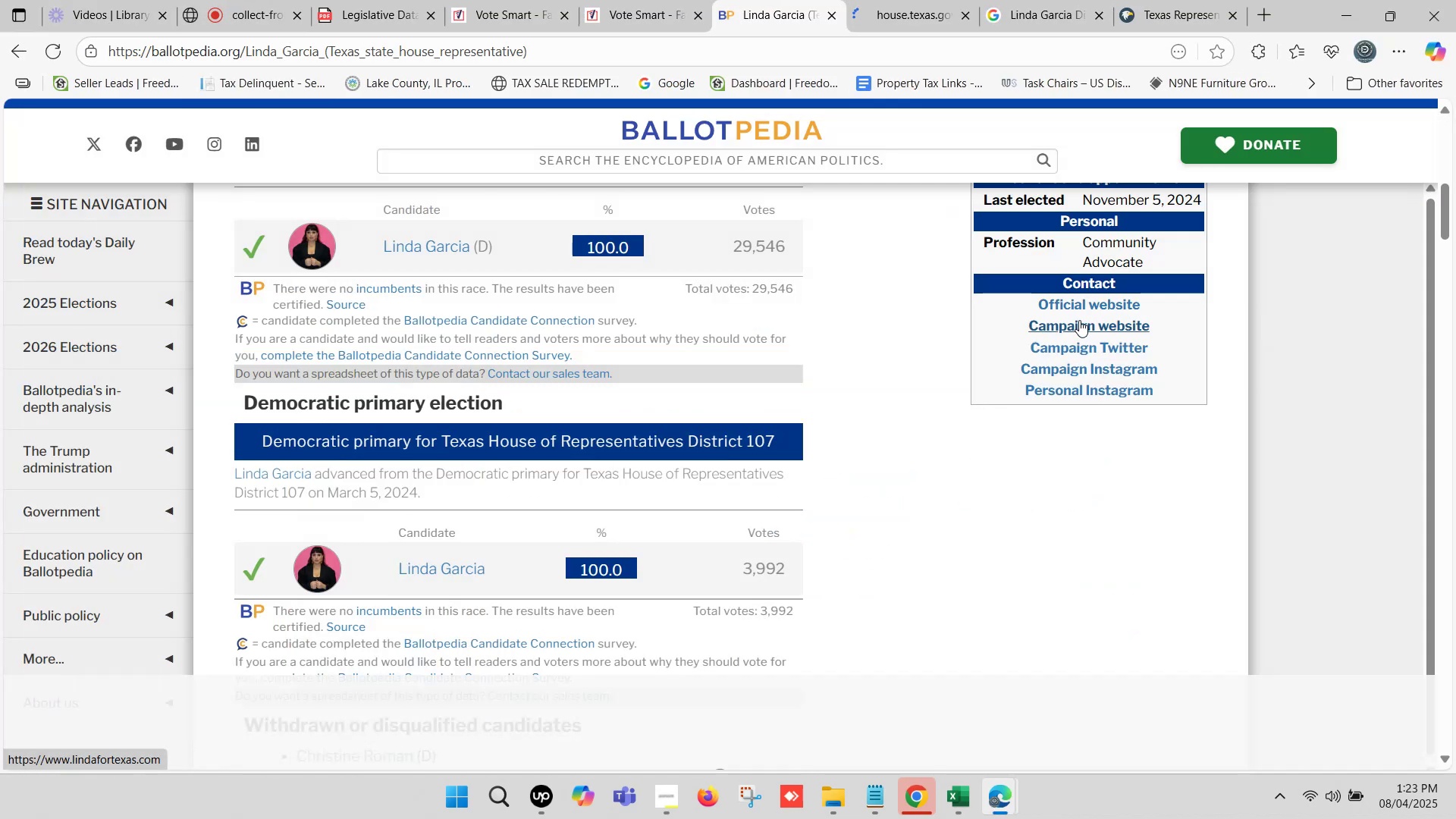 
hold_key(key=ControlLeft, duration=27.27)
scroll: coordinate [816, 435], scroll_direction: up, amount: 8.0
 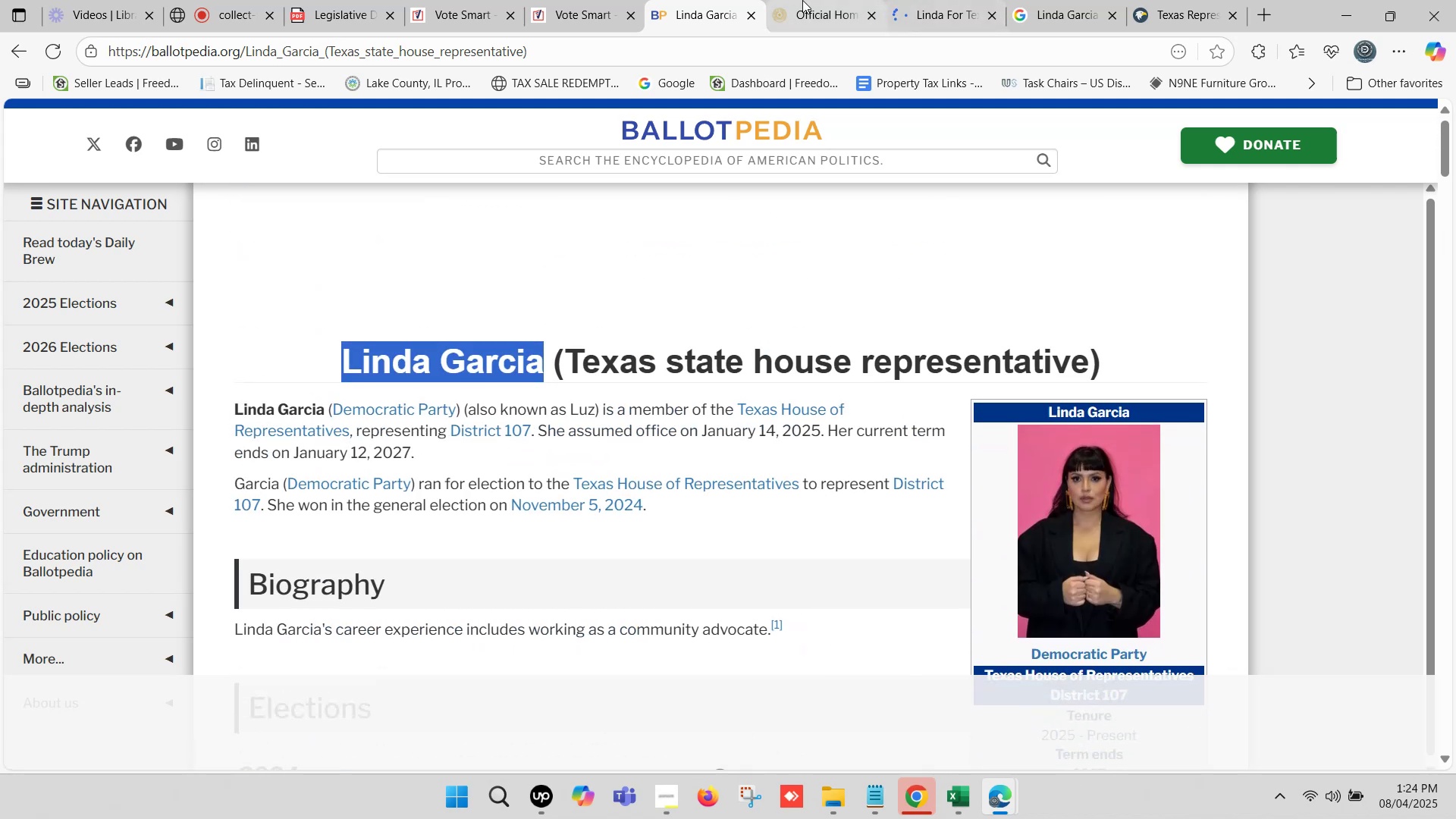 
left_click([802, 0])
 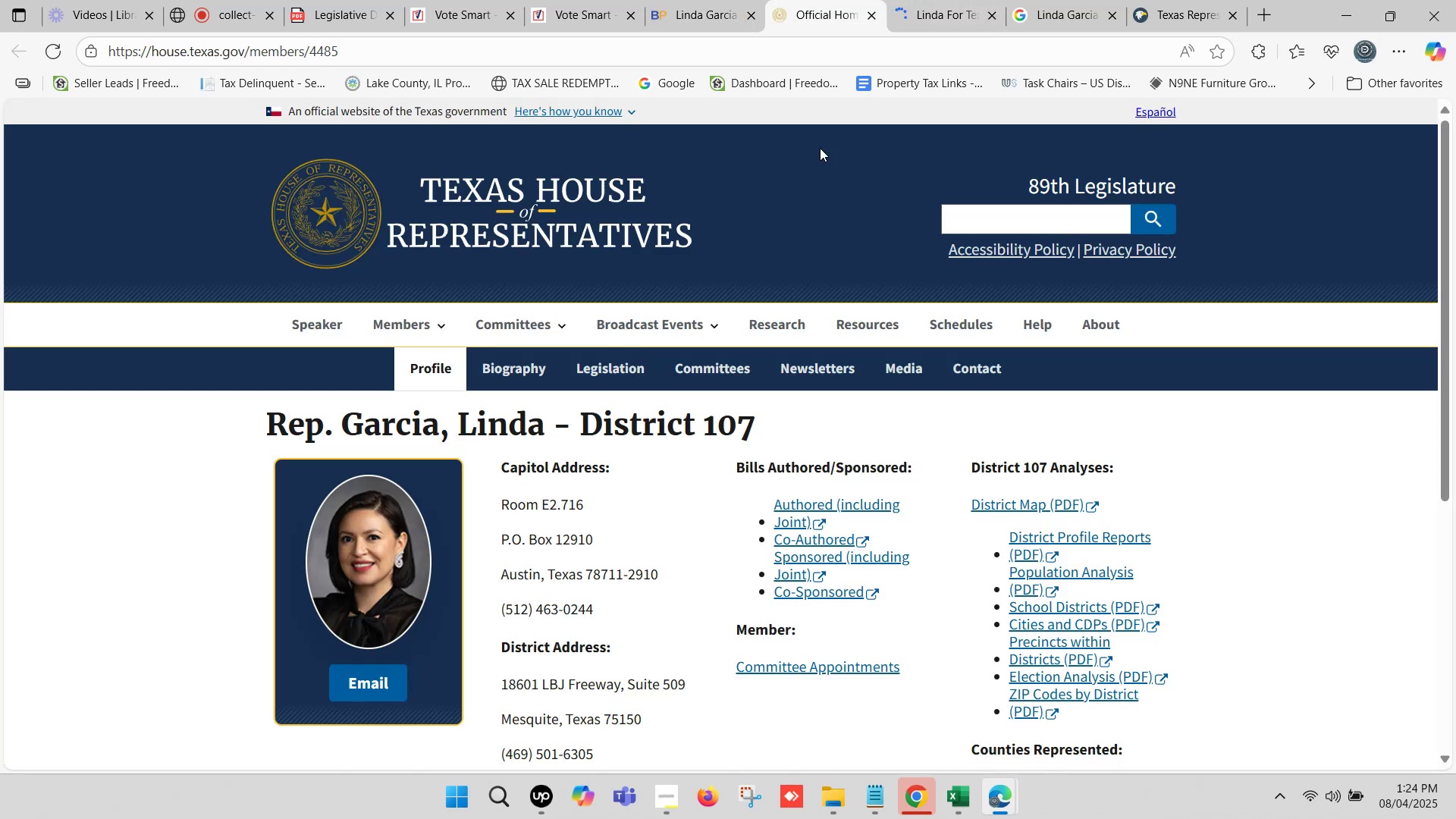 
scroll: coordinate [854, 350], scroll_direction: down, amount: 2.0
 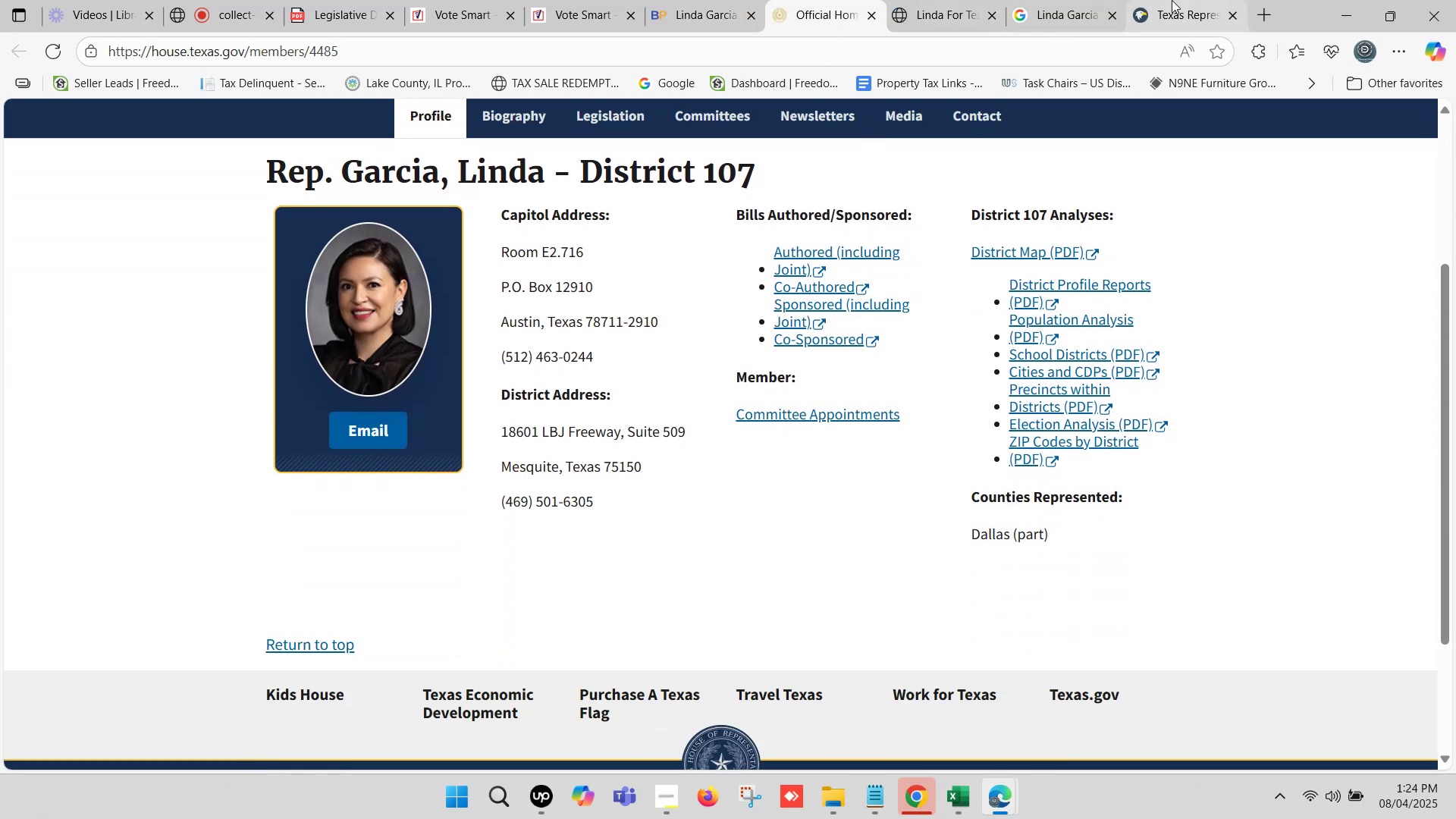 
left_click([1172, 0])
 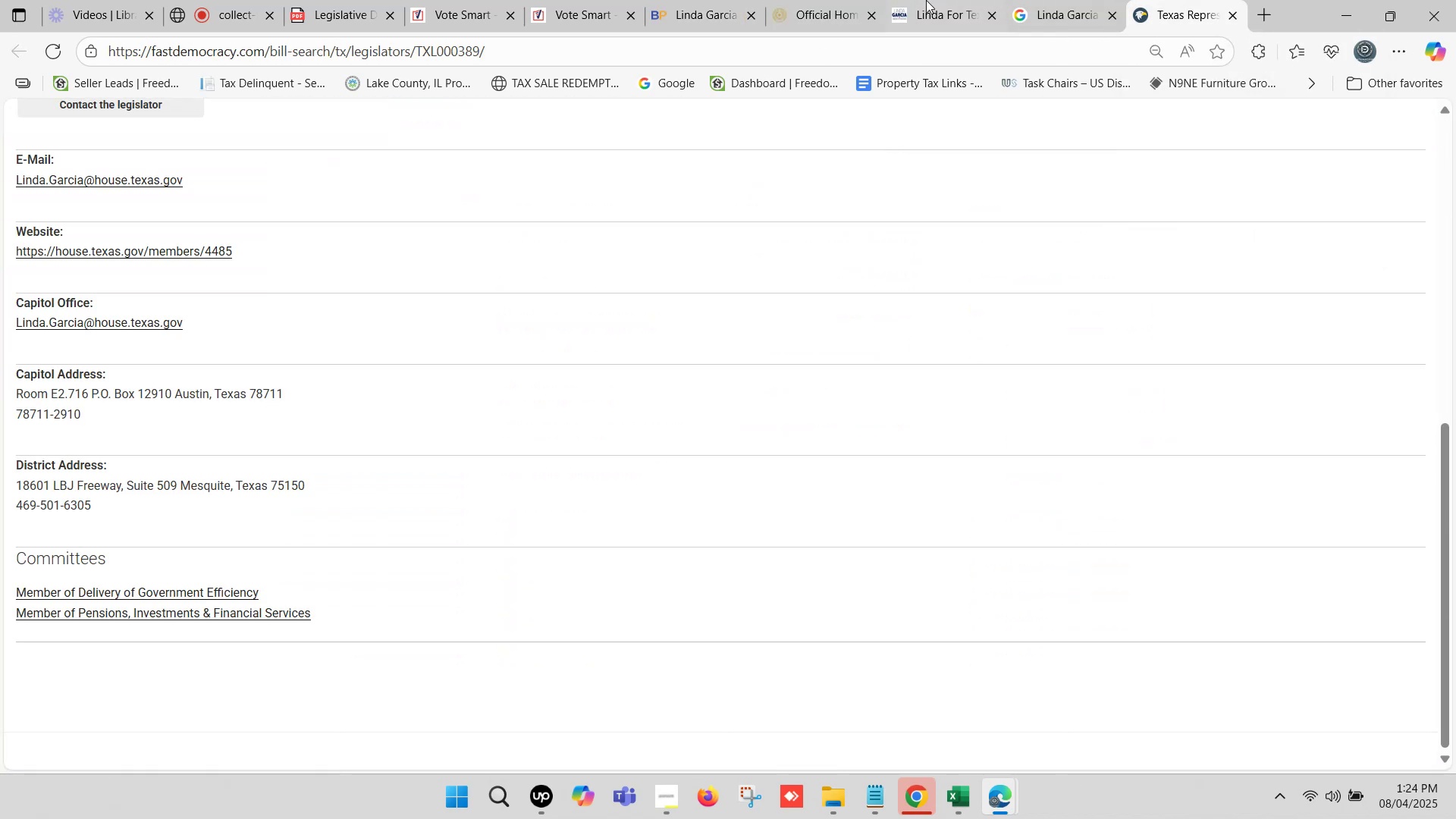 
left_click([924, 0])
 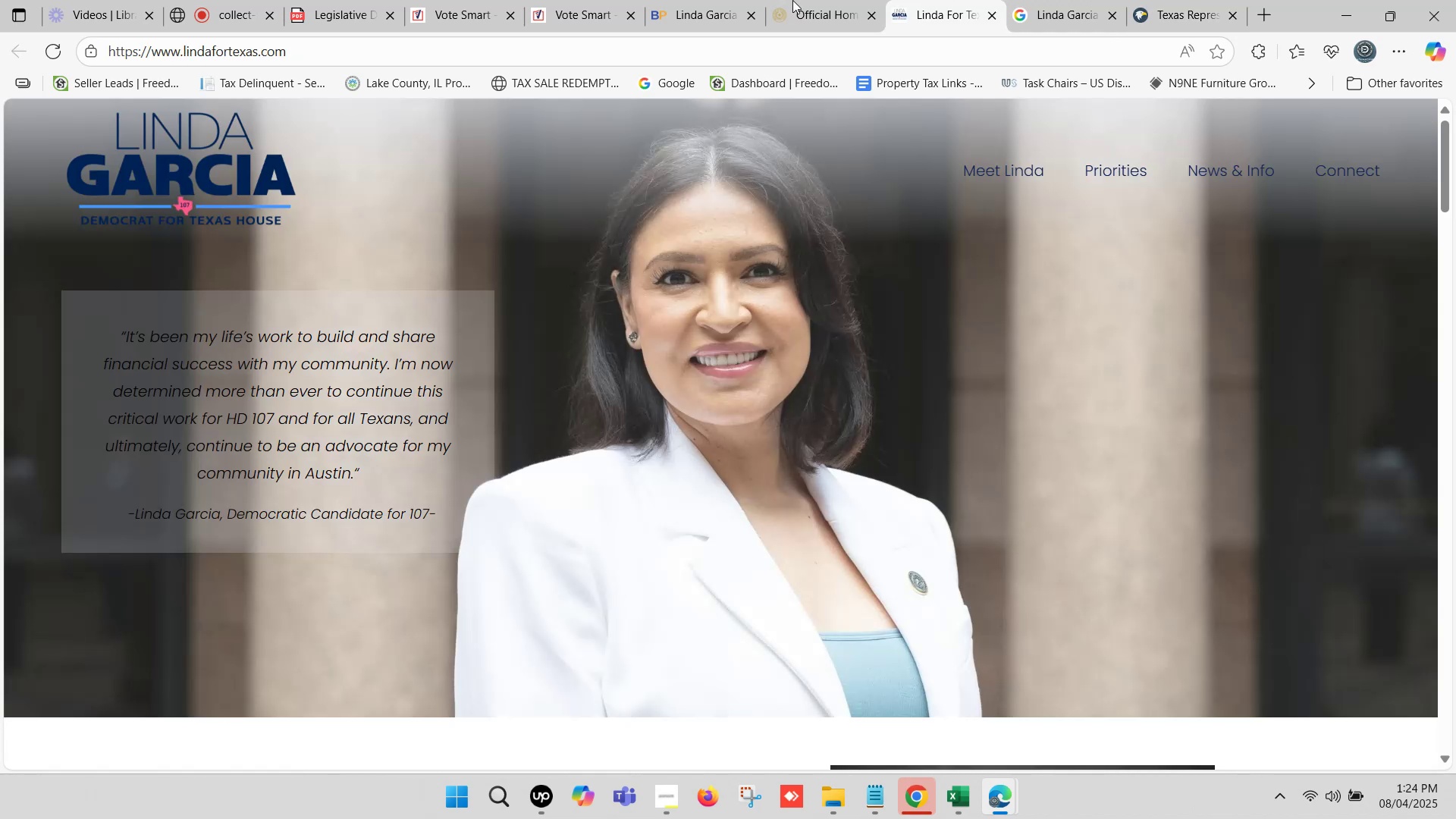 
left_click([796, 0])
 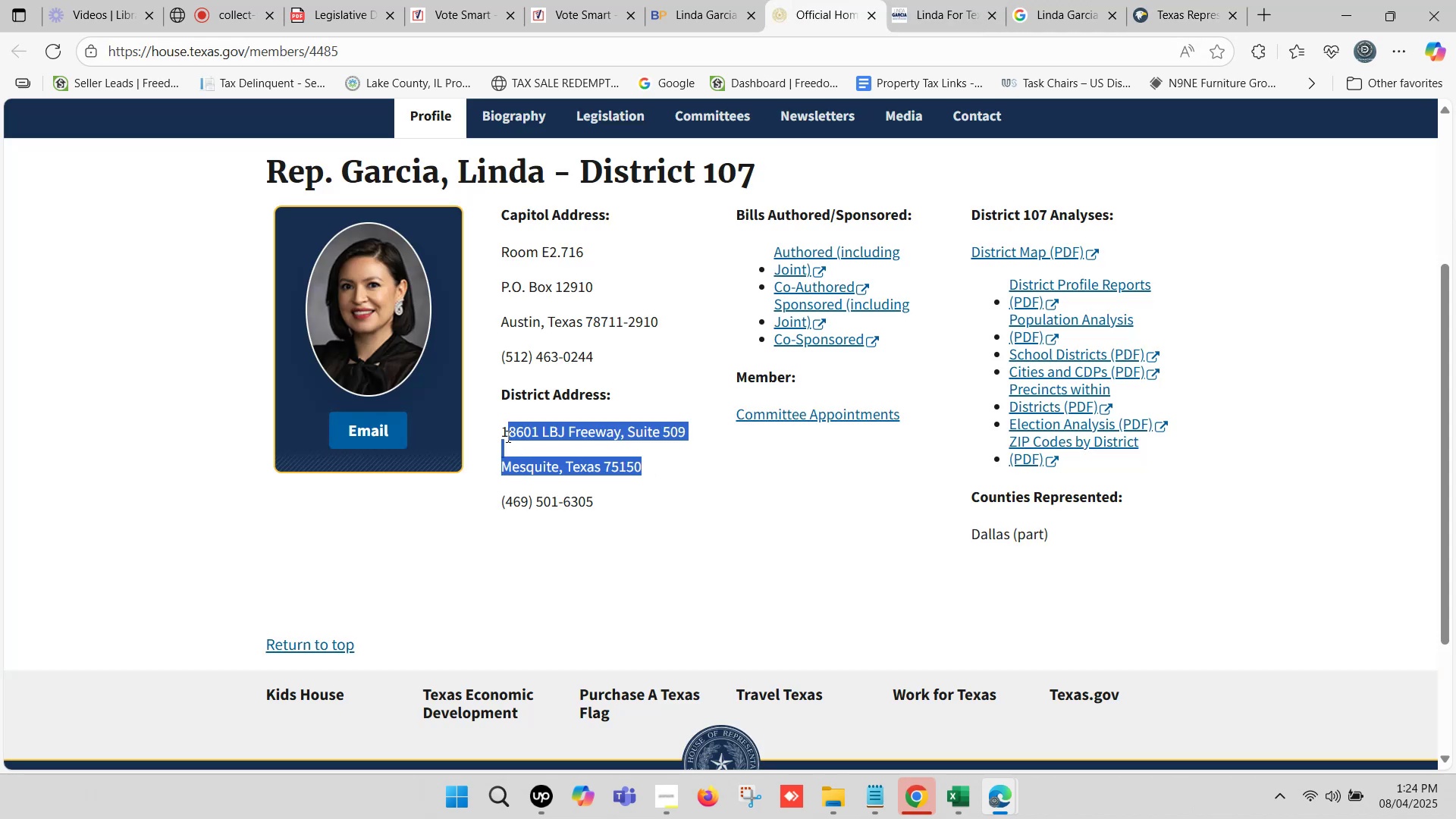 
key(Control+C)
 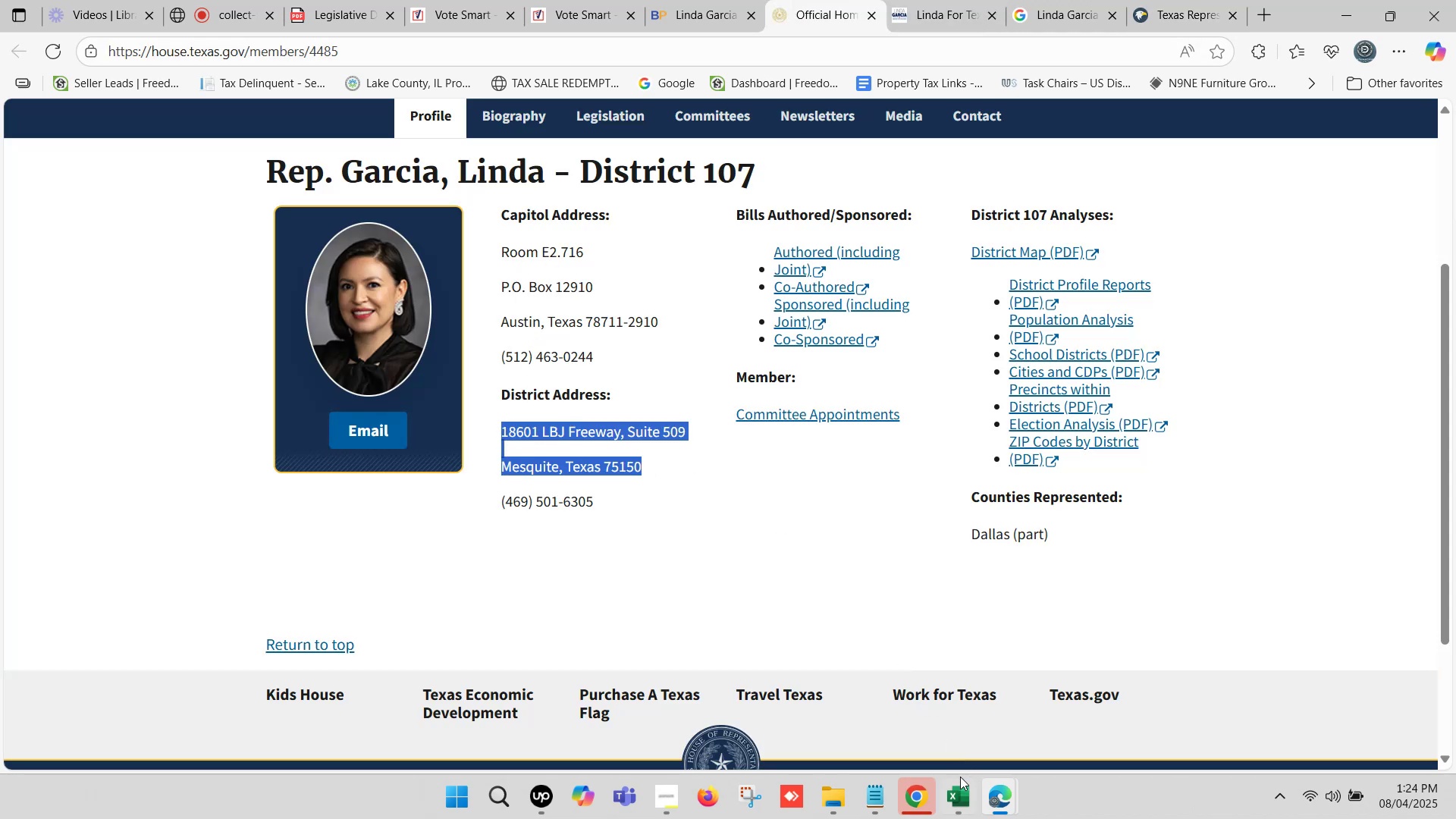 
left_click([955, 795])
 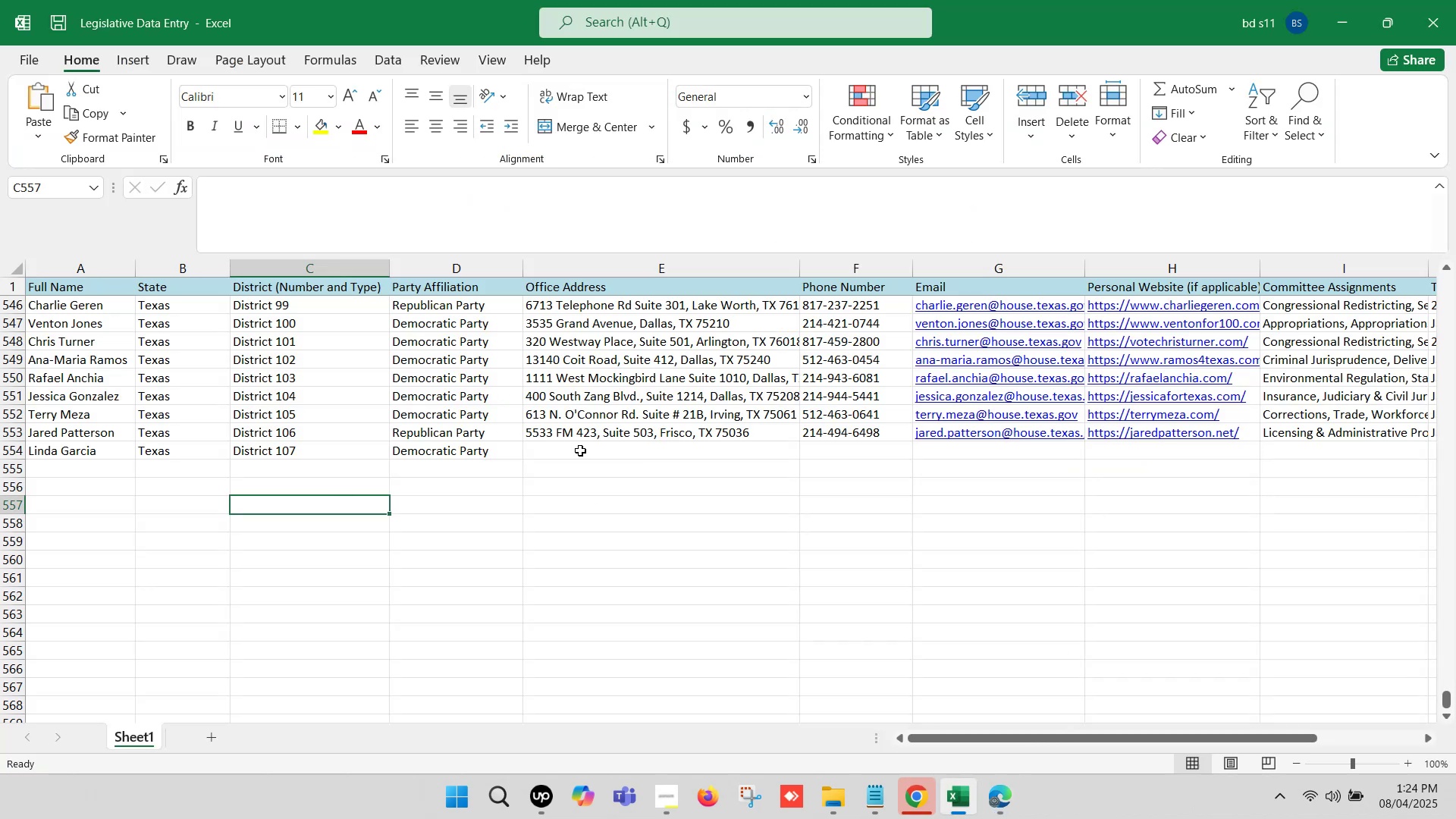 
double_click([580, 450])
 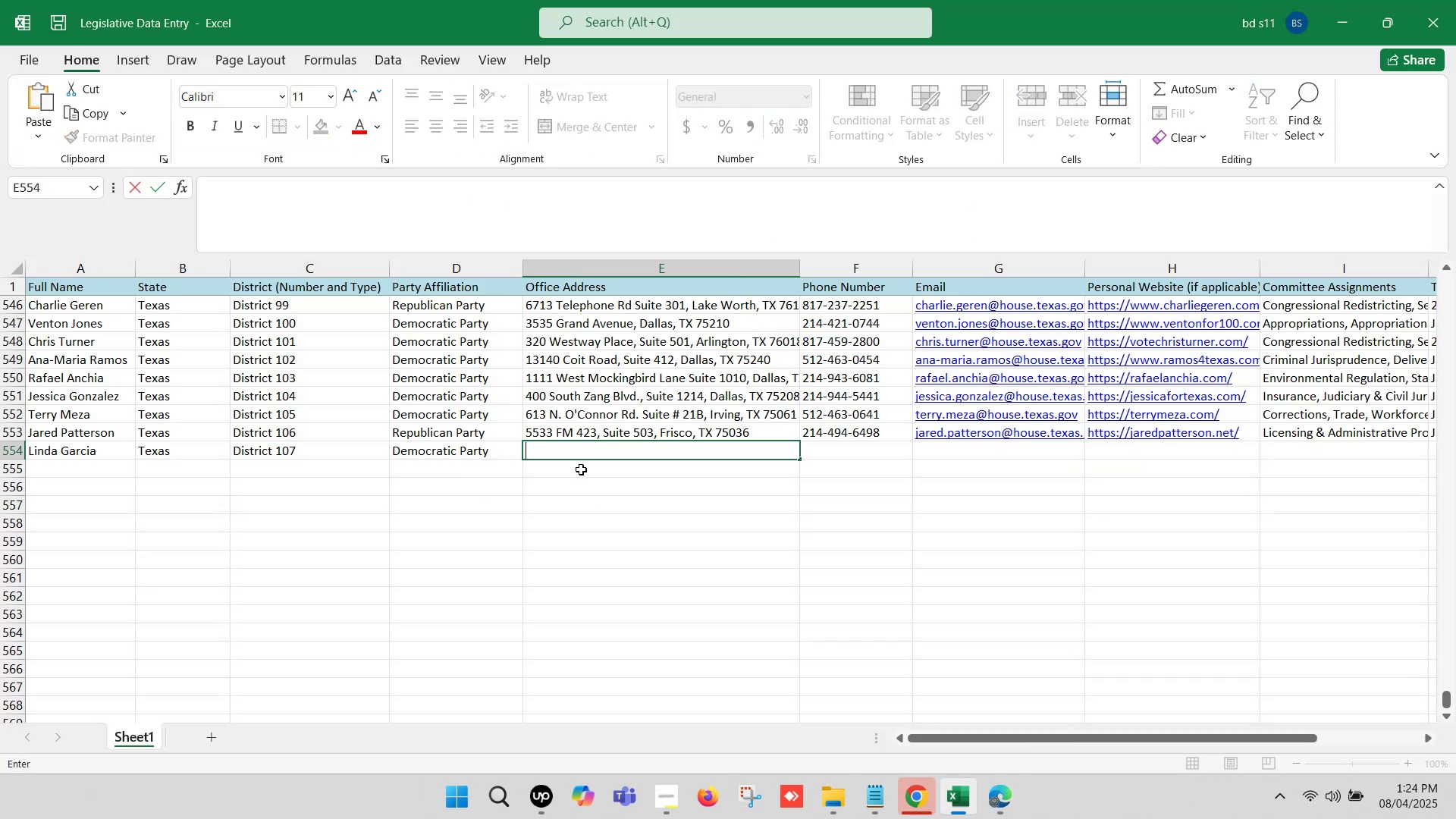 
key(Control+V)
 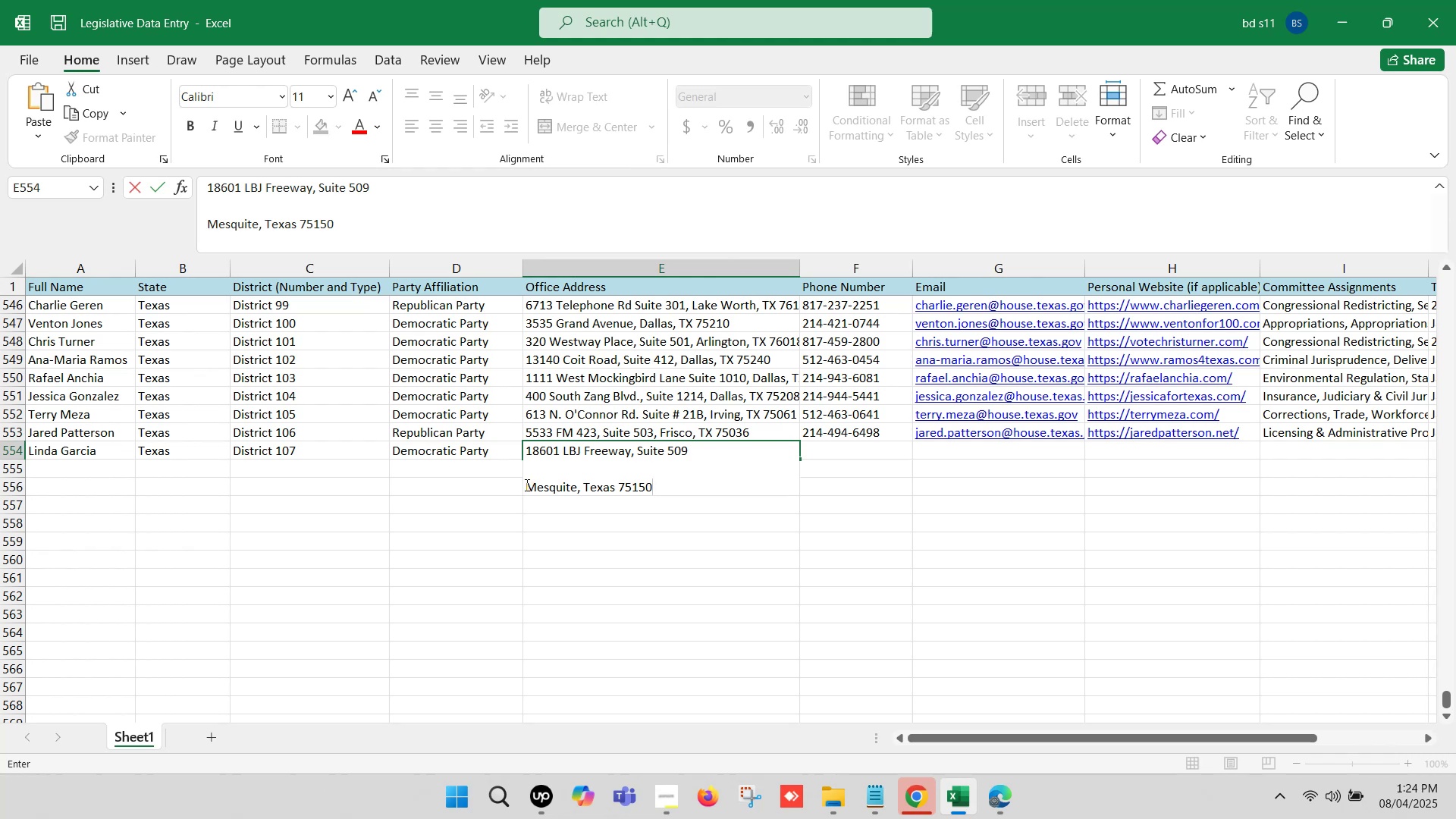 
left_click([524, 485])
 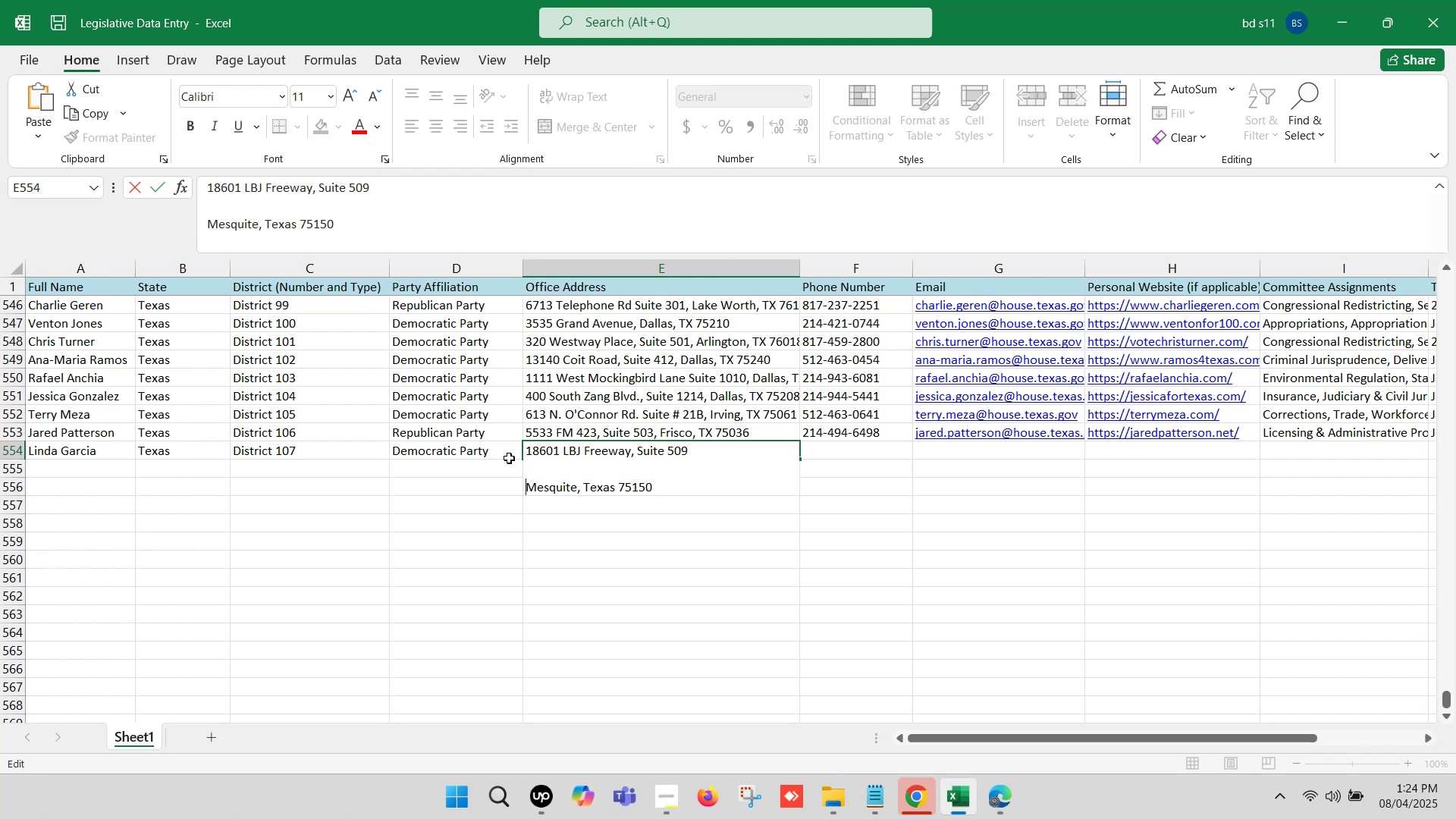 
key(Backspace)
 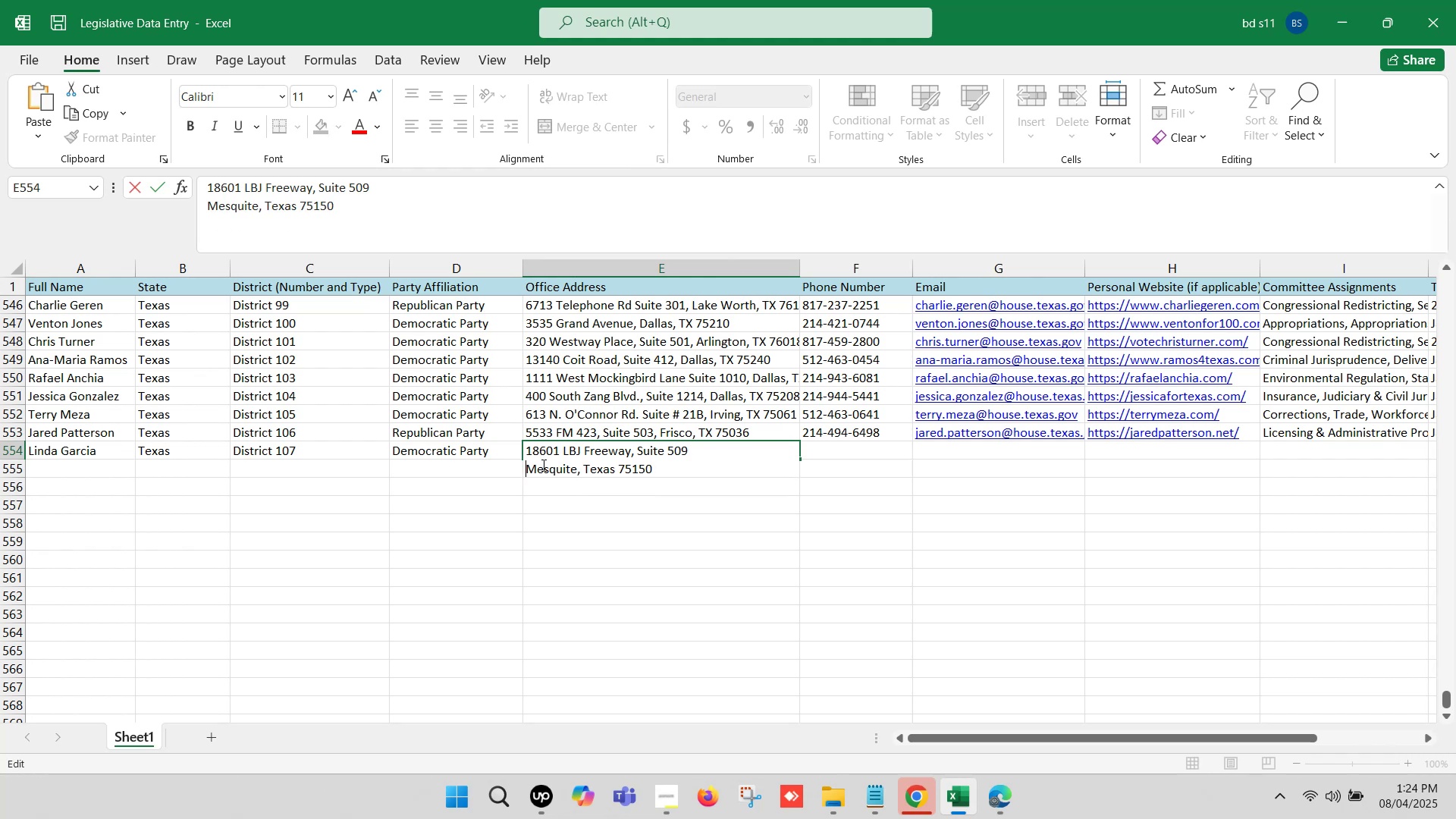 
key(Backspace)
 